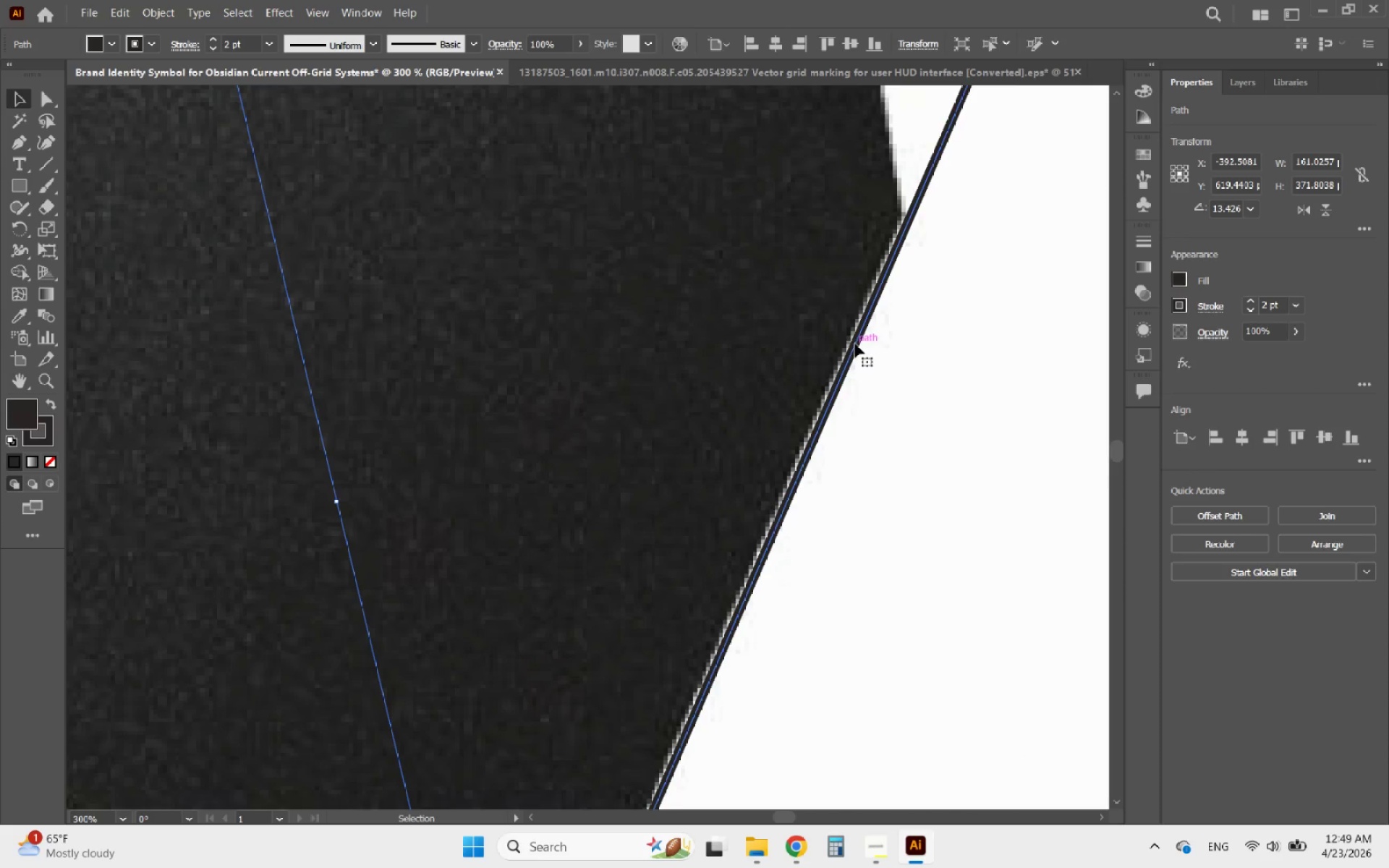 
left_click_drag(start_coordinate=[855, 344], to_coordinate=[846, 344])
 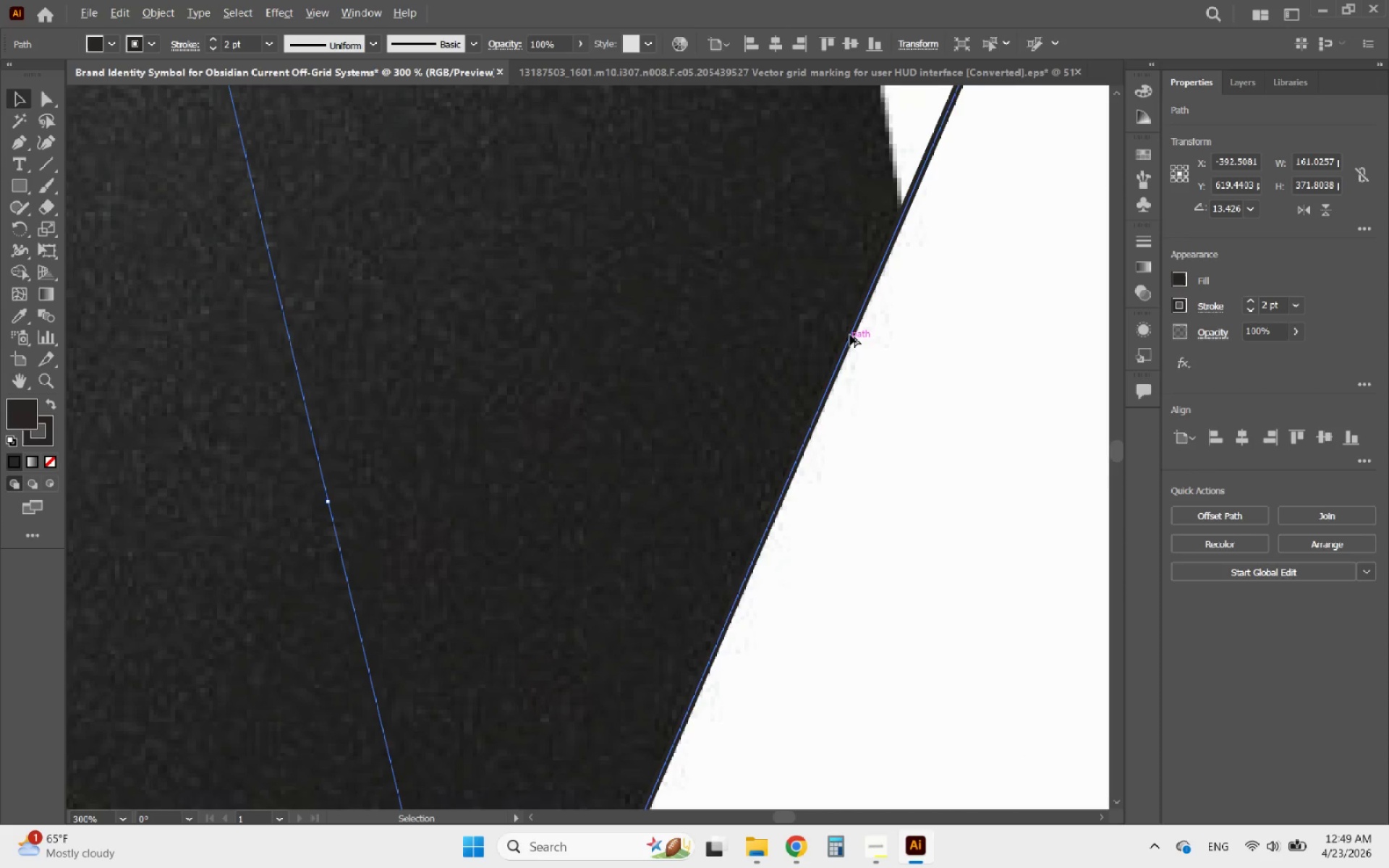 
hold_key(key=AltLeft, duration=1.78)
scroll: coordinate [859, 338], scroll_direction: down, amount: 5.0
 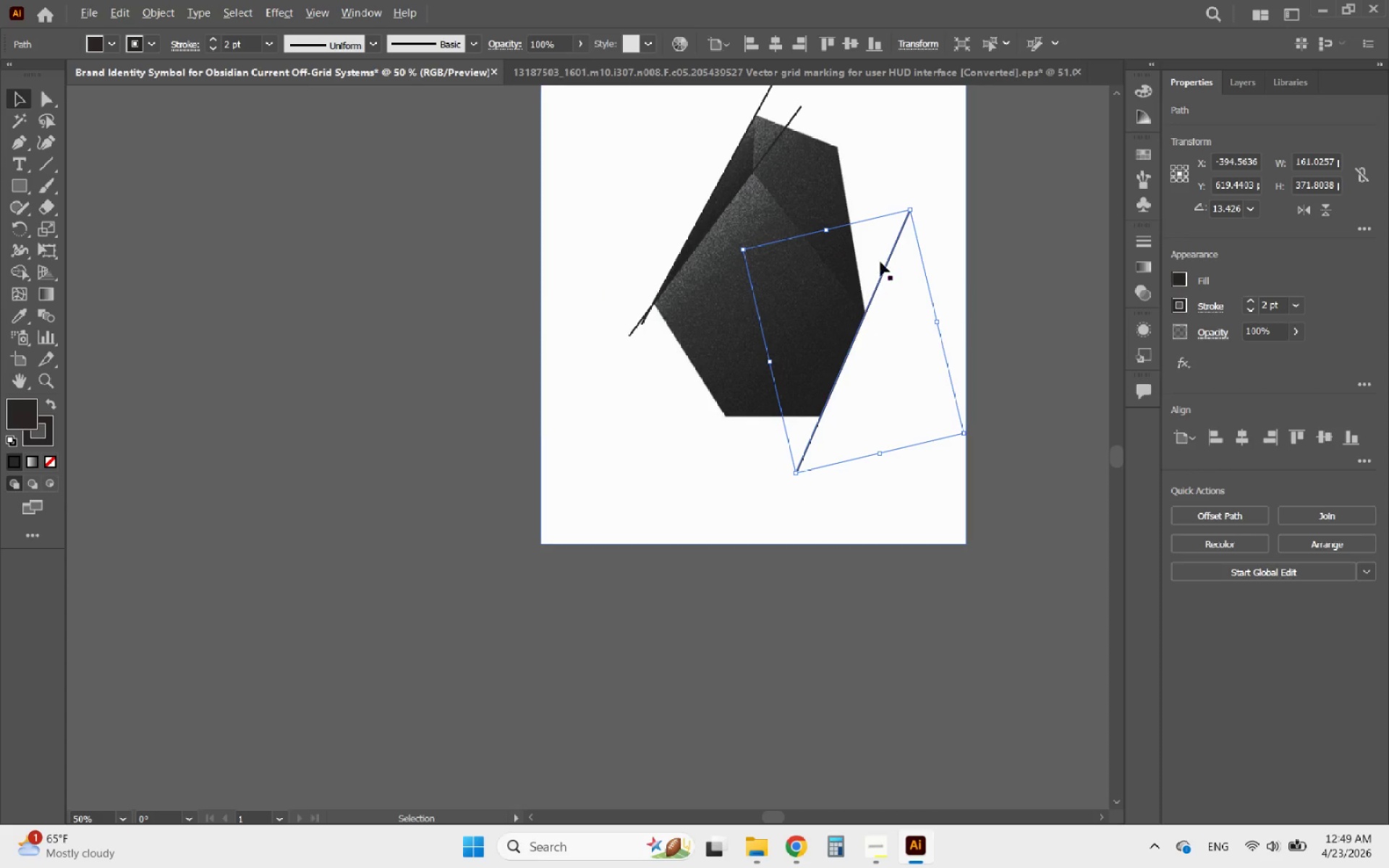 
scroll: coordinate [904, 192], scroll_direction: up, amount: 2.0
 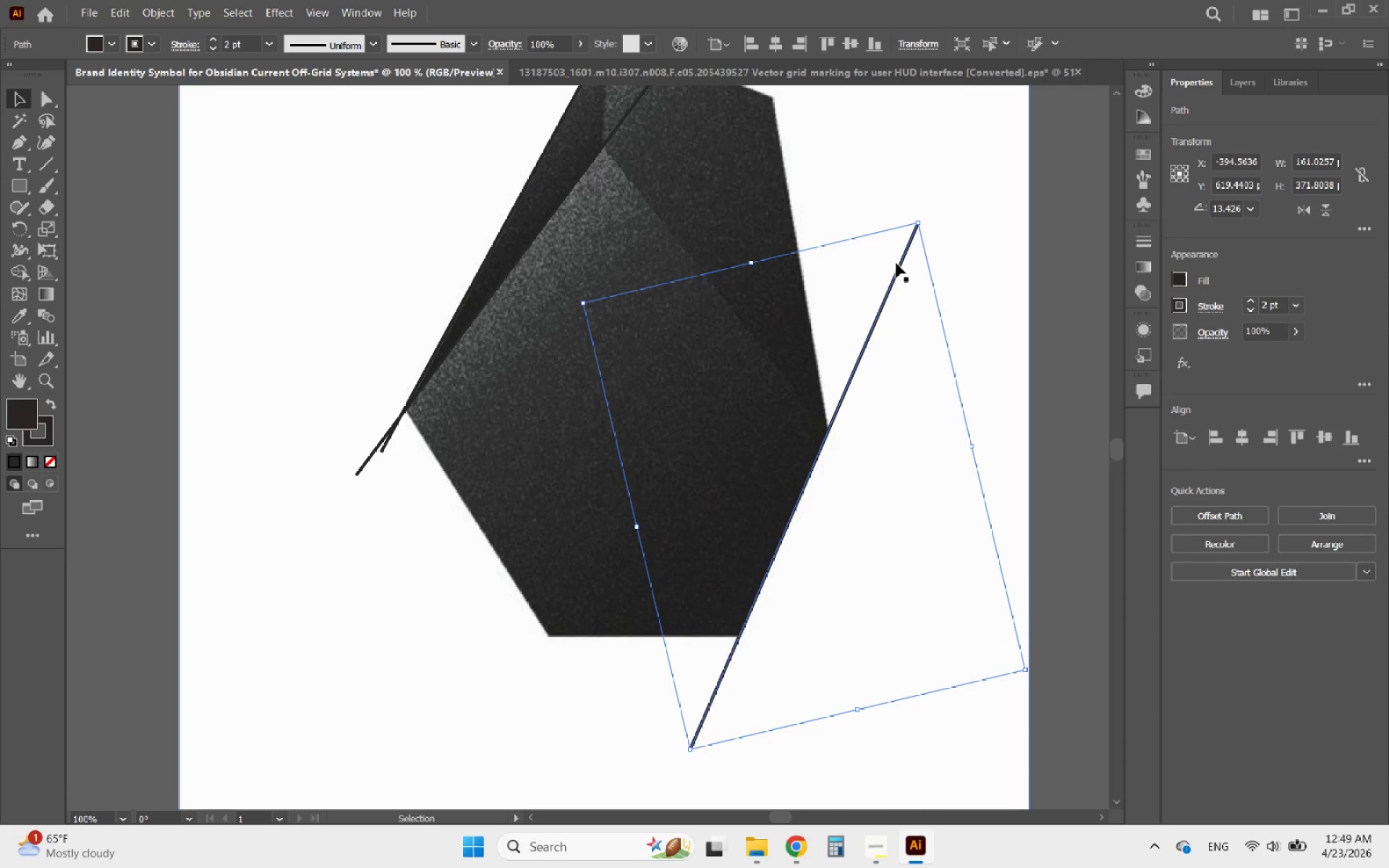 
hold_key(key=AltLeft, duration=3.22)
scroll: coordinate [773, 395], scroll_direction: down, amount: 1.0
 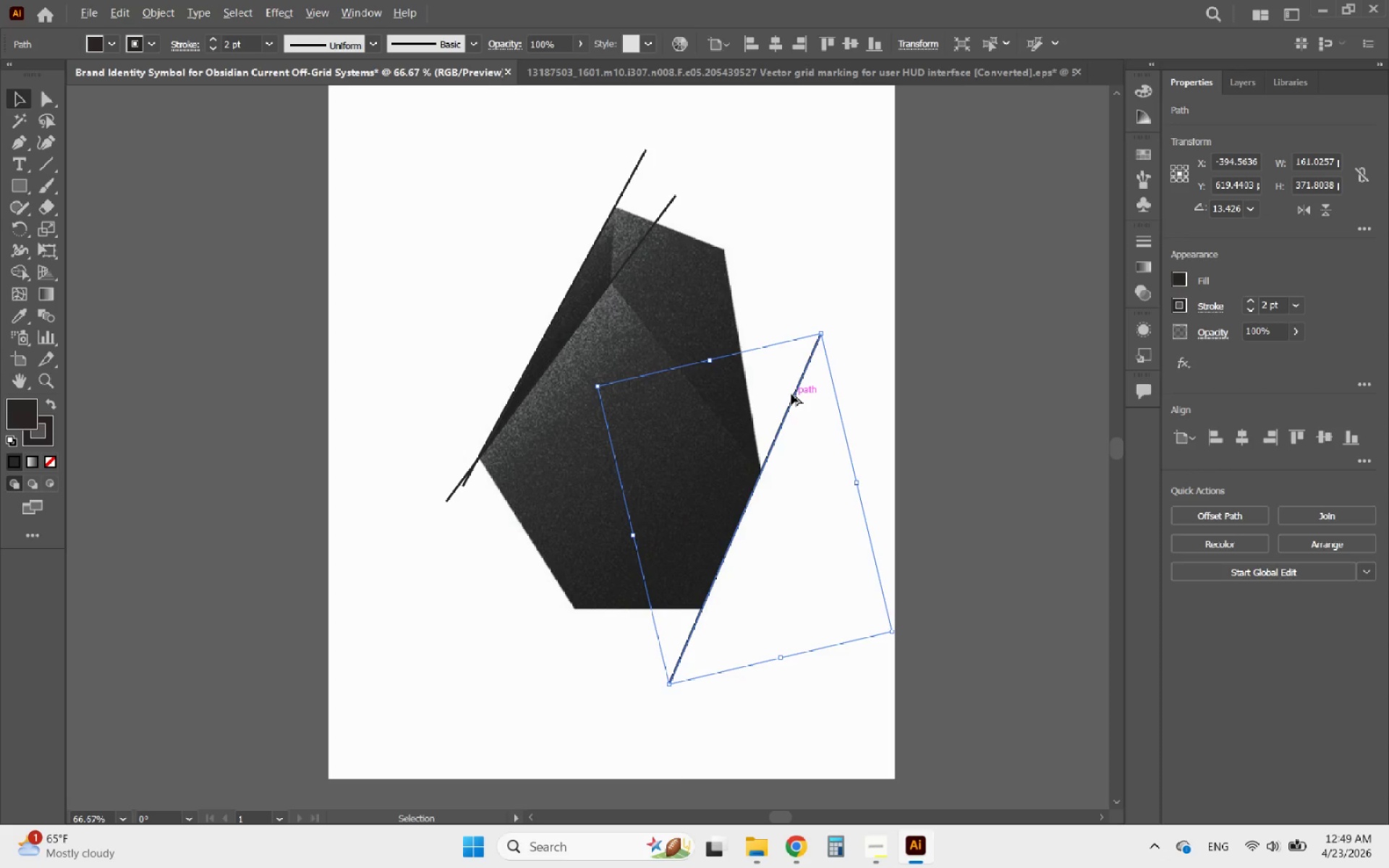 
left_click_drag(start_coordinate=[791, 394], to_coordinate=[786, 286])
 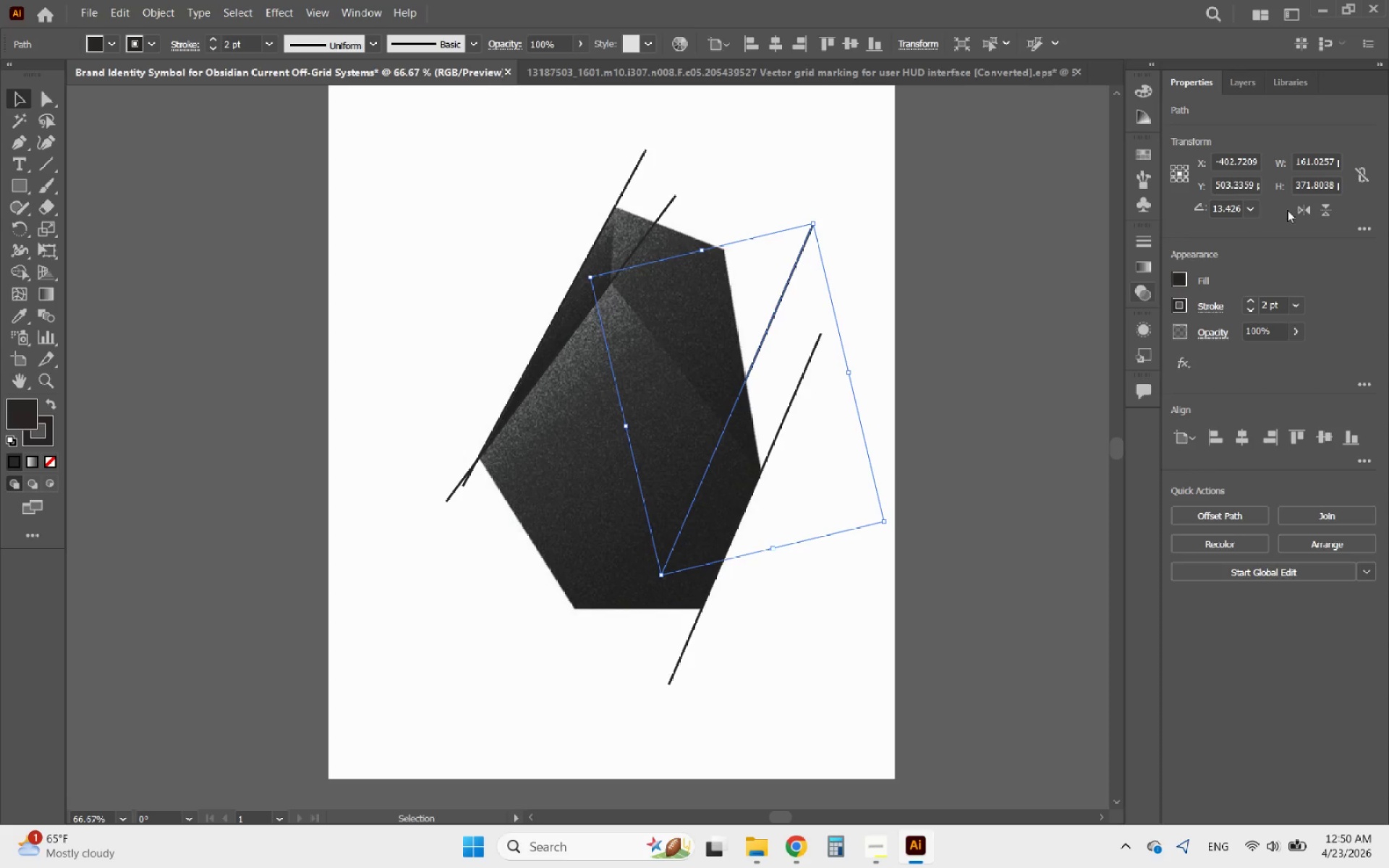 
left_click([1303, 210])
 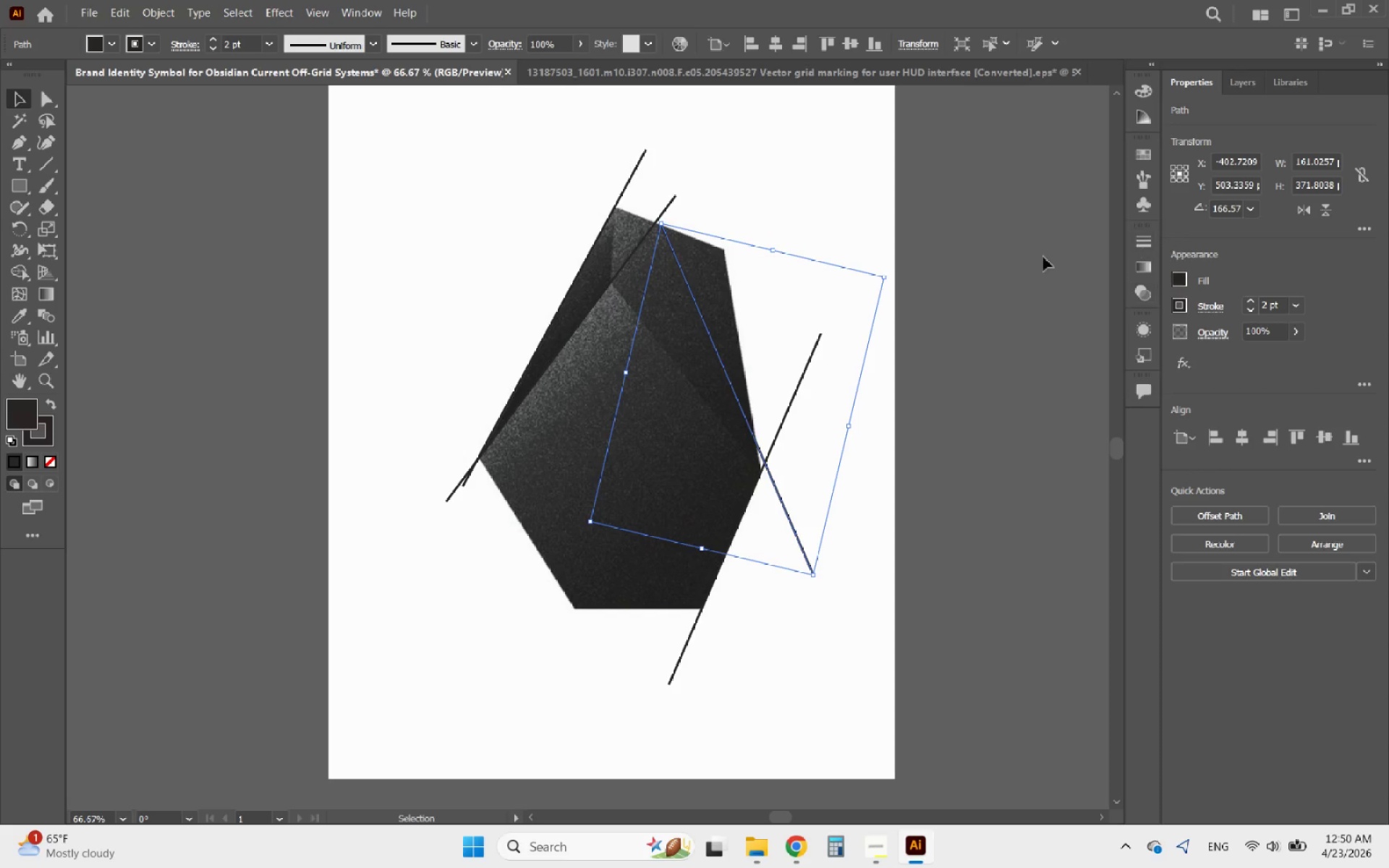 
hold_key(key=AltLeft, duration=0.52)
scroll: coordinate [684, 283], scroll_direction: up, amount: 2.0
 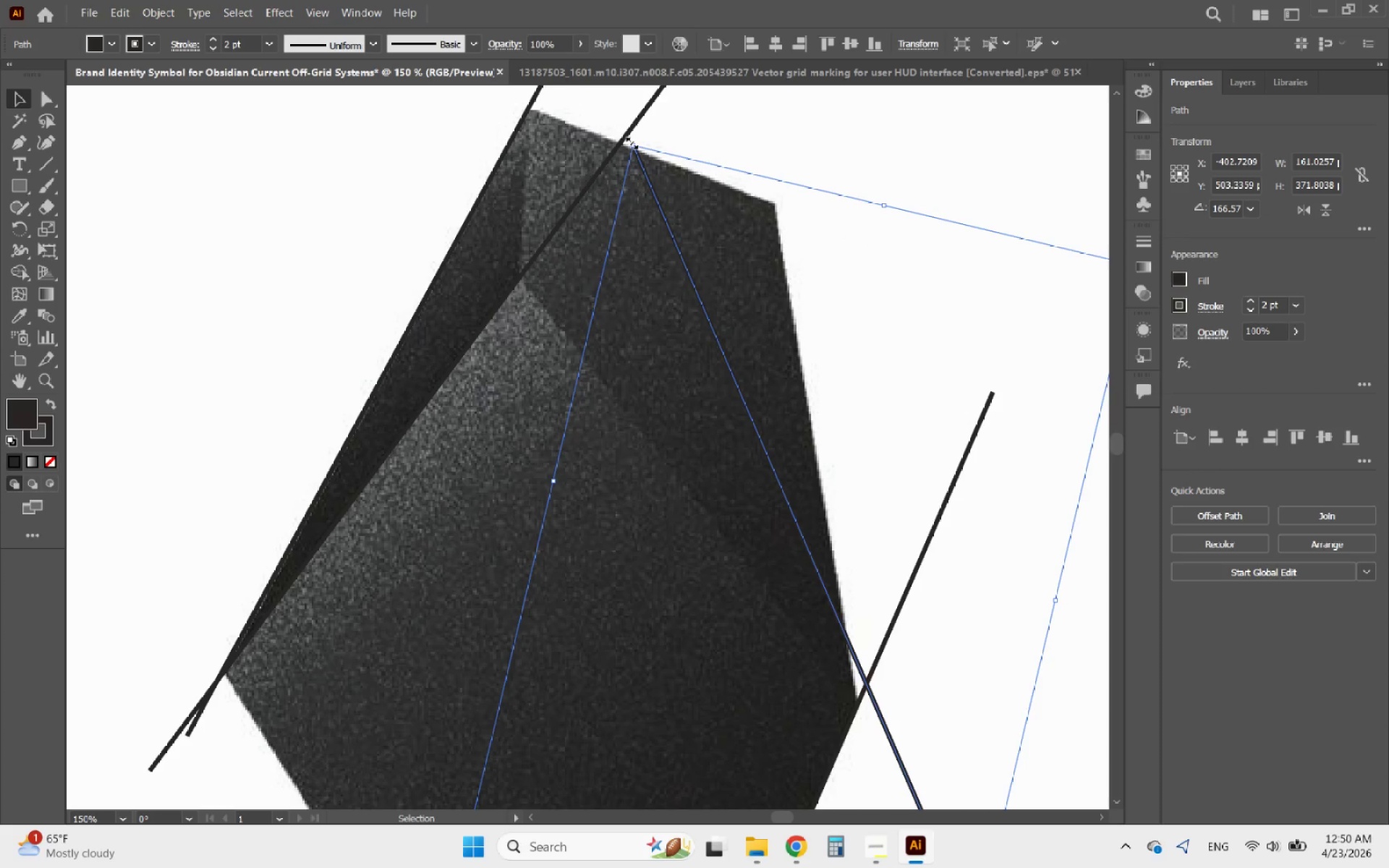 
left_click_drag(start_coordinate=[637, 137], to_coordinate=[739, 133])
 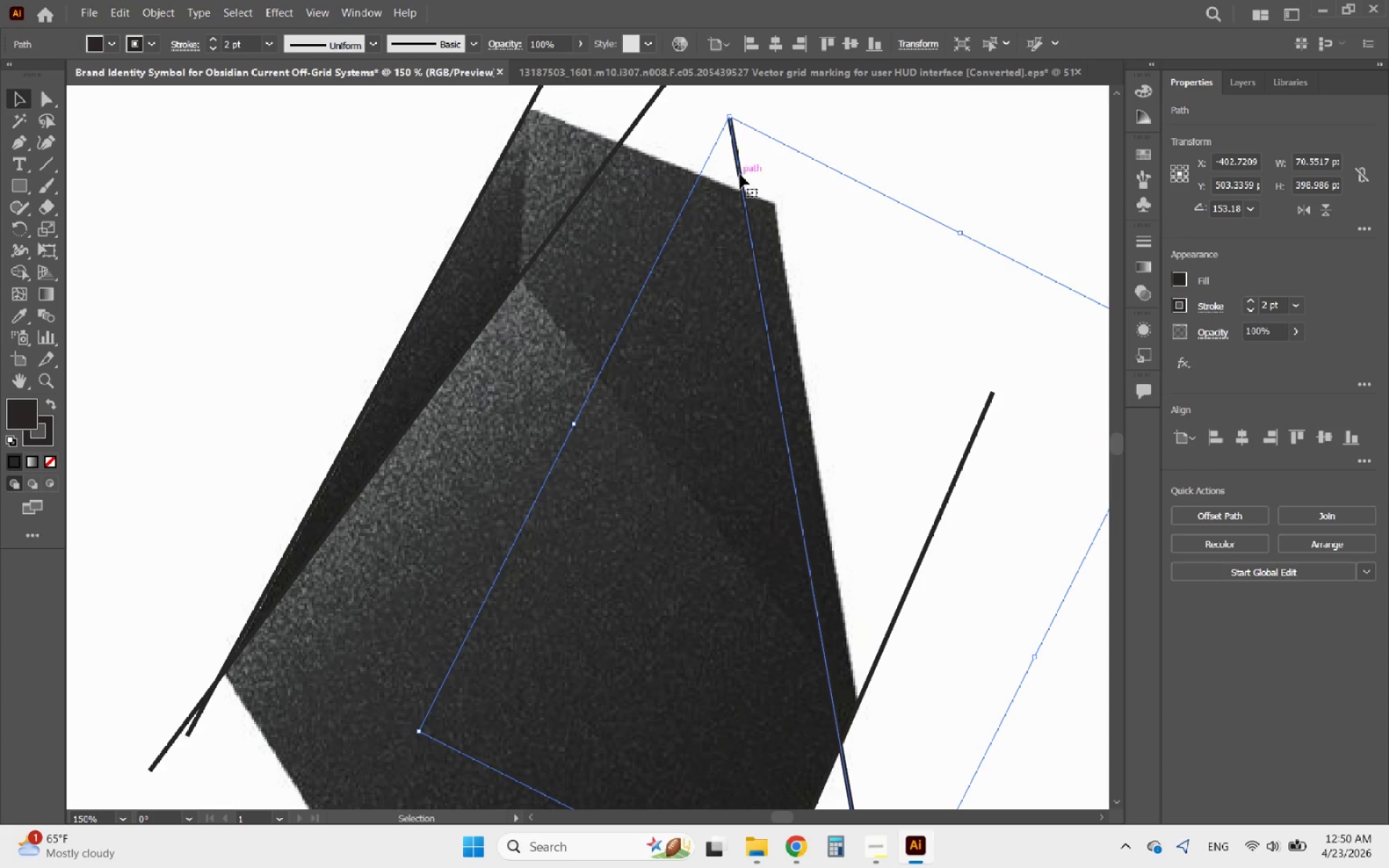 
left_click_drag(start_coordinate=[740, 174], to_coordinate=[768, 170])
 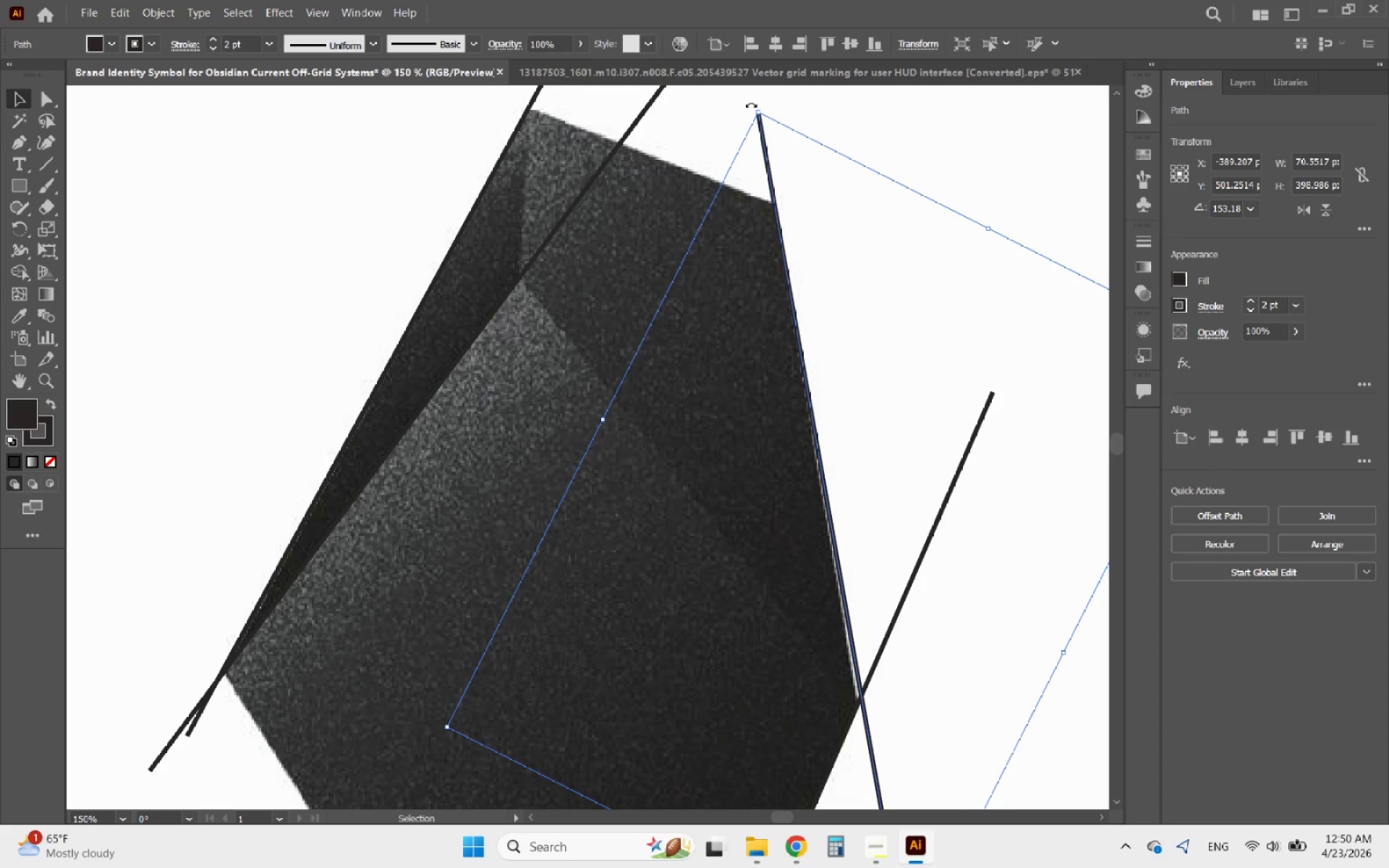 
left_click_drag(start_coordinate=[758, 105], to_coordinate=[765, 105])
 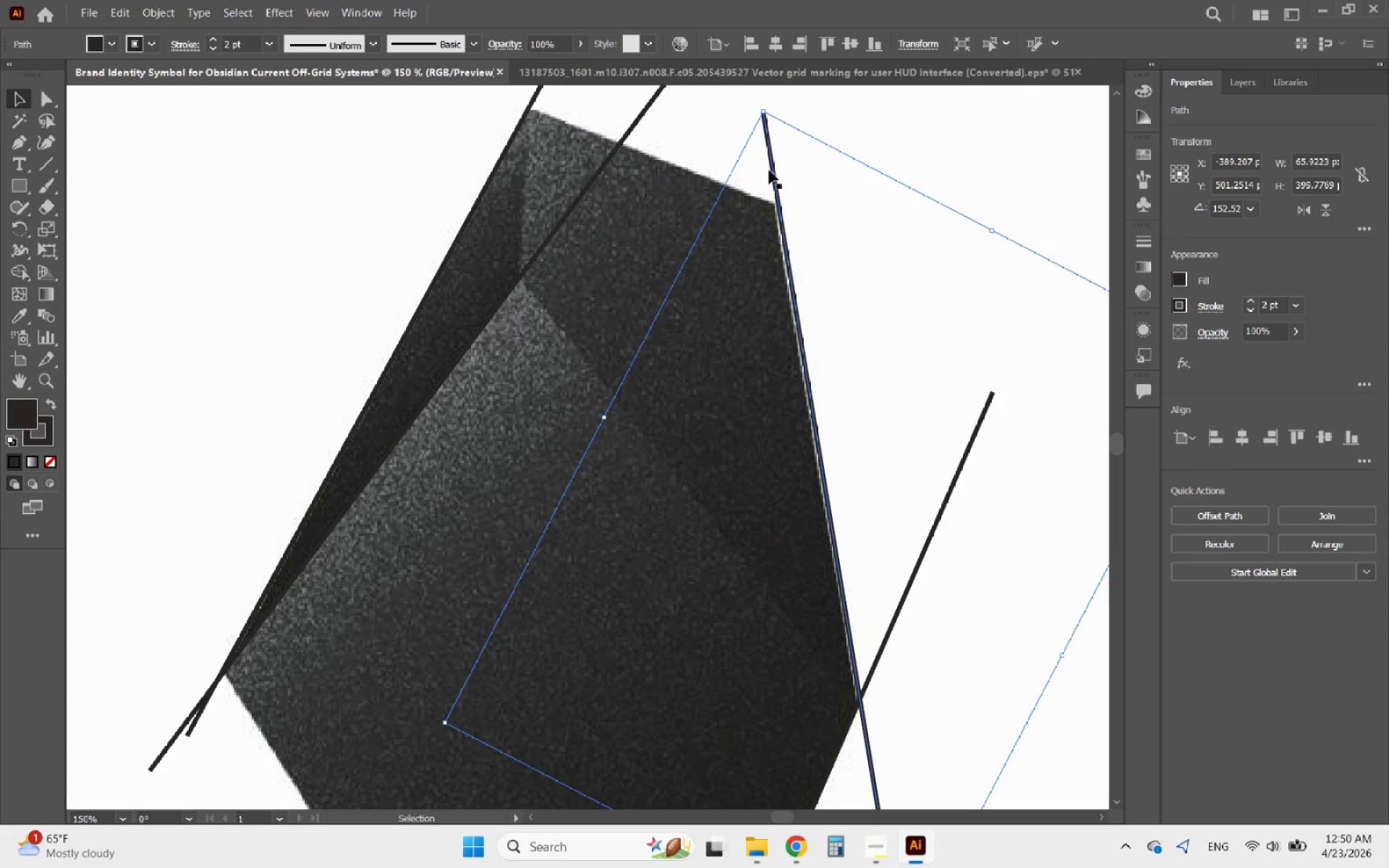 
hold_key(key=AltLeft, duration=0.41)
scroll: coordinate [769, 171], scroll_direction: up, amount: 2.0
 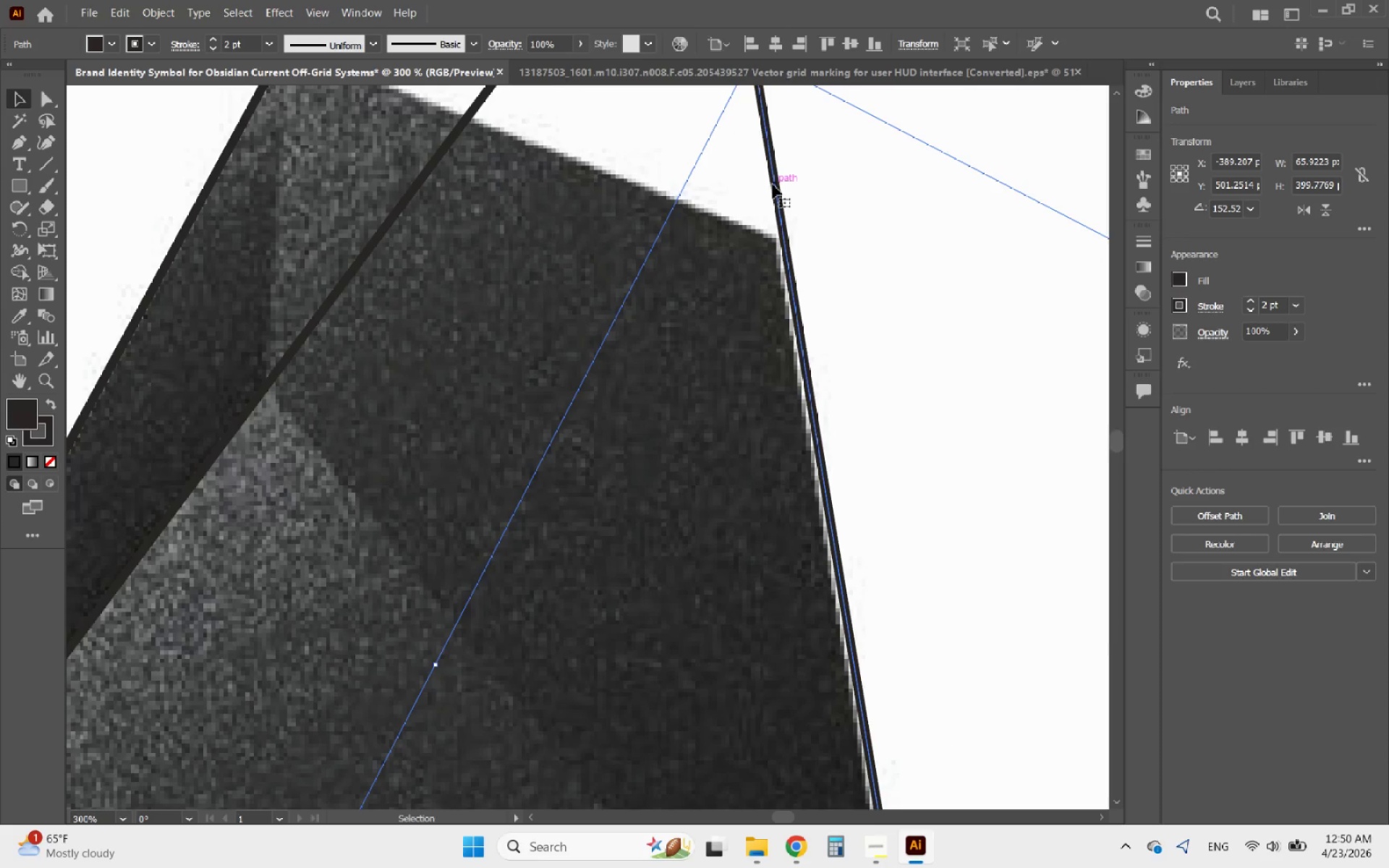 
left_click_drag(start_coordinate=[773, 184], to_coordinate=[767, 184])
 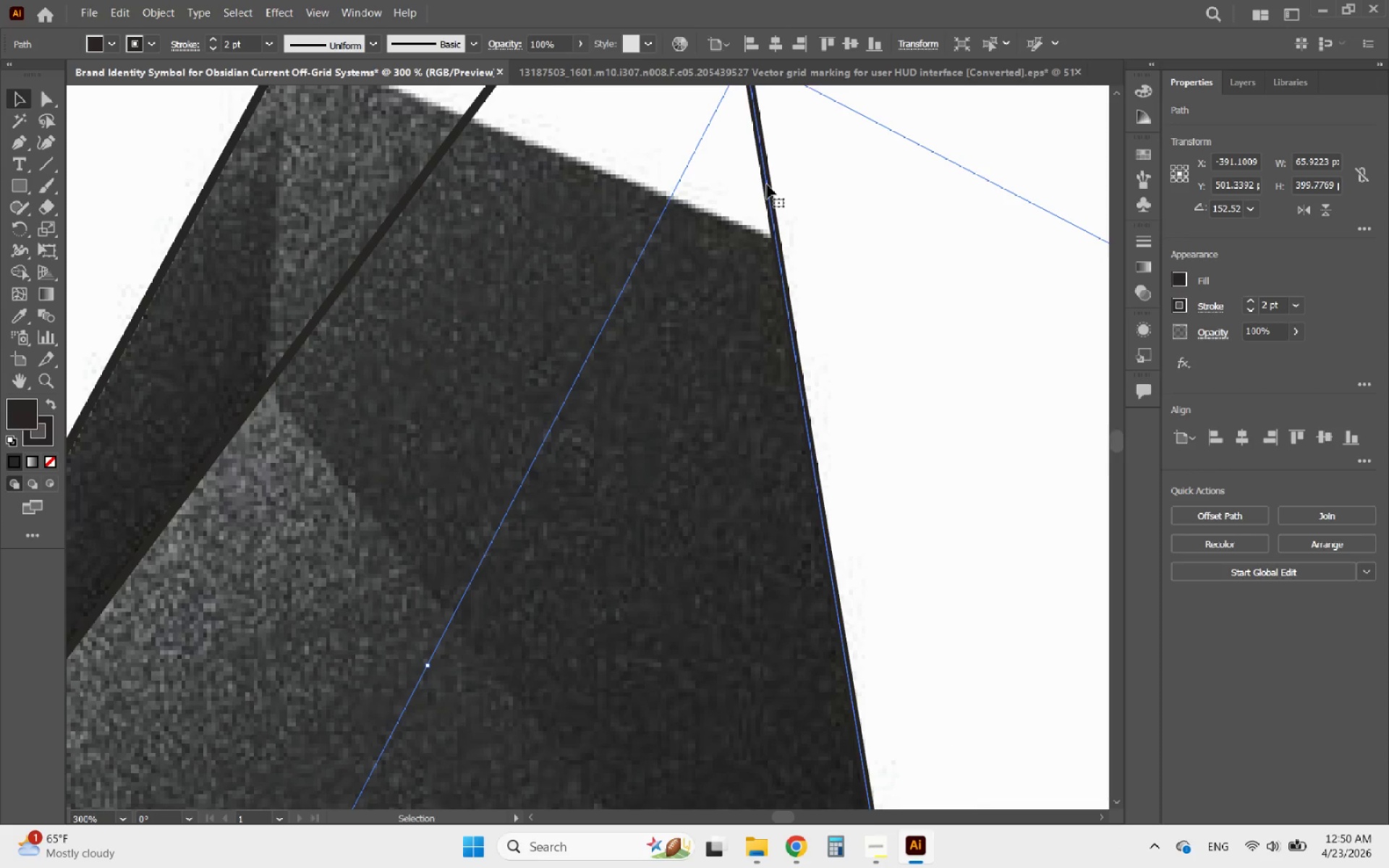 
hold_key(key=AltLeft, duration=1.14)
scroll: coordinate [678, 241], scroll_direction: down, amount: 4.0
 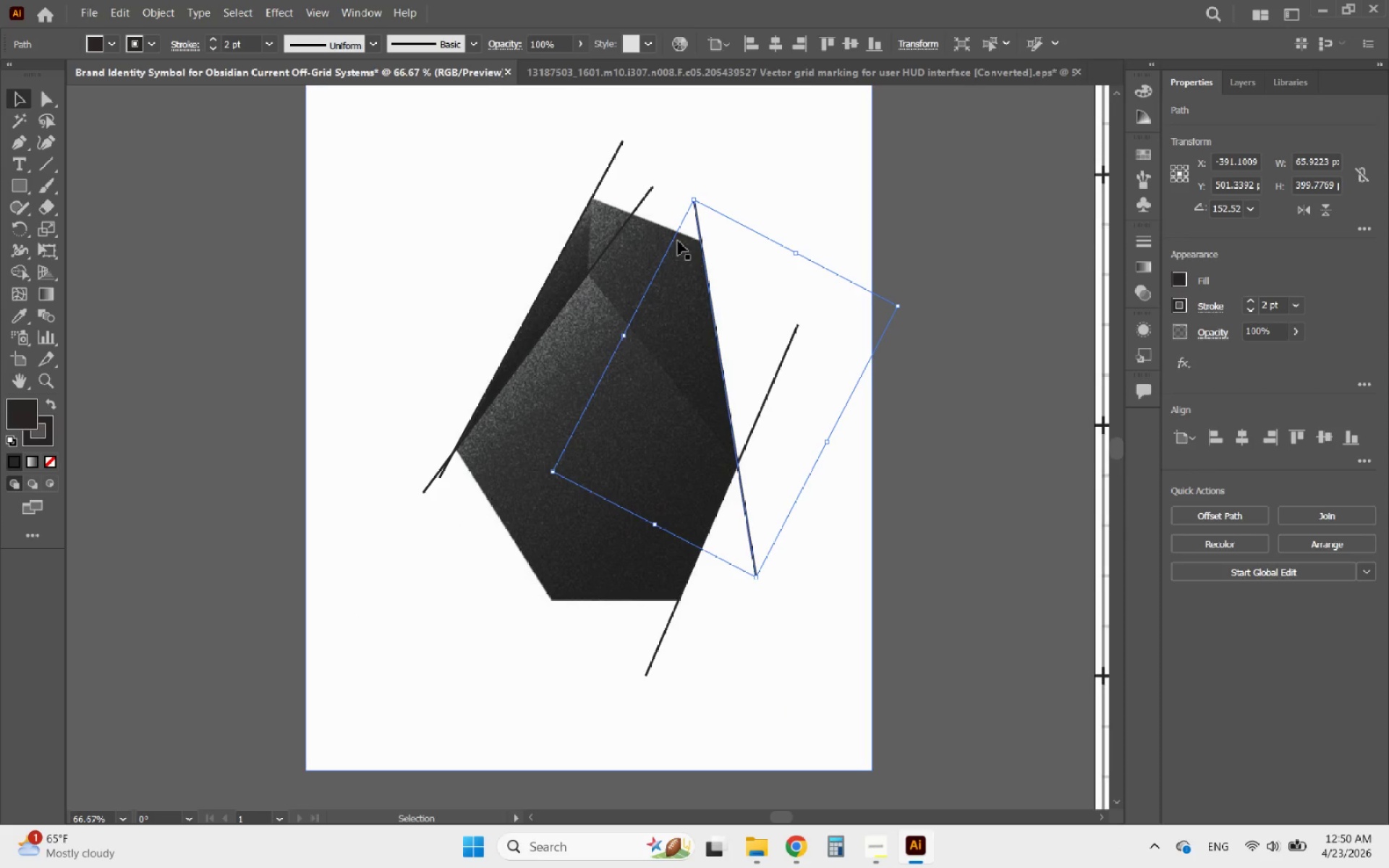 
hold_key(key=AltLeft, duration=0.78)
scroll: coordinate [686, 222], scroll_direction: up, amount: 1.0
 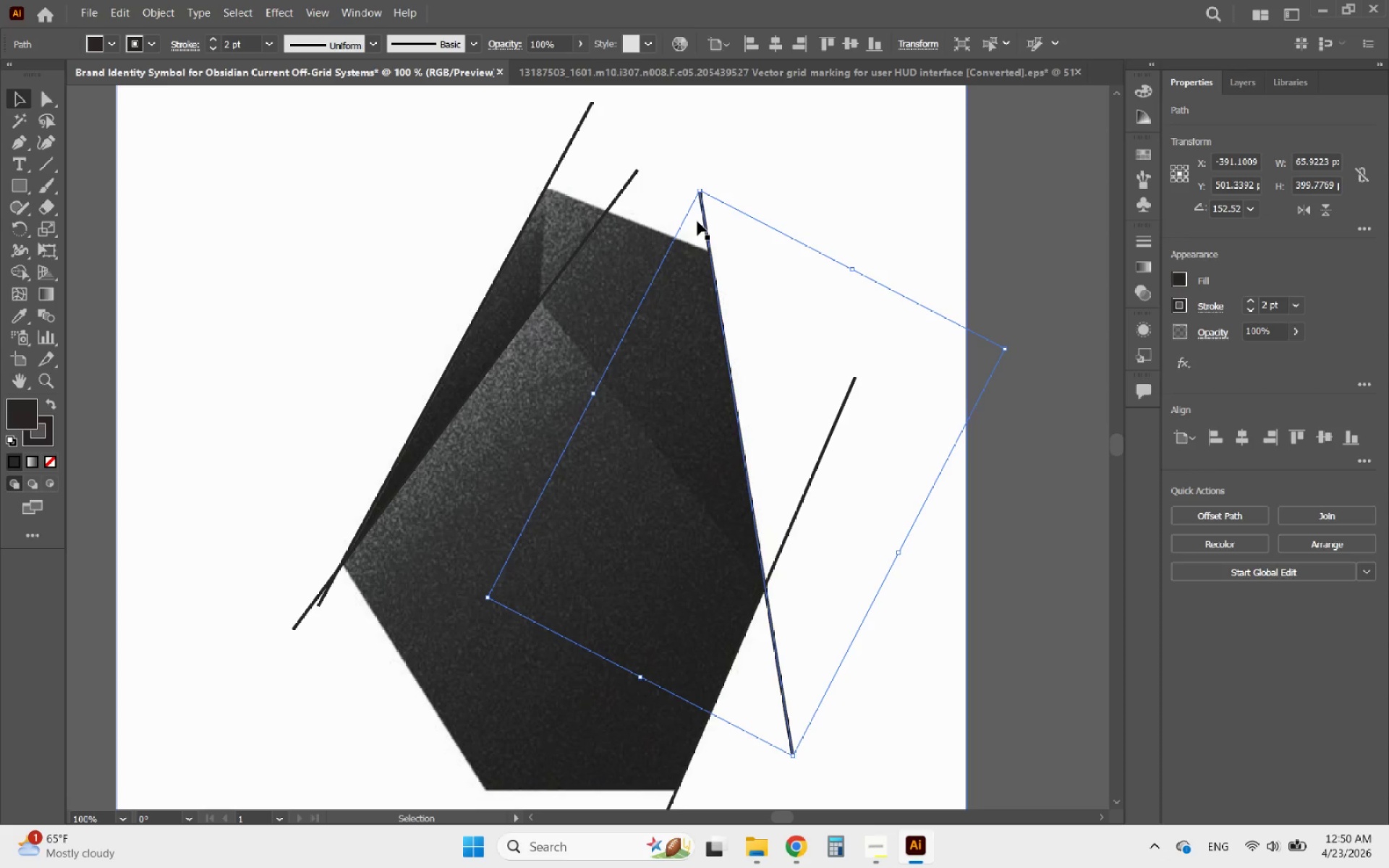 
hold_key(key=AltLeft, duration=2.97)
scroll: coordinate [703, 223], scroll_direction: down, amount: 1.0
 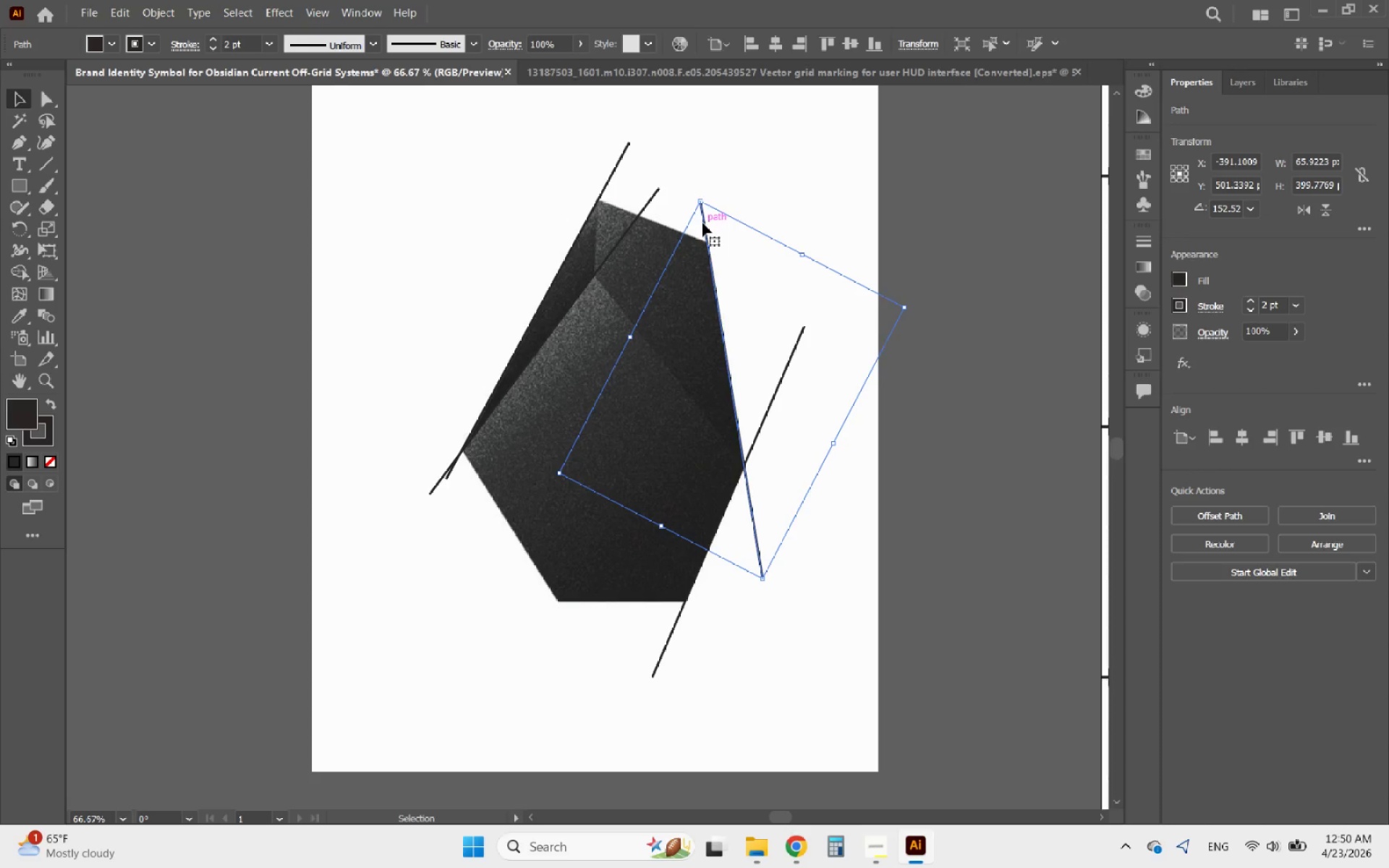 
hold_key(key=AltLeft, duration=0.89)
scroll: coordinate [729, 438], scroll_direction: up, amount: 1.0
 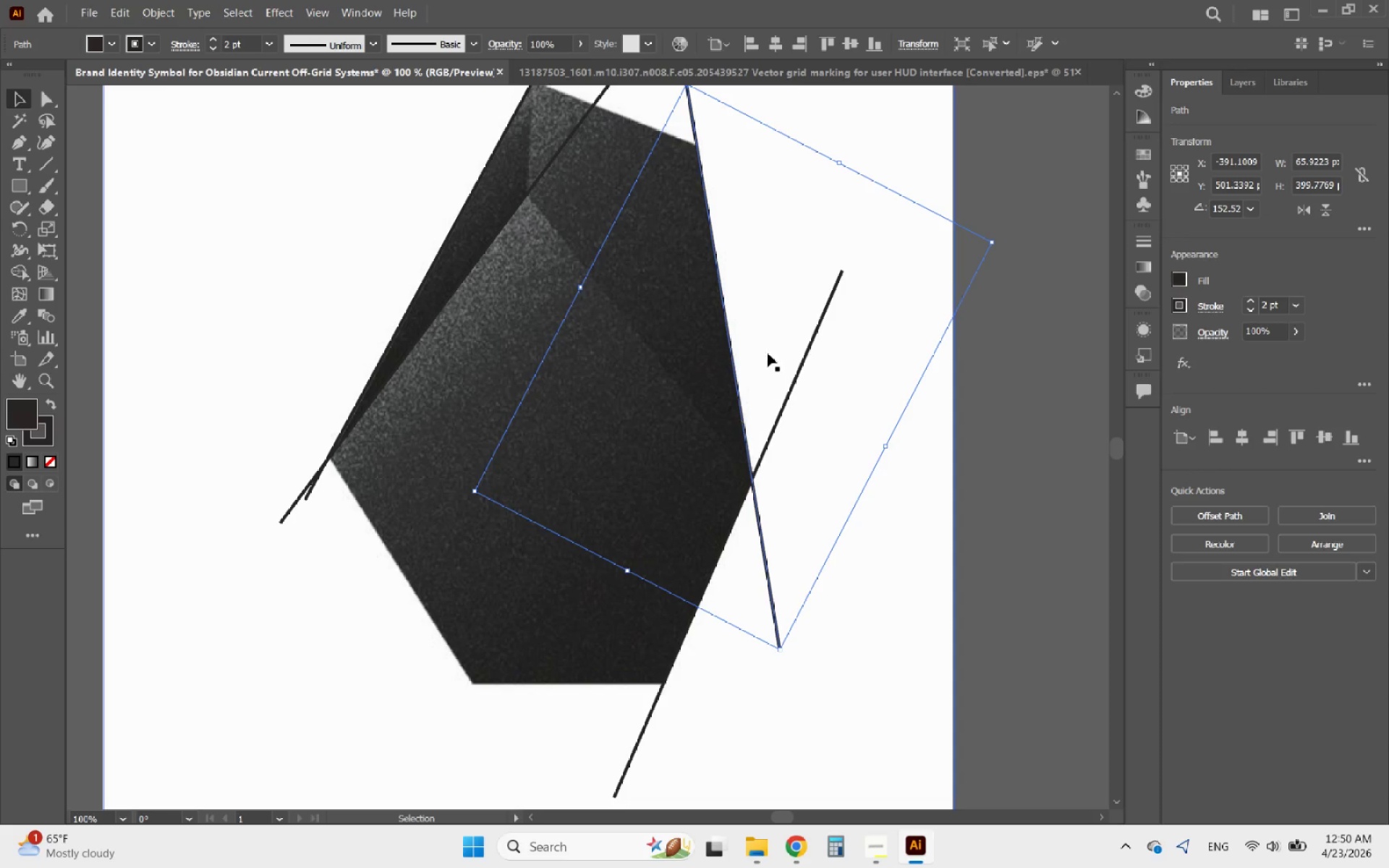 
hold_key(key=AltLeft, duration=2.72)
left_click_drag(start_coordinate=[726, 317], to_coordinate=[568, 296])
 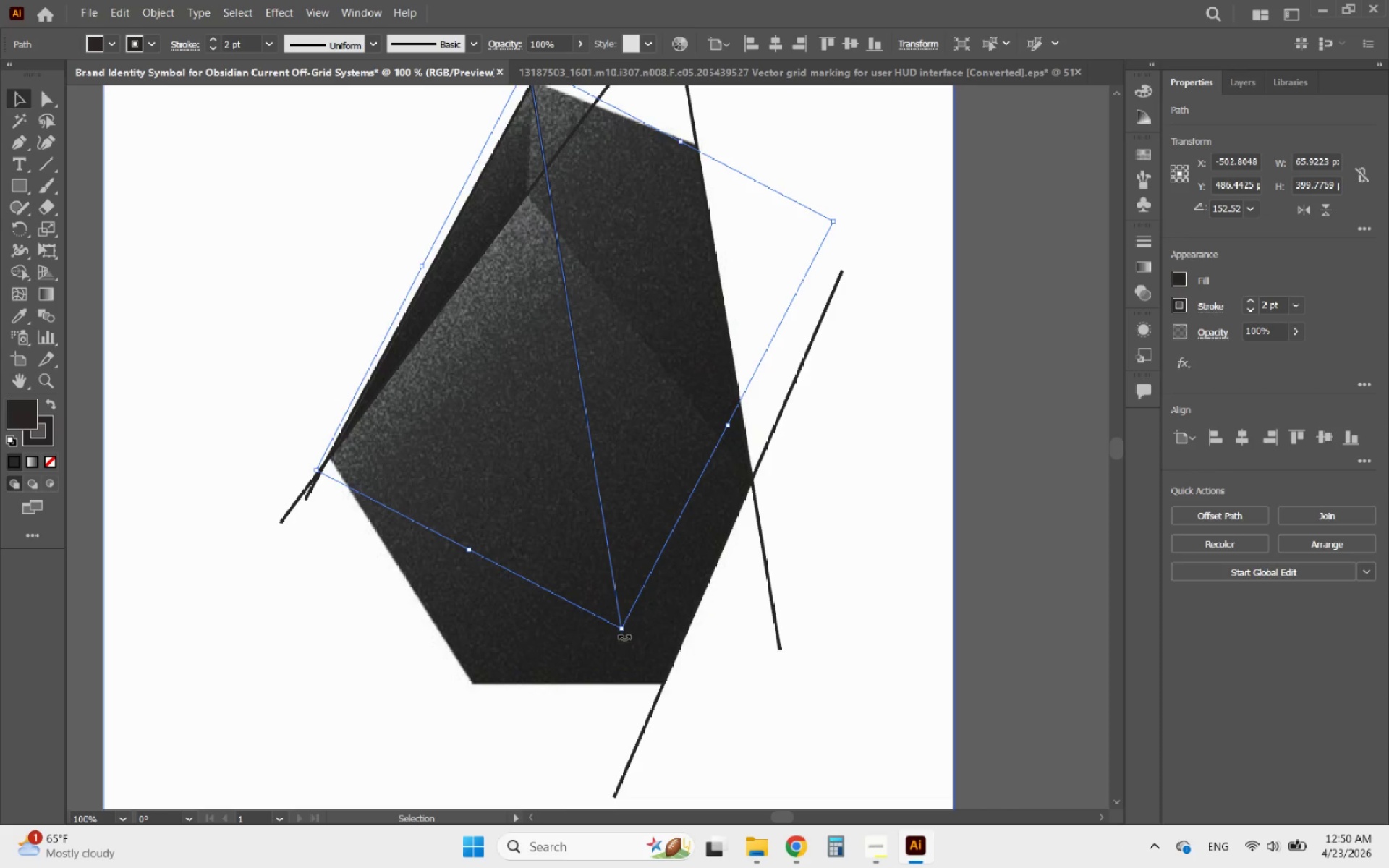 
left_click_drag(start_coordinate=[624, 637], to_coordinate=[769, 600])
 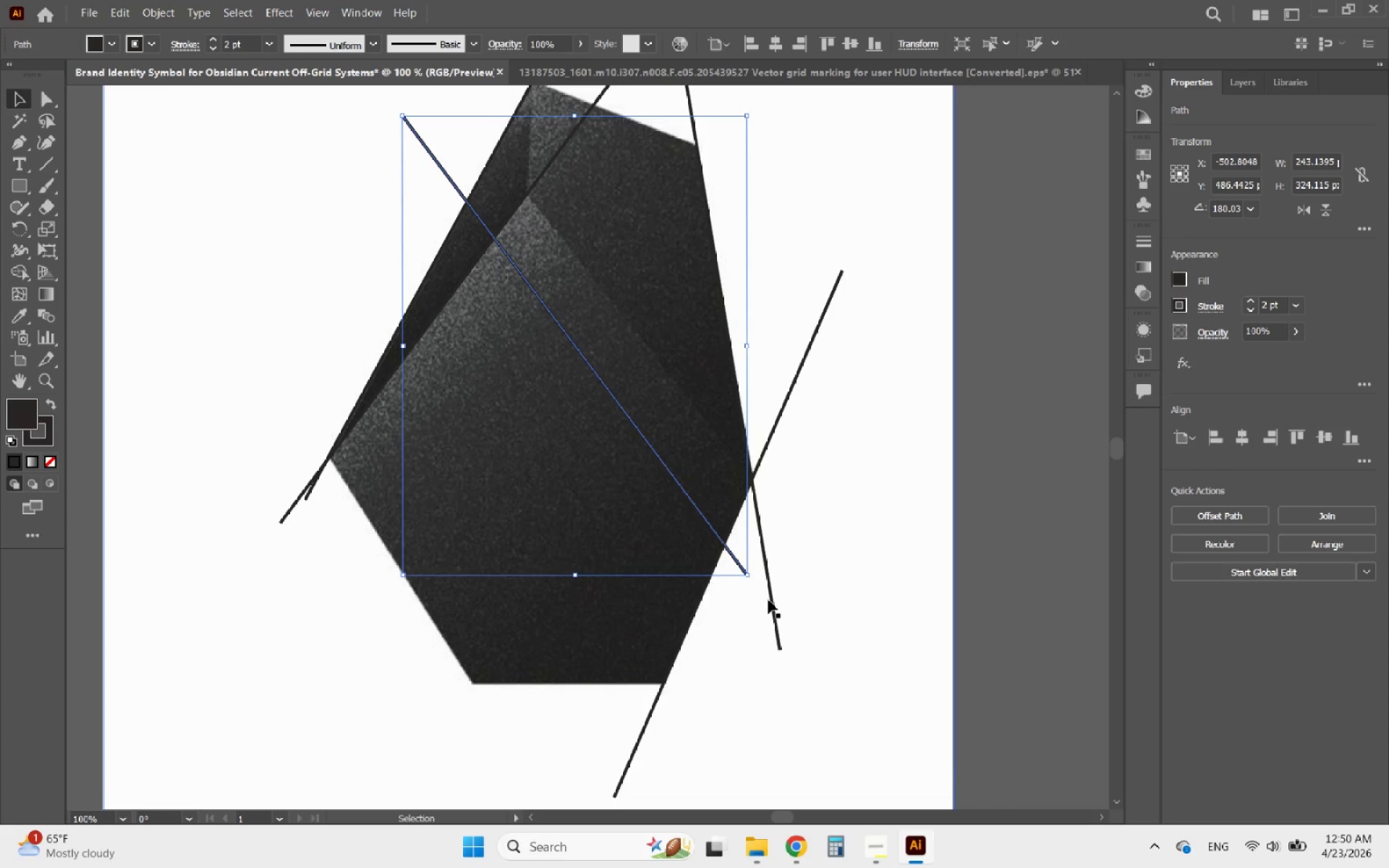 
key(Alt+AltLeft)
 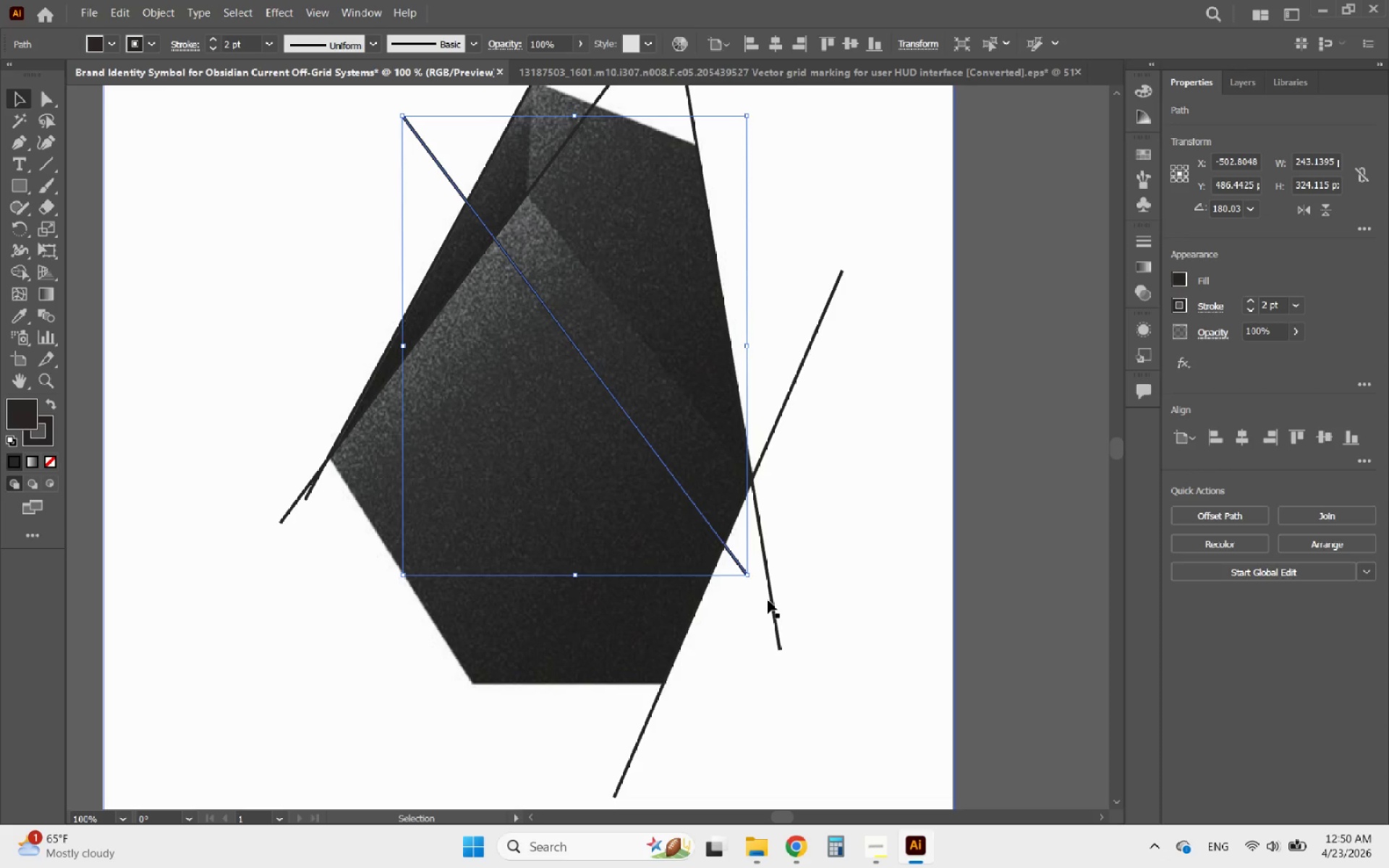 
wait(10.69)
 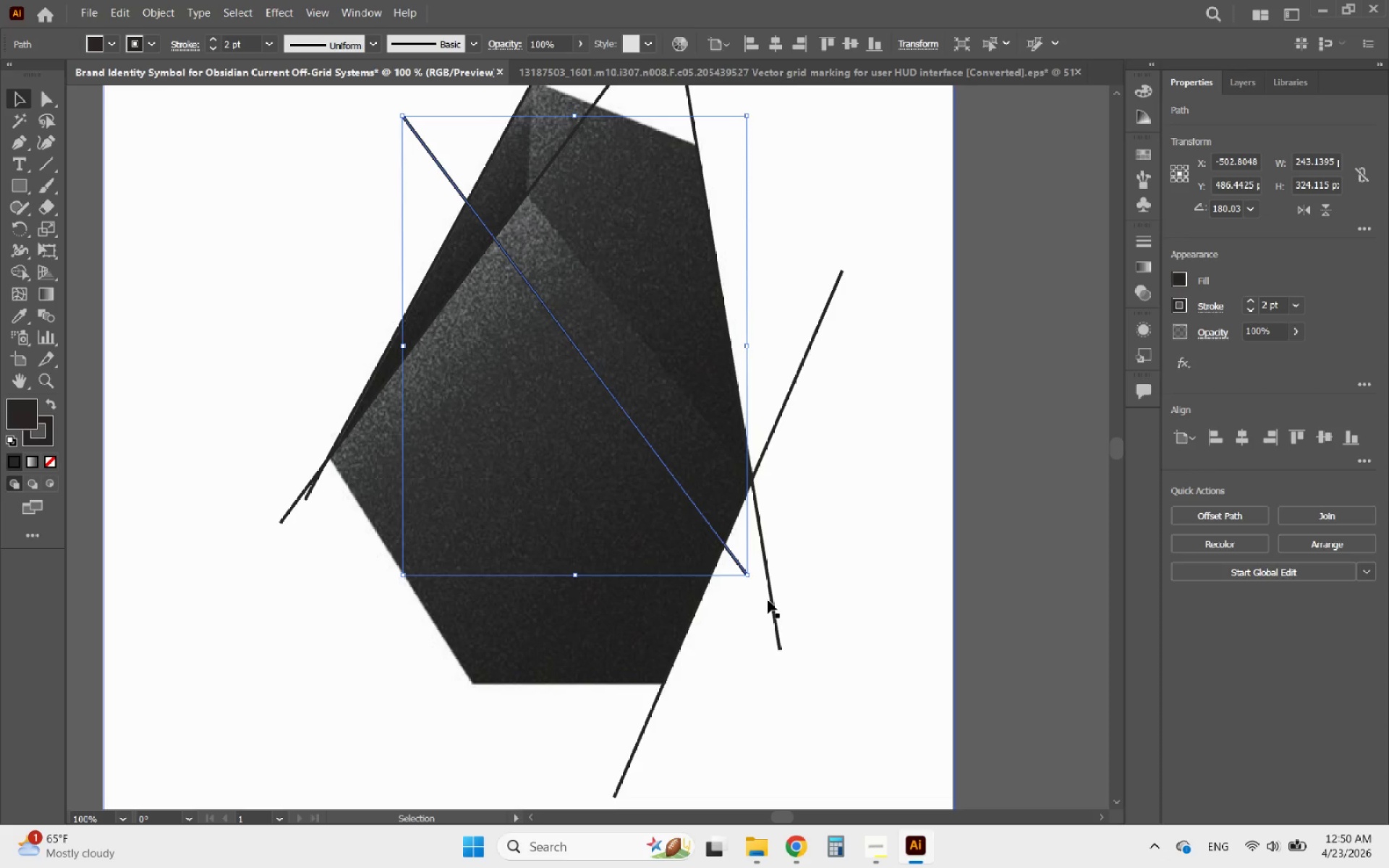 
hold_key(key=AltLeft, duration=0.52)
scroll: coordinate [738, 476], scroll_direction: up, amount: 1.0
 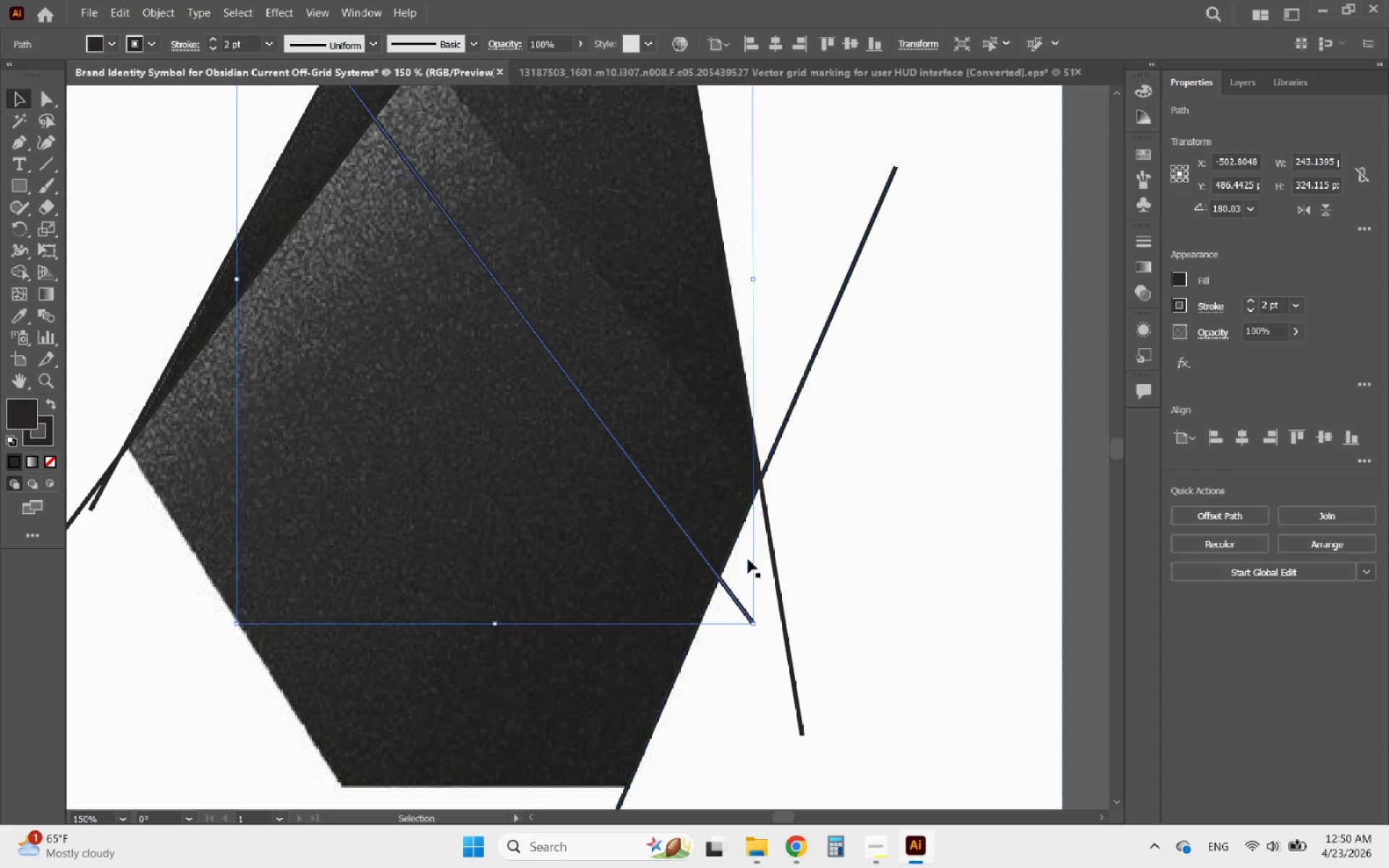 
hold_key(key=AltLeft, duration=0.97)
scroll: coordinate [705, 615], scroll_direction: down, amount: 2.0
 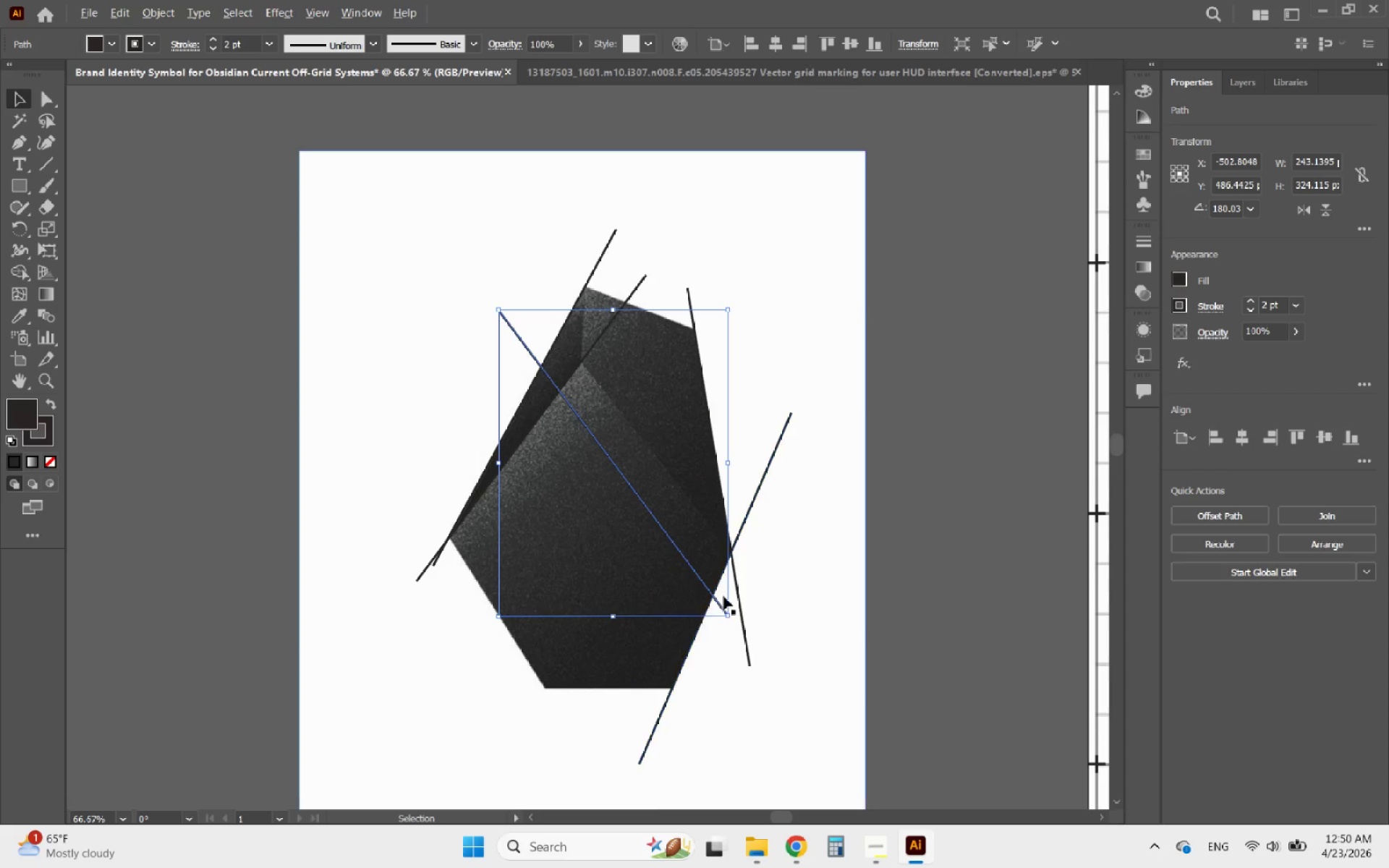 
scroll: coordinate [723, 596], scroll_direction: up, amount: 1.0
 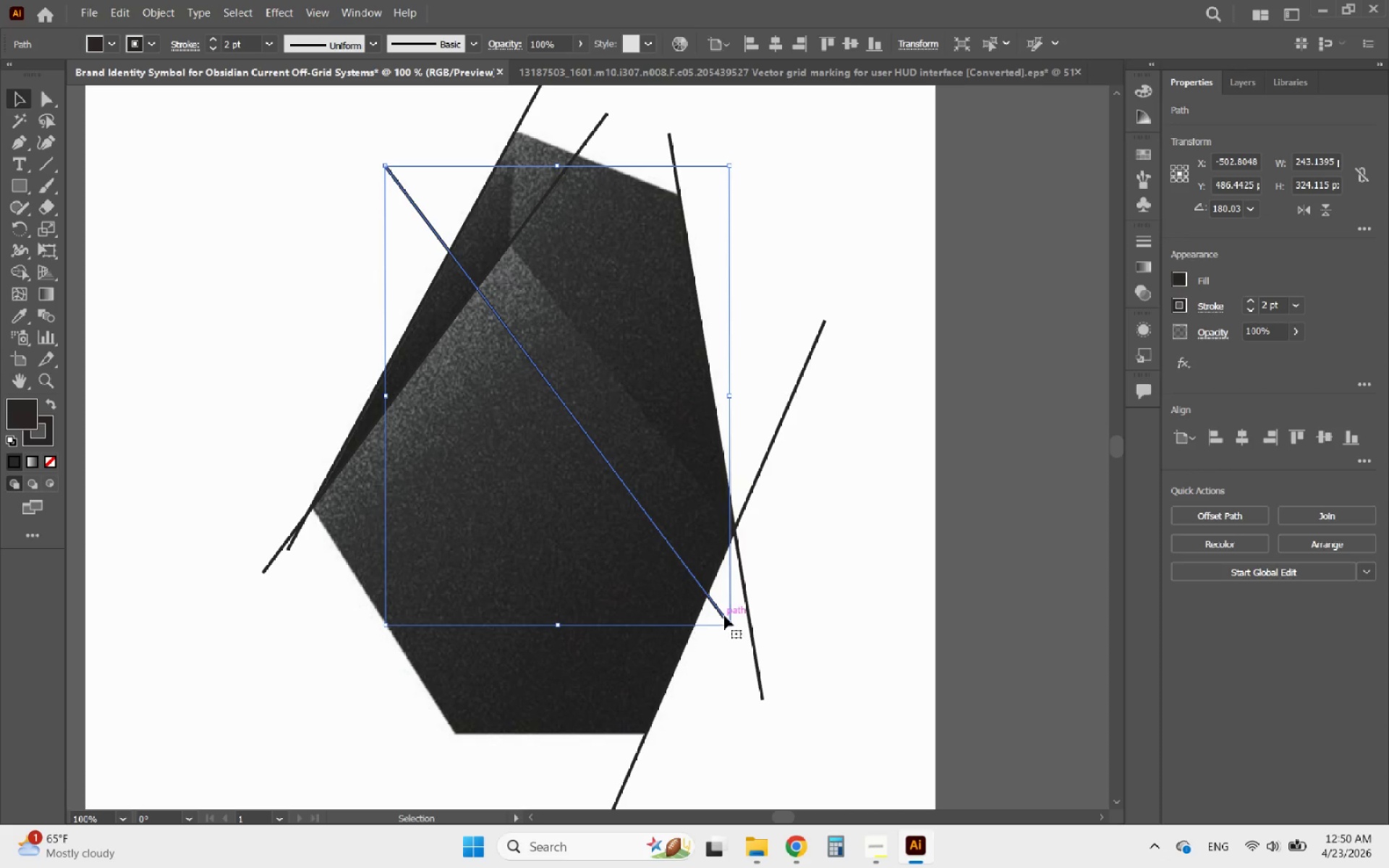 
left_click_drag(start_coordinate=[724, 616], to_coordinate=[778, 611])
 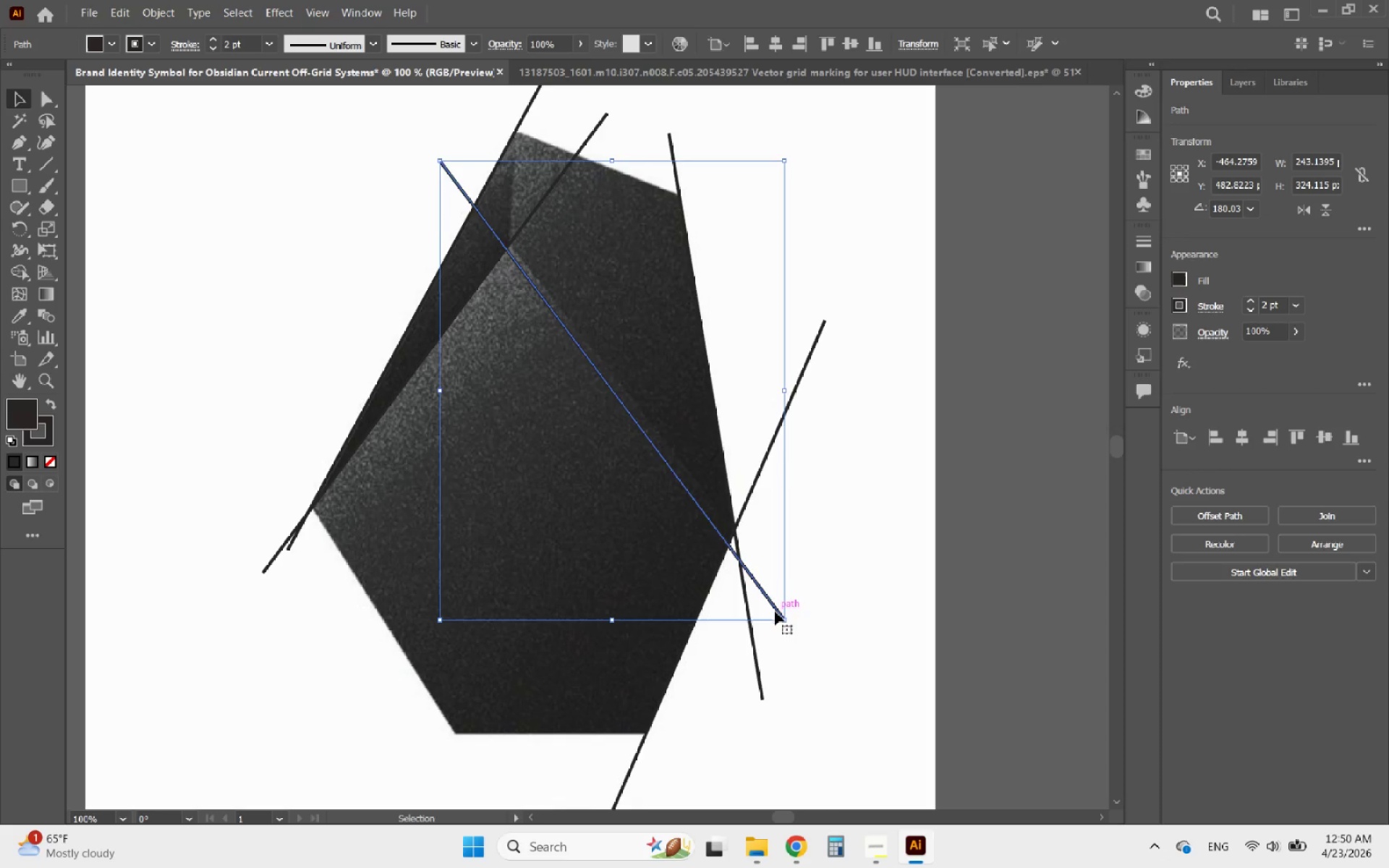 
hold_key(key=AltLeft, duration=1.09)
scroll: coordinate [775, 611], scroll_direction: up, amount: 2.0
 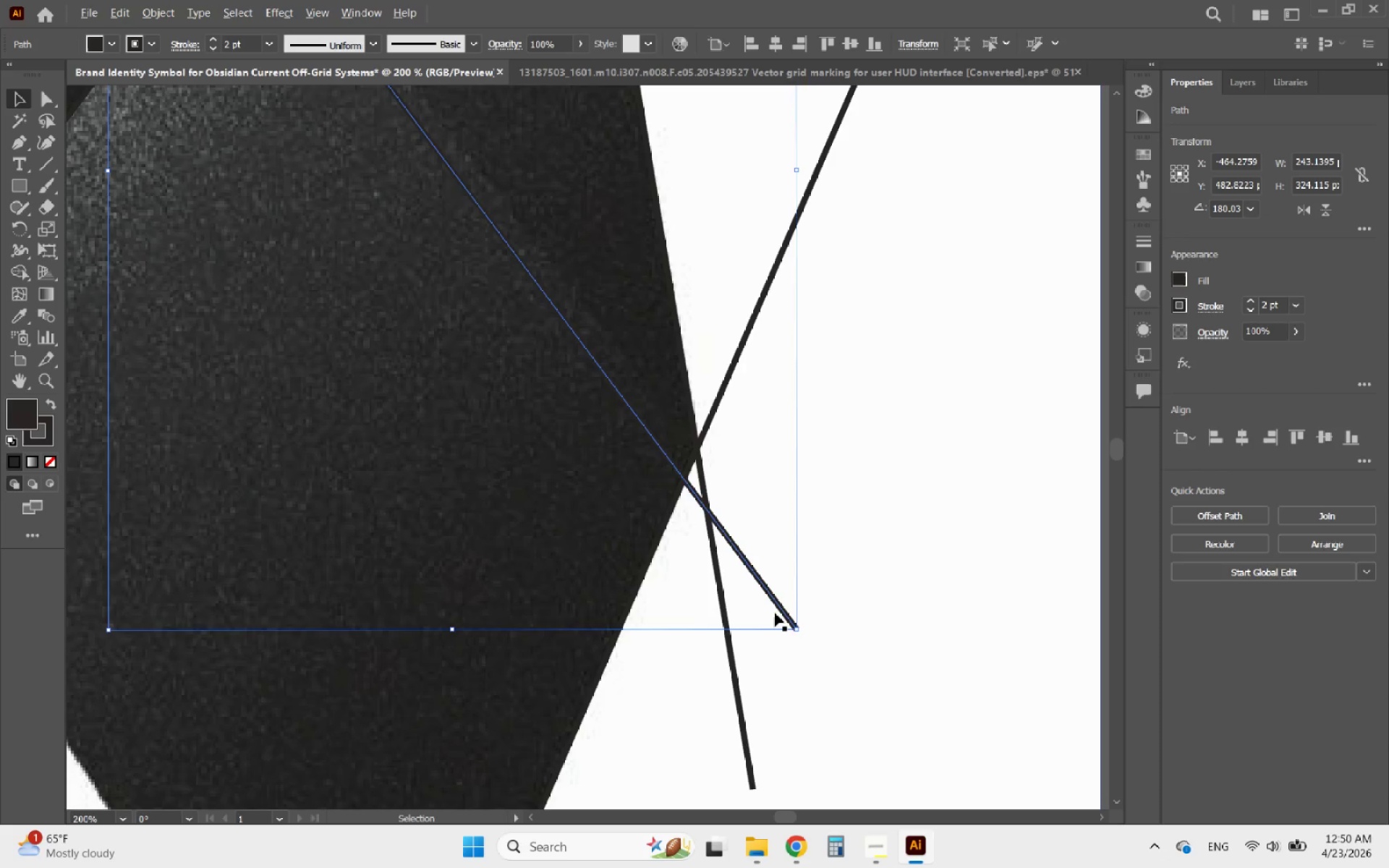 
scroll: coordinate [781, 631], scroll_direction: down, amount: 1.0
 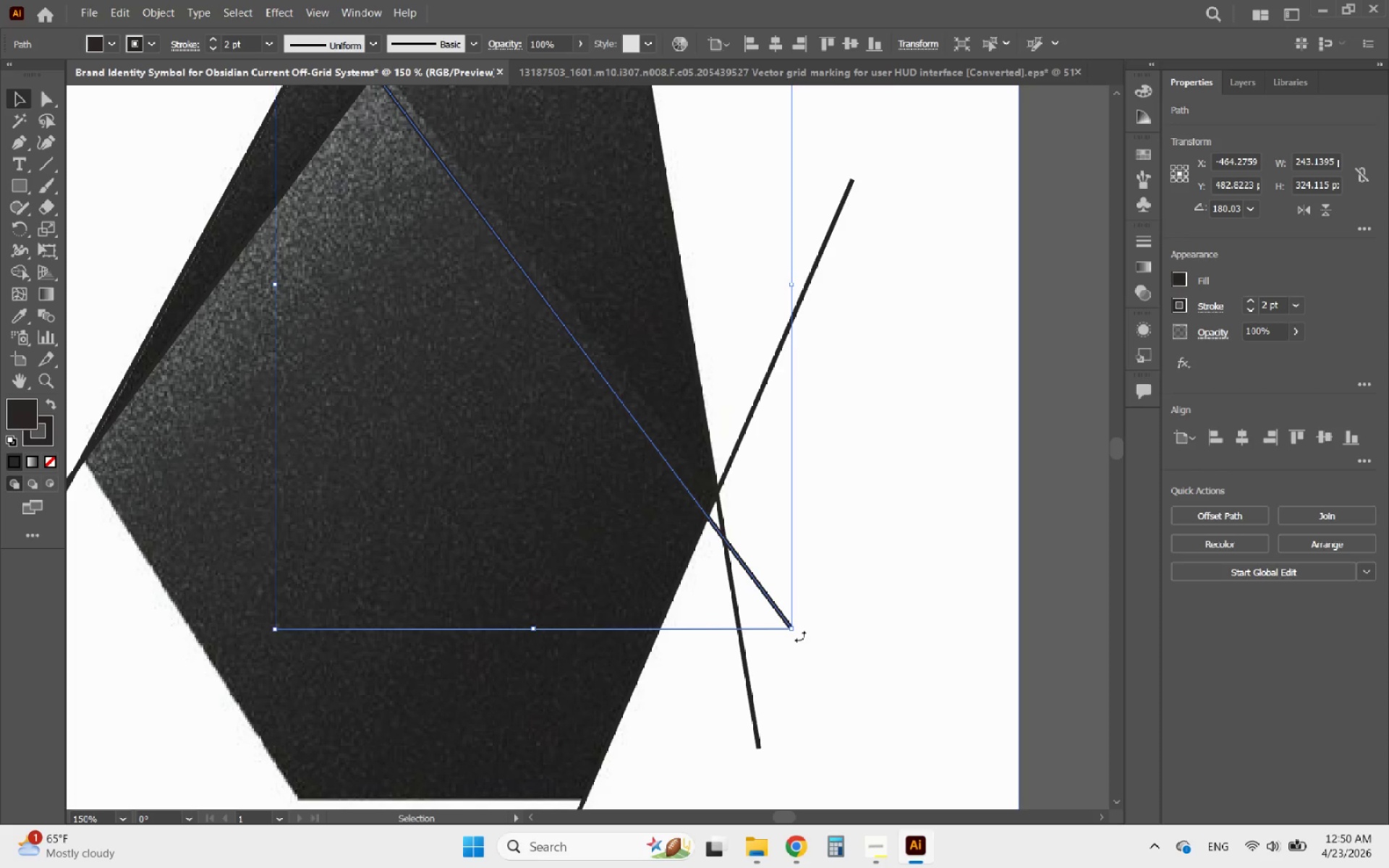 
left_click_drag(start_coordinate=[800, 637], to_coordinate=[807, 633])
 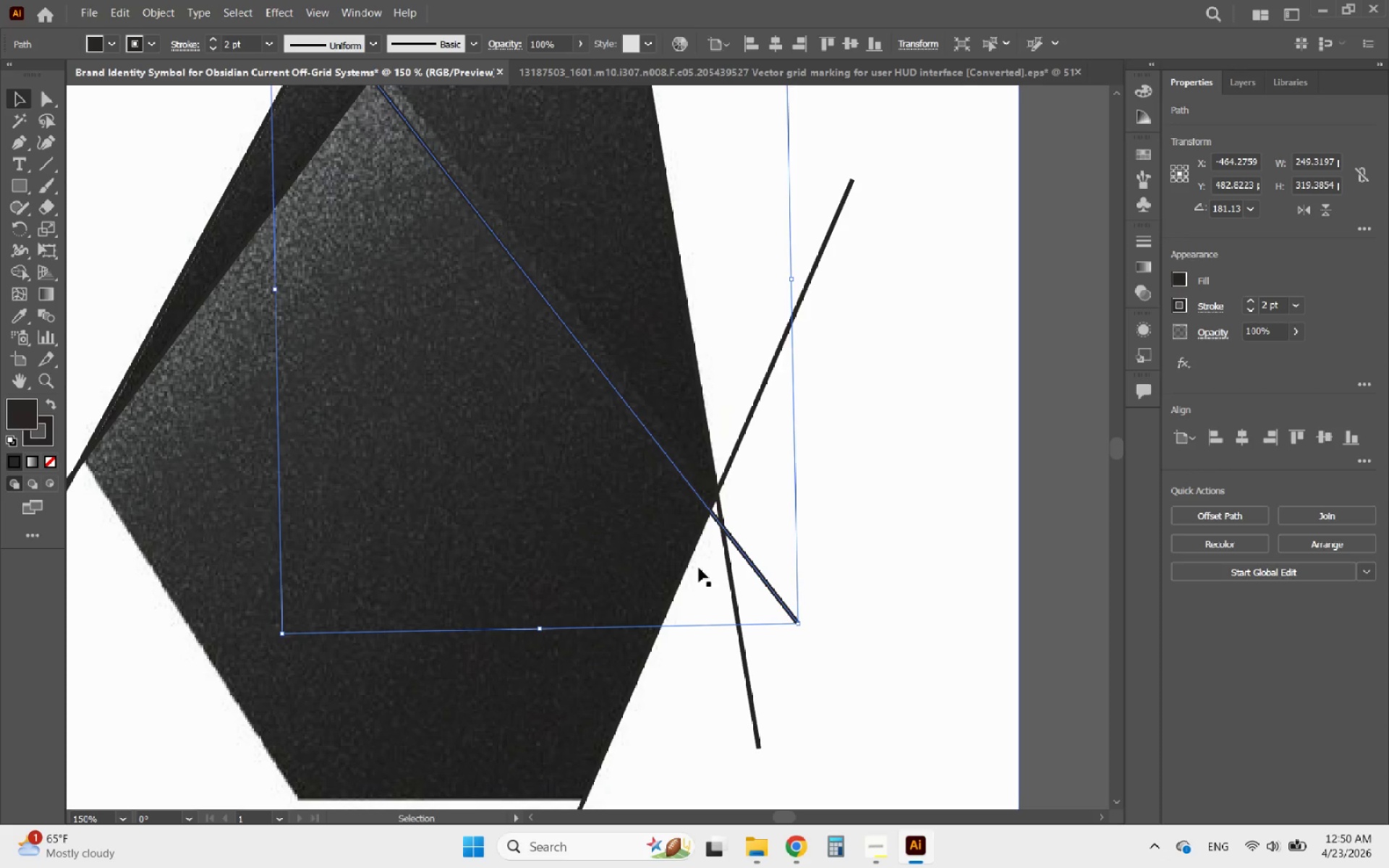 
hold_key(key=AltLeft, duration=0.31)
scroll: coordinate [697, 553], scroll_direction: up, amount: 1.0
 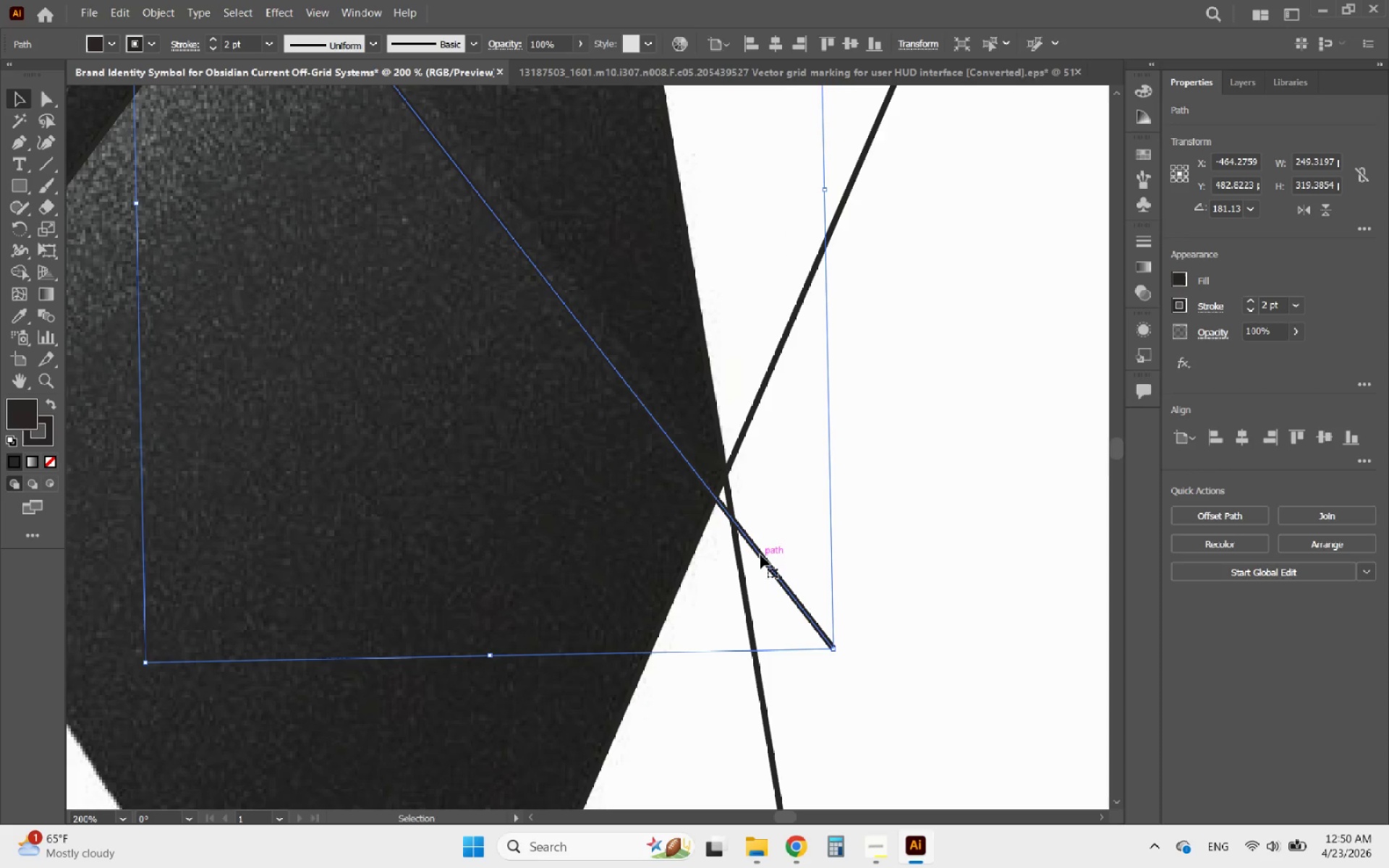 
left_click_drag(start_coordinate=[760, 555], to_coordinate=[781, 545])
 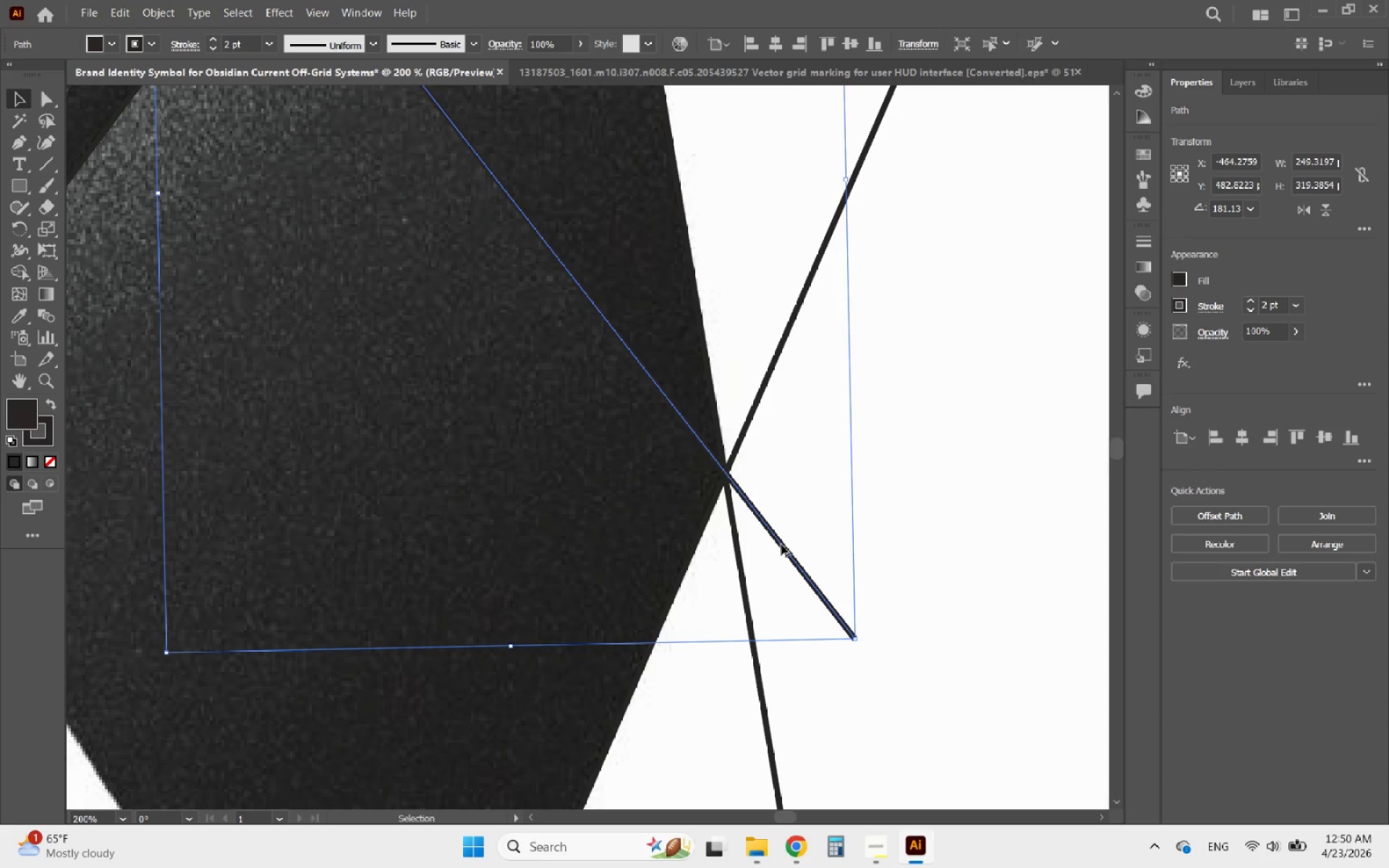 
hold_key(key=AltLeft, duration=8.48)
scroll: coordinate [781, 545], scroll_direction: down, amount: 3.0
 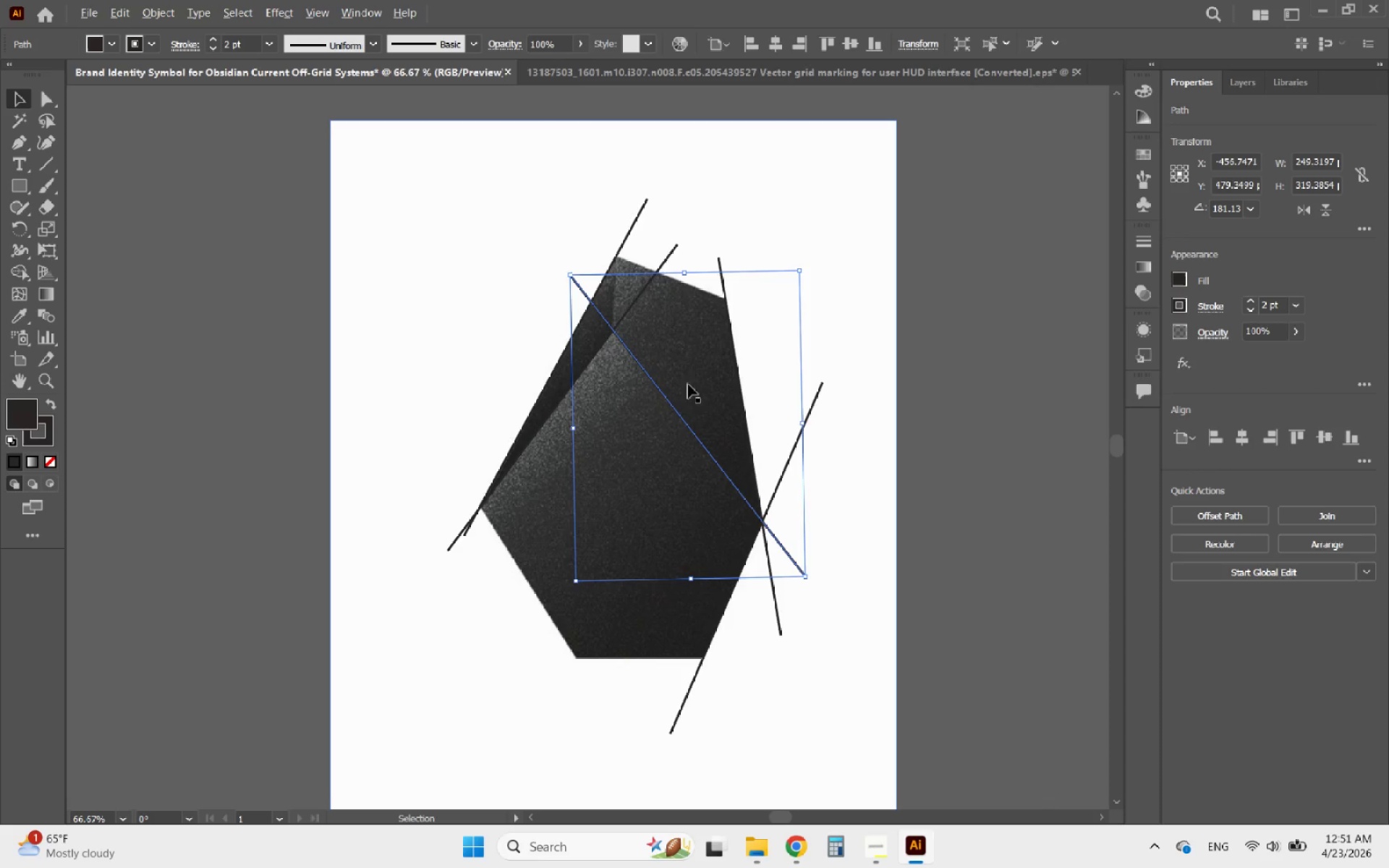 
scroll: coordinate [575, 310], scroll_direction: up, amount: 2.0
 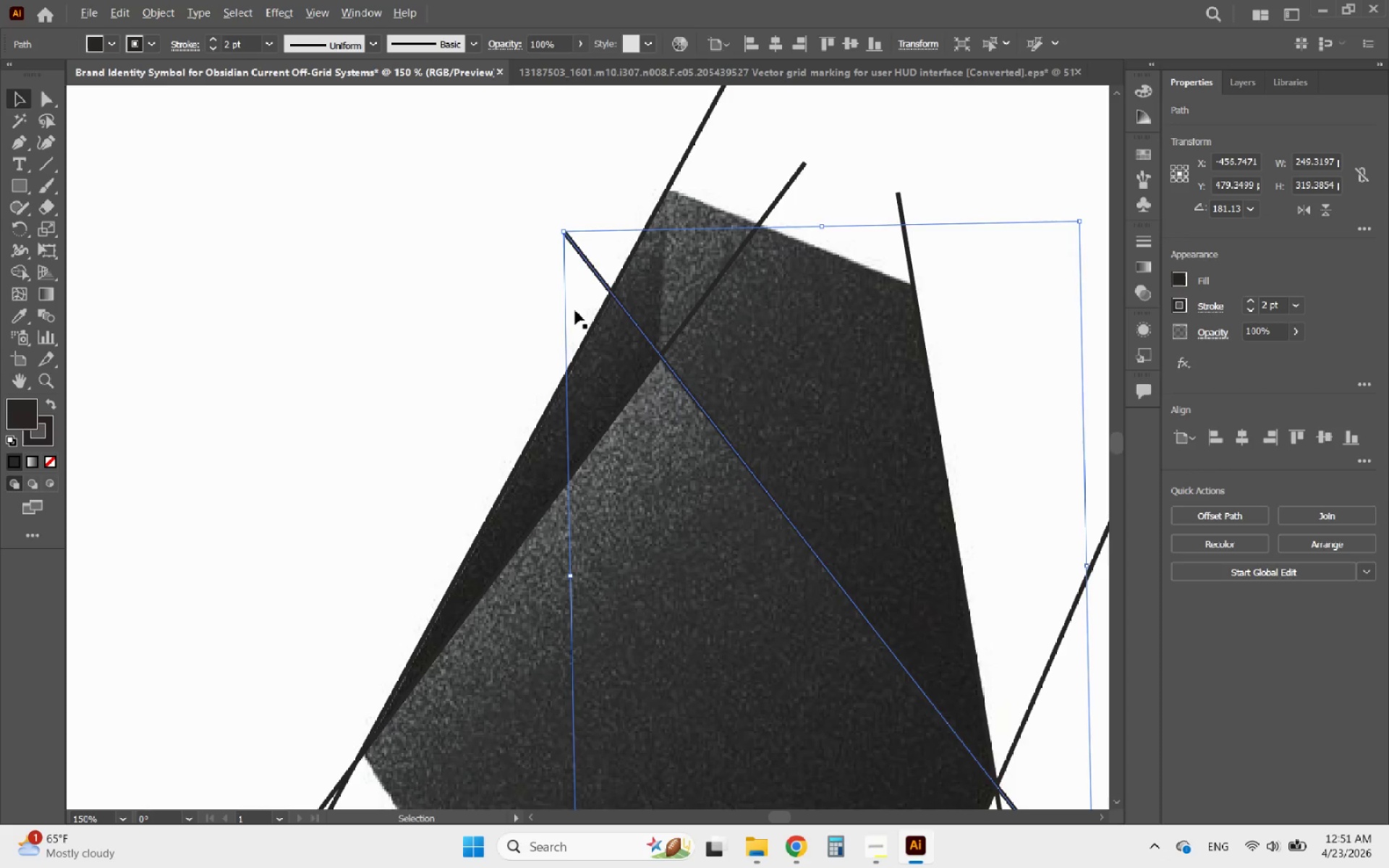 
scroll: coordinate [575, 310], scroll_direction: down, amount: 3.0
 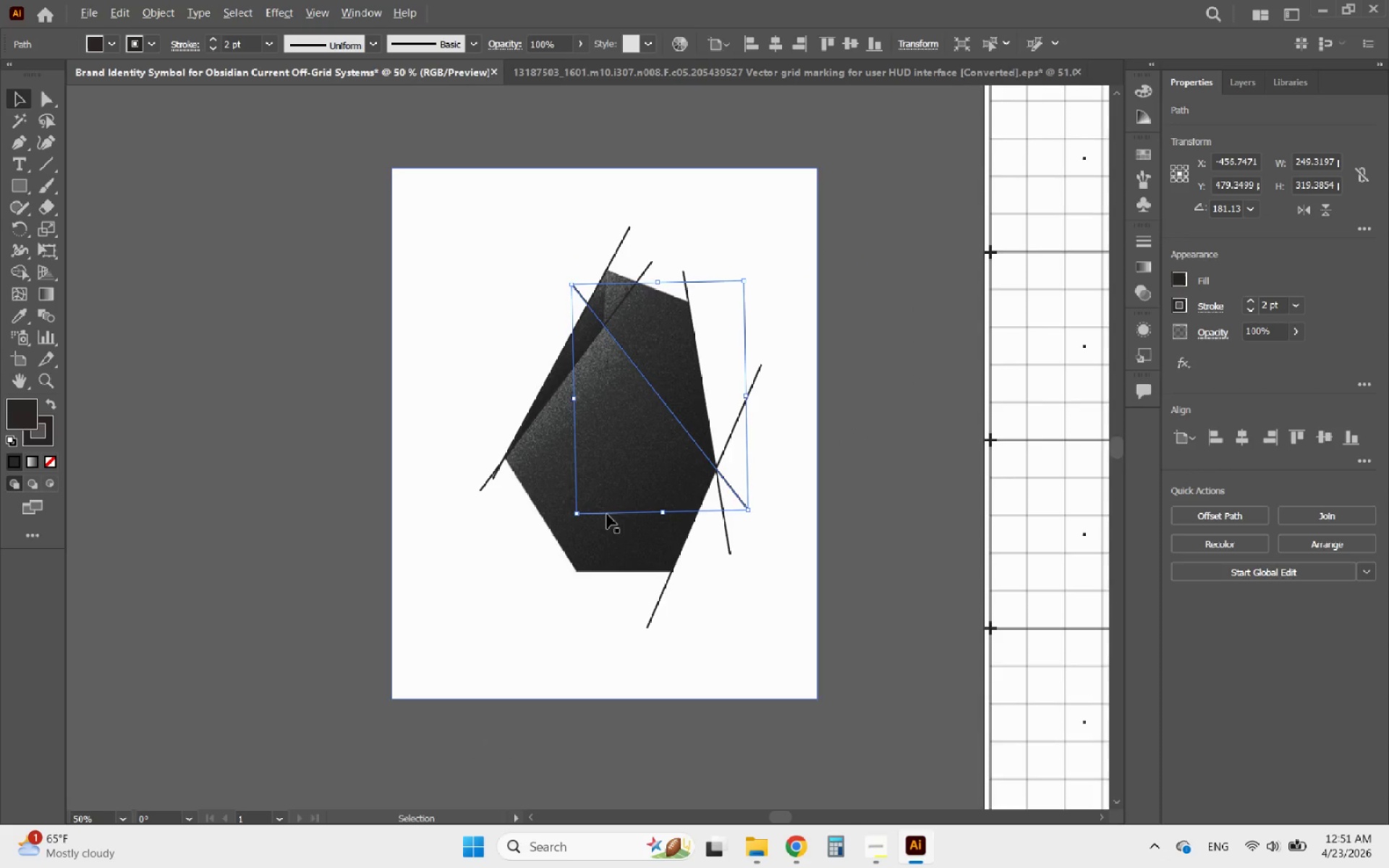 
scroll: coordinate [638, 506], scroll_direction: up, amount: 2.0
 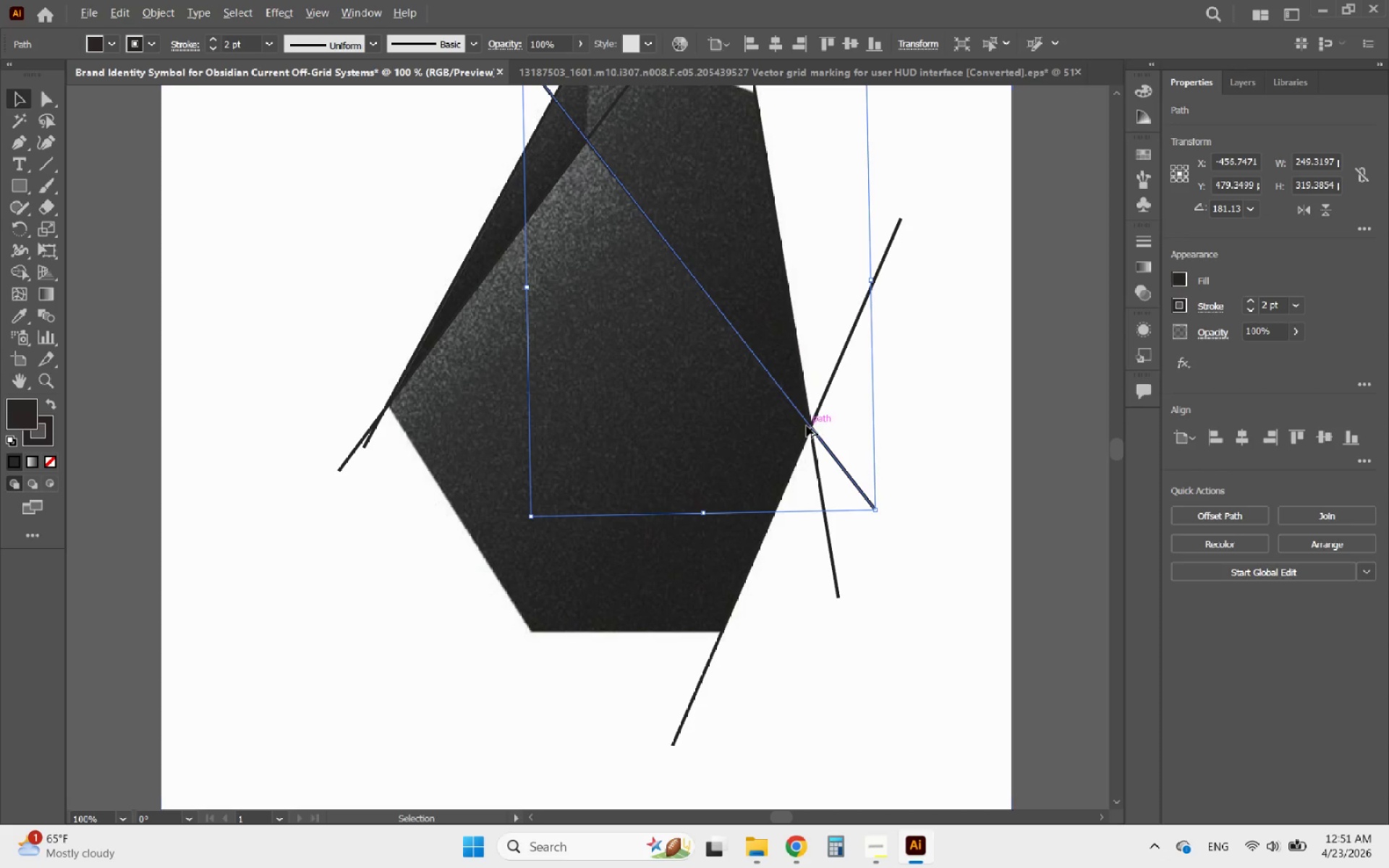 
left_click_drag(start_coordinate=[807, 426], to_coordinate=[577, 647])
 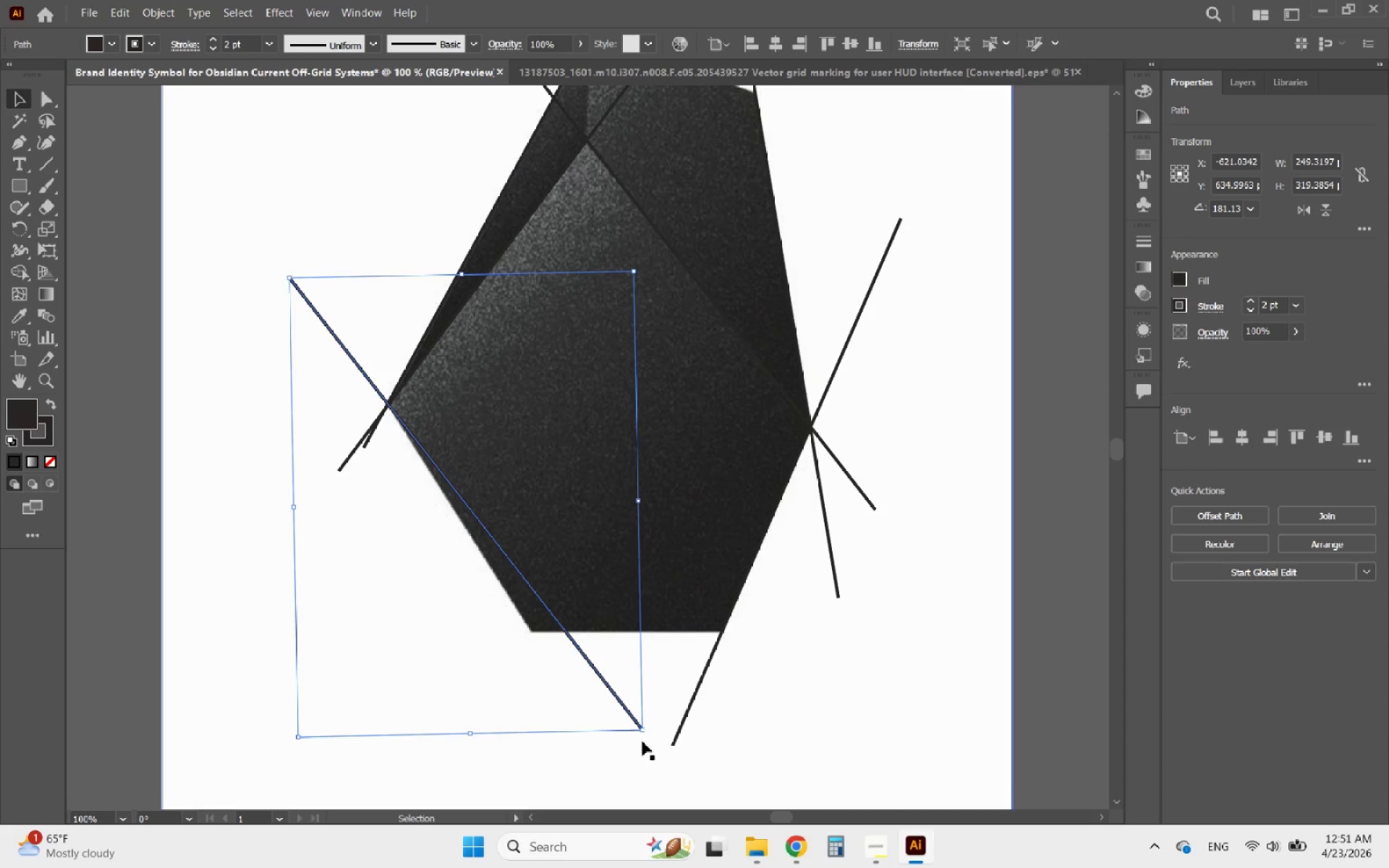 
left_click_drag(start_coordinate=[648, 734], to_coordinate=[619, 744])
 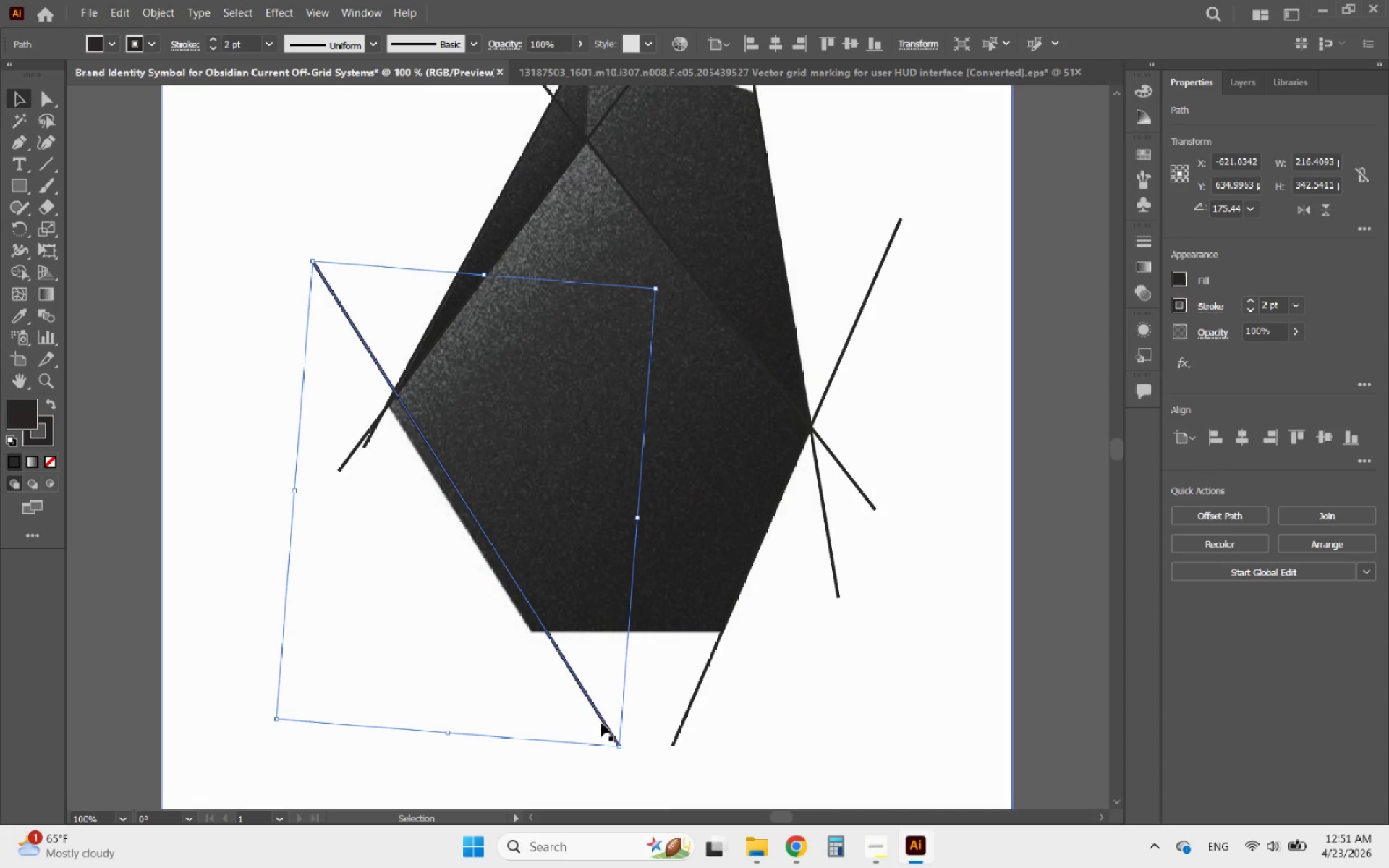 
hold_key(key=AltLeft, duration=0.64)
scroll: coordinate [546, 666], scroll_direction: up, amount: 2.0
 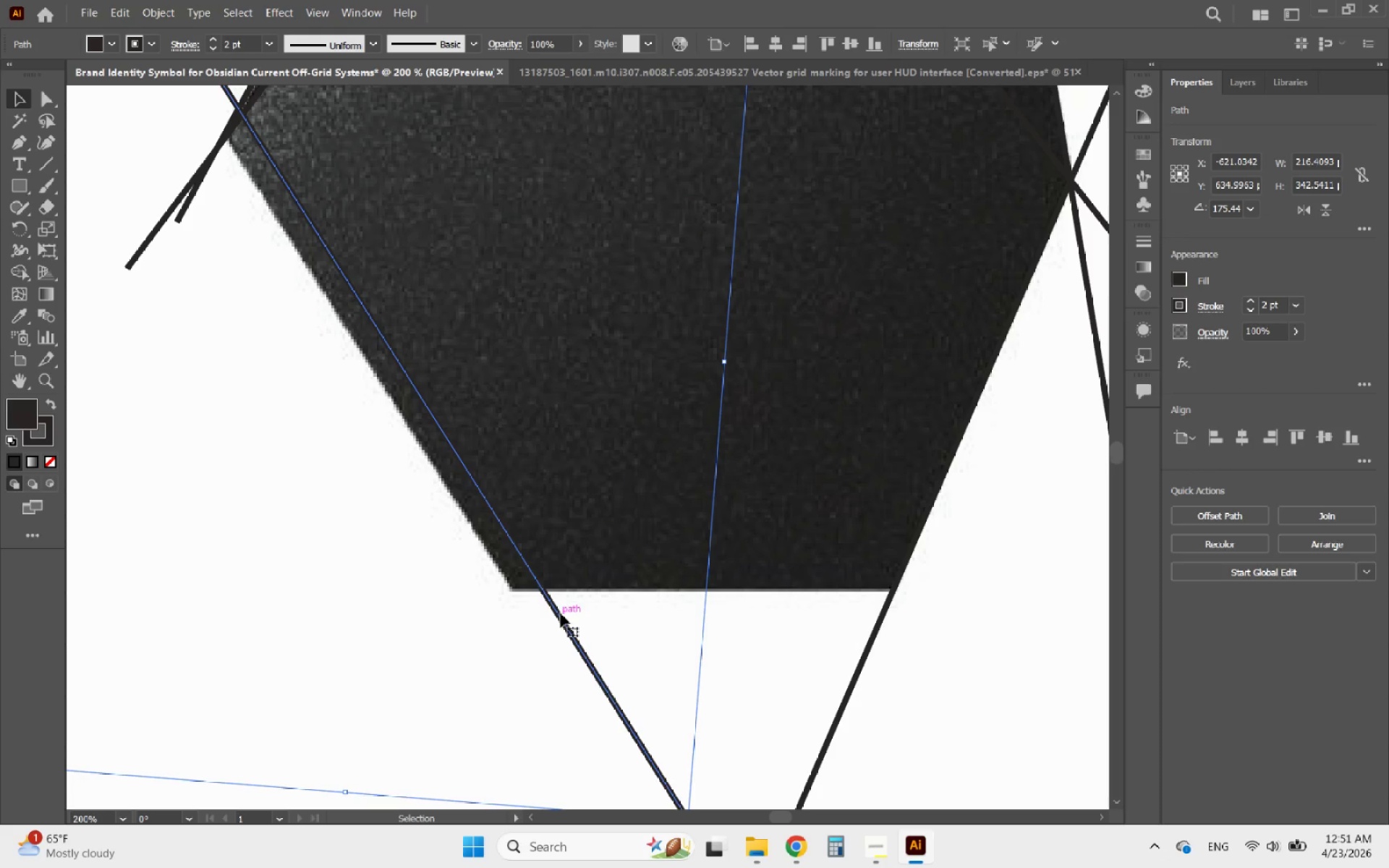 
left_click_drag(start_coordinate=[561, 613], to_coordinate=[532, 619])
 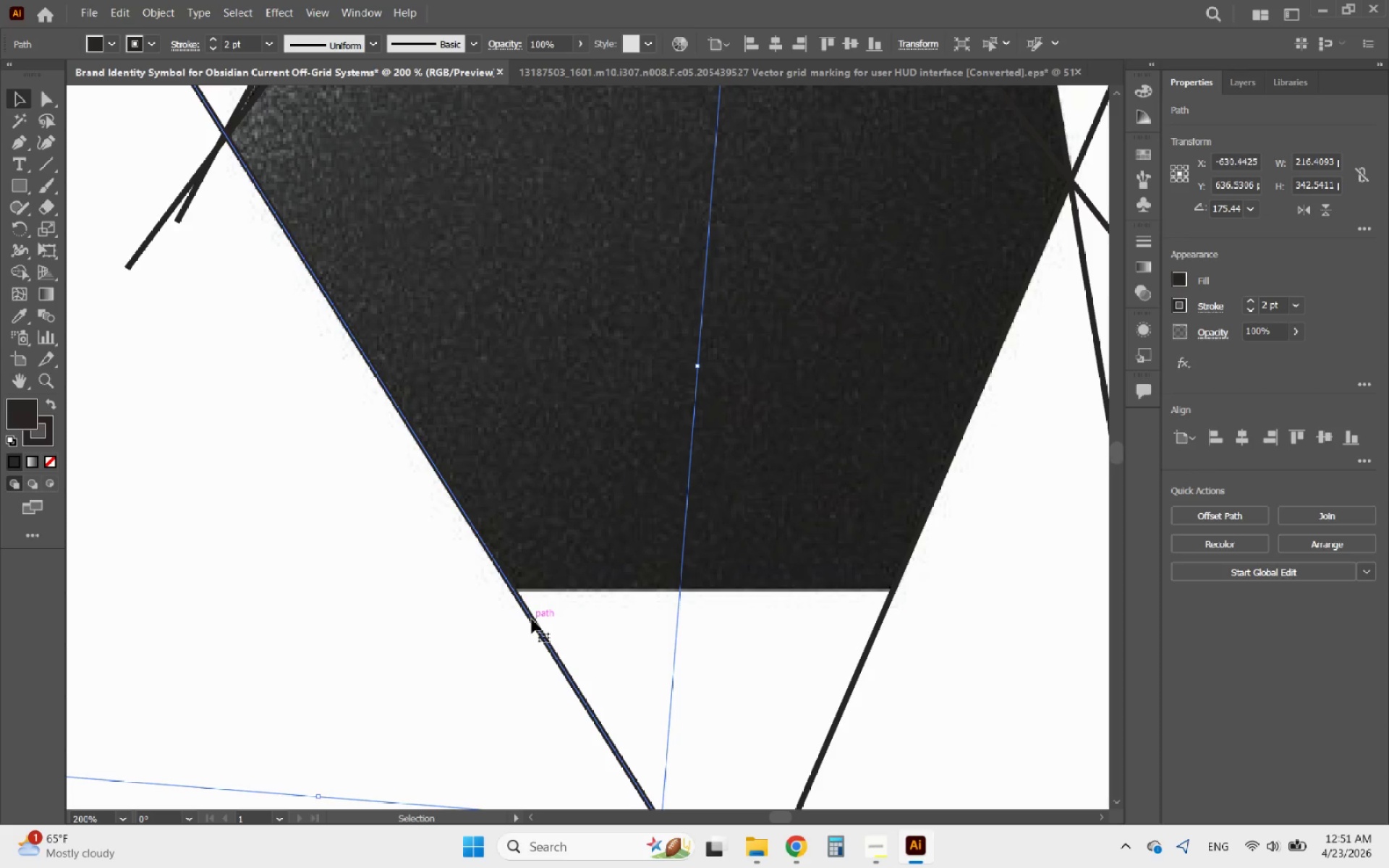 
hold_key(key=AltLeft, duration=1.33)
scroll: coordinate [540, 617], scroll_direction: down, amount: 3.0
 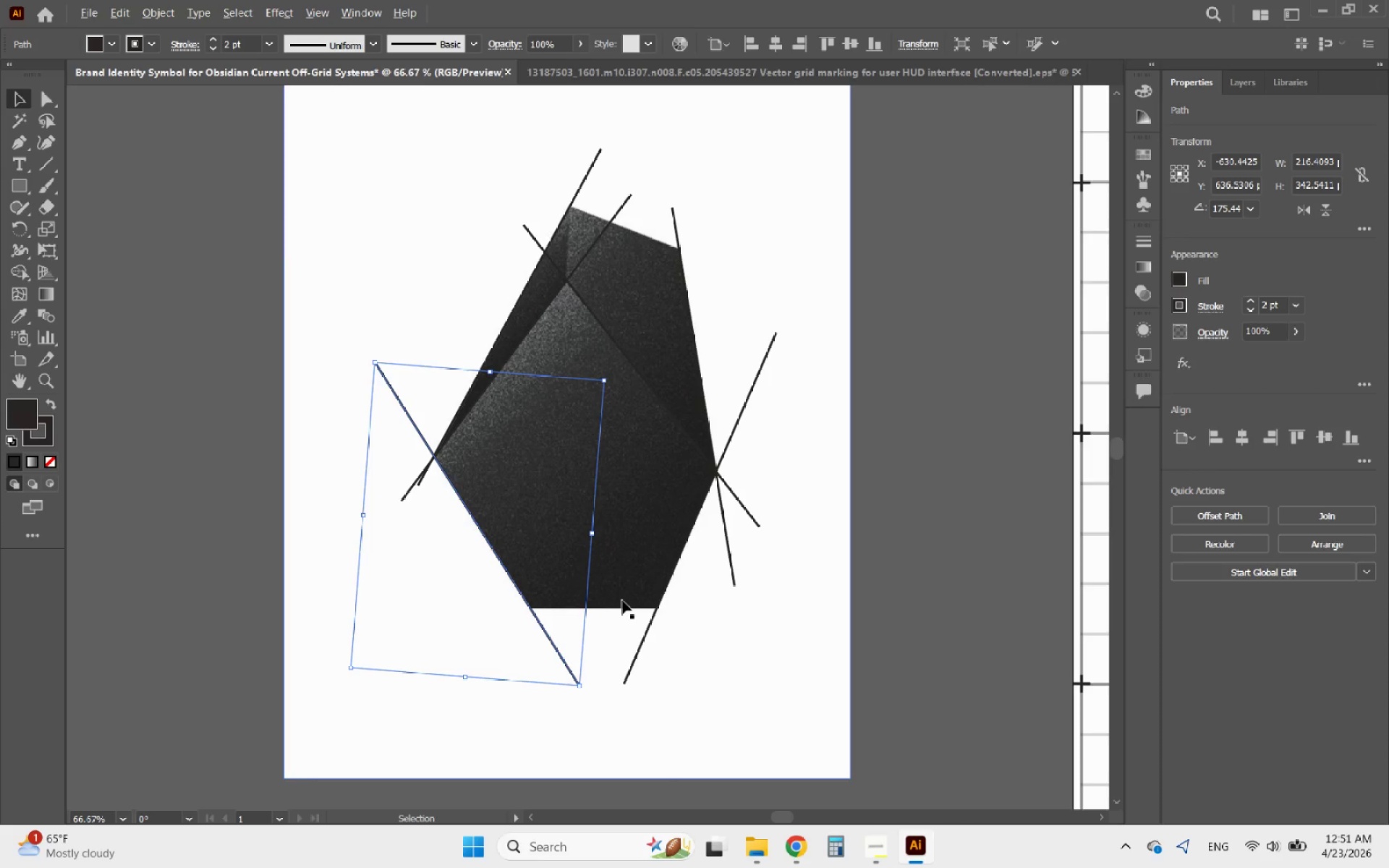 
scroll: coordinate [600, 600], scroll_direction: up, amount: 1.0
 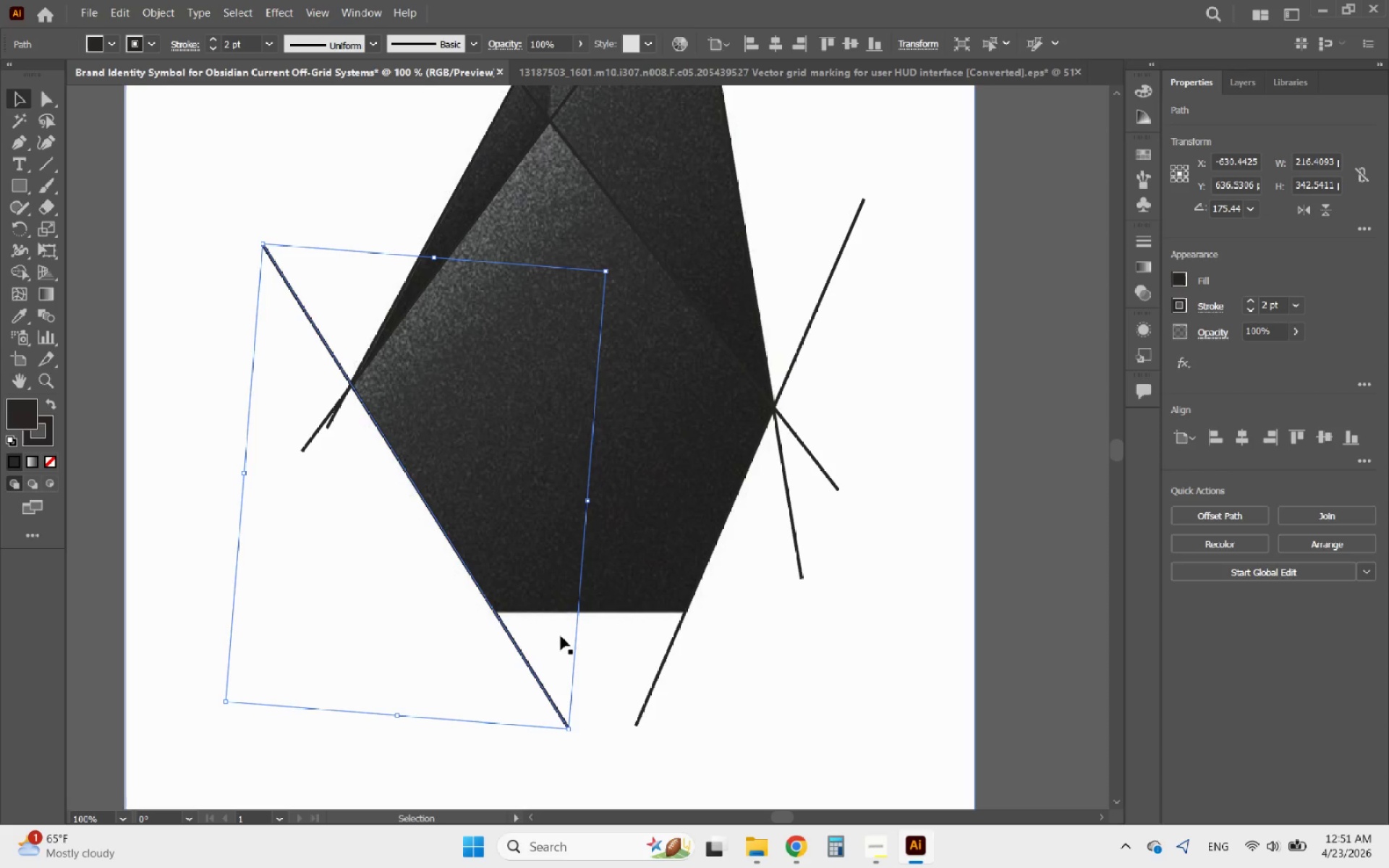 
hold_key(key=AltLeft, duration=1.48)
left_click_drag(start_coordinate=[524, 663], to_coordinate=[639, 675])
 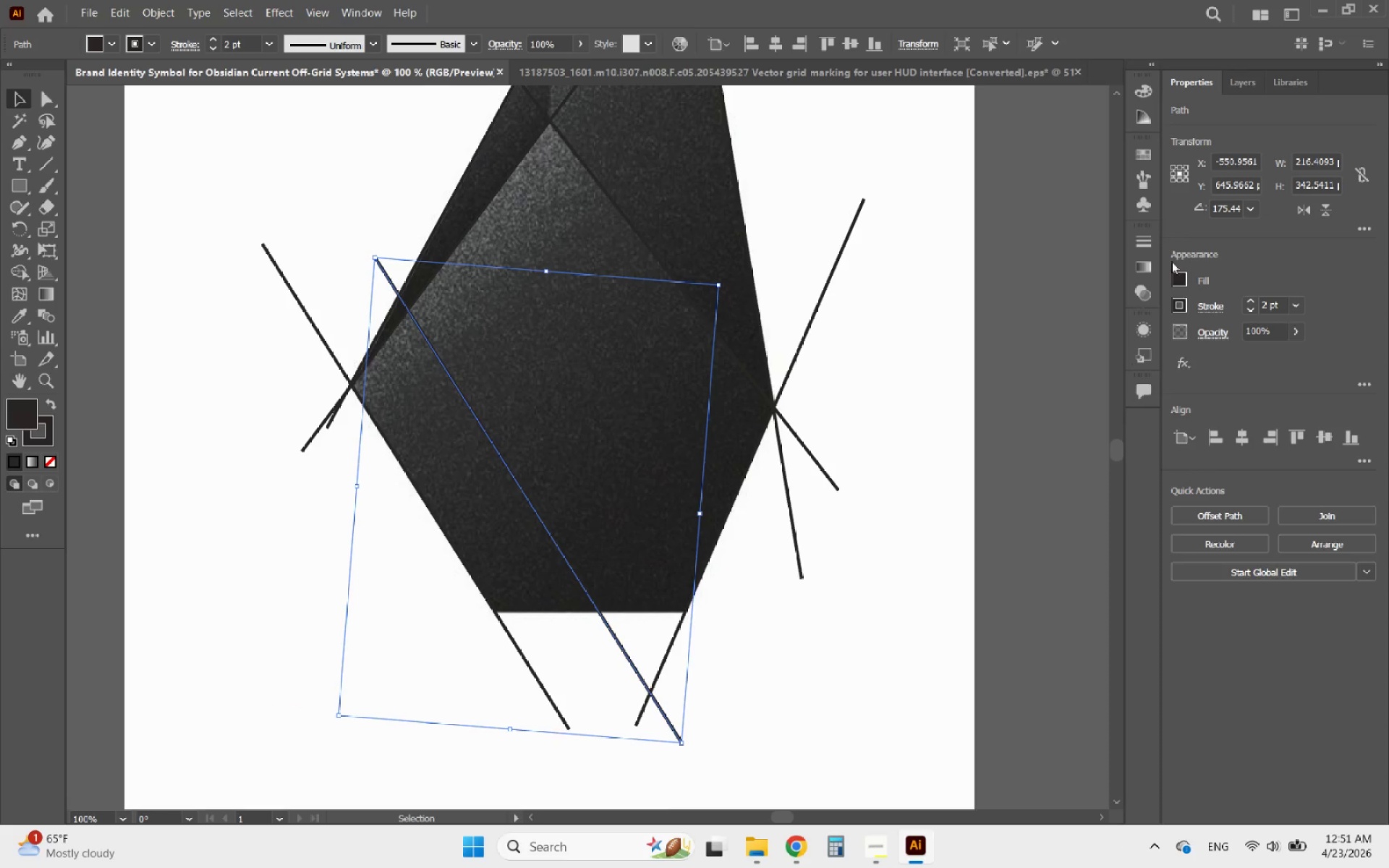 
left_click([1248, 205])
 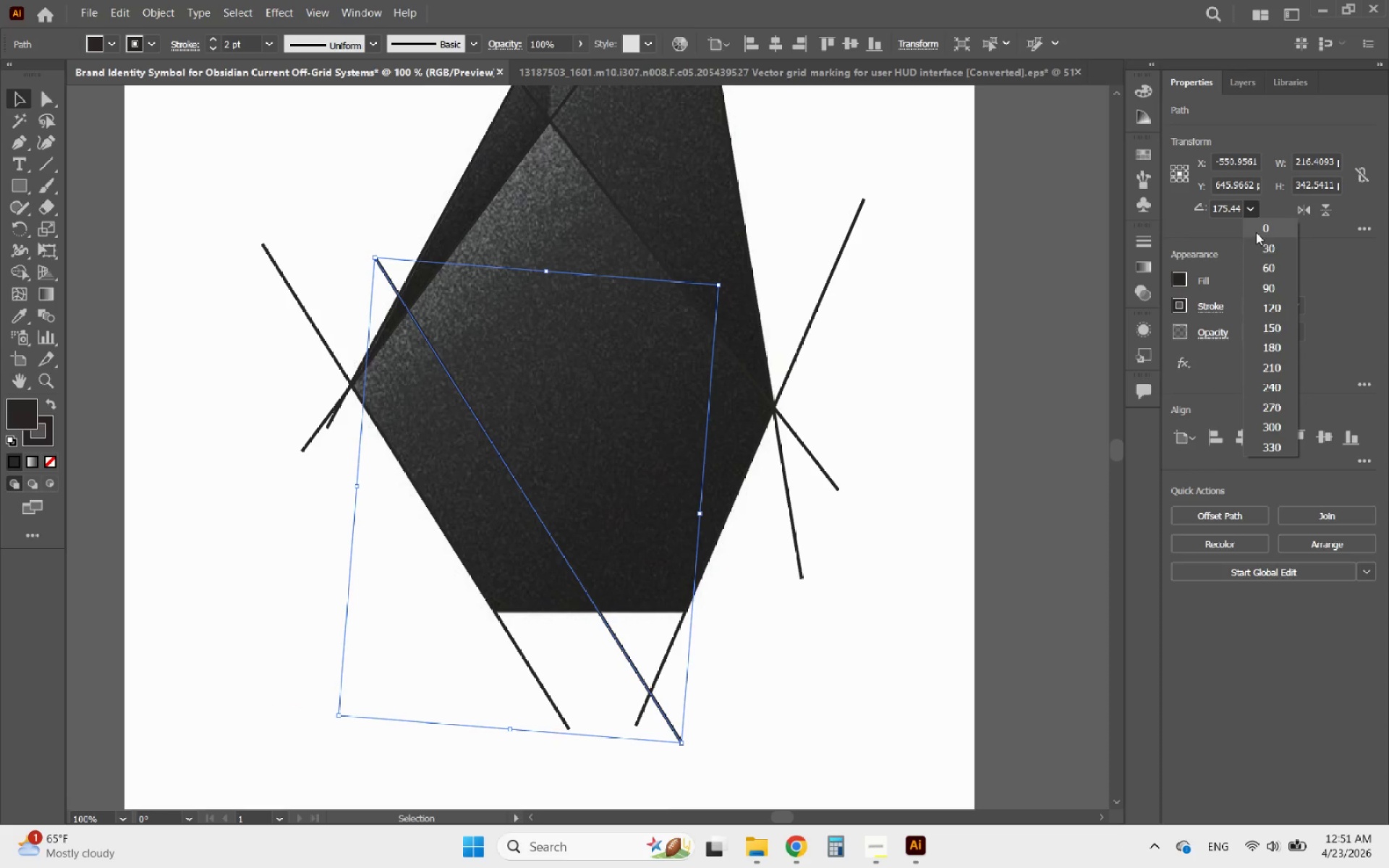 
left_click([1261, 232])
 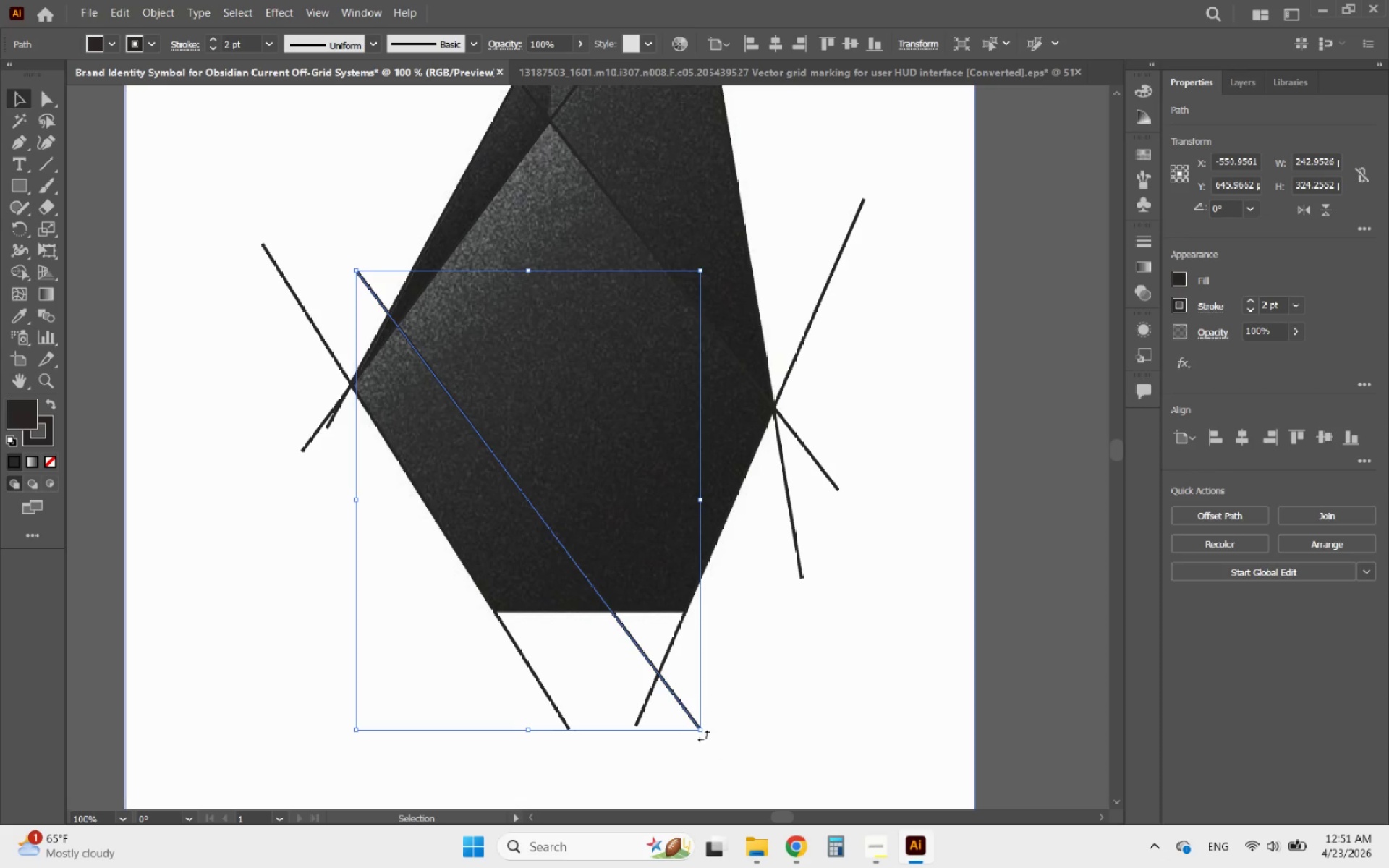 
left_click_drag(start_coordinate=[707, 731], to_coordinate=[873, 494])
 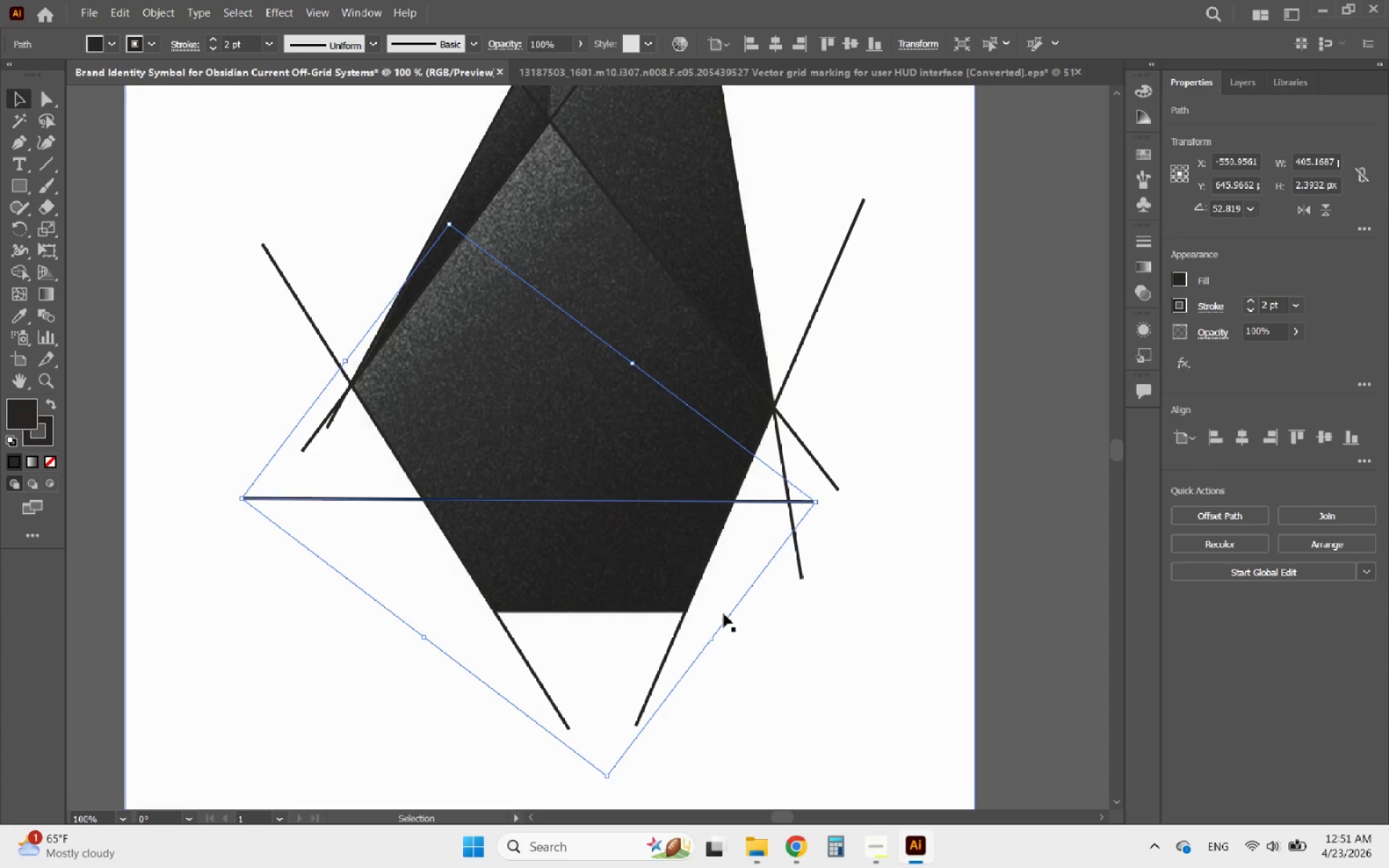 
hold_key(key=AltLeft, duration=0.31)
scroll: coordinate [689, 625], scroll_direction: up, amount: 1.0
 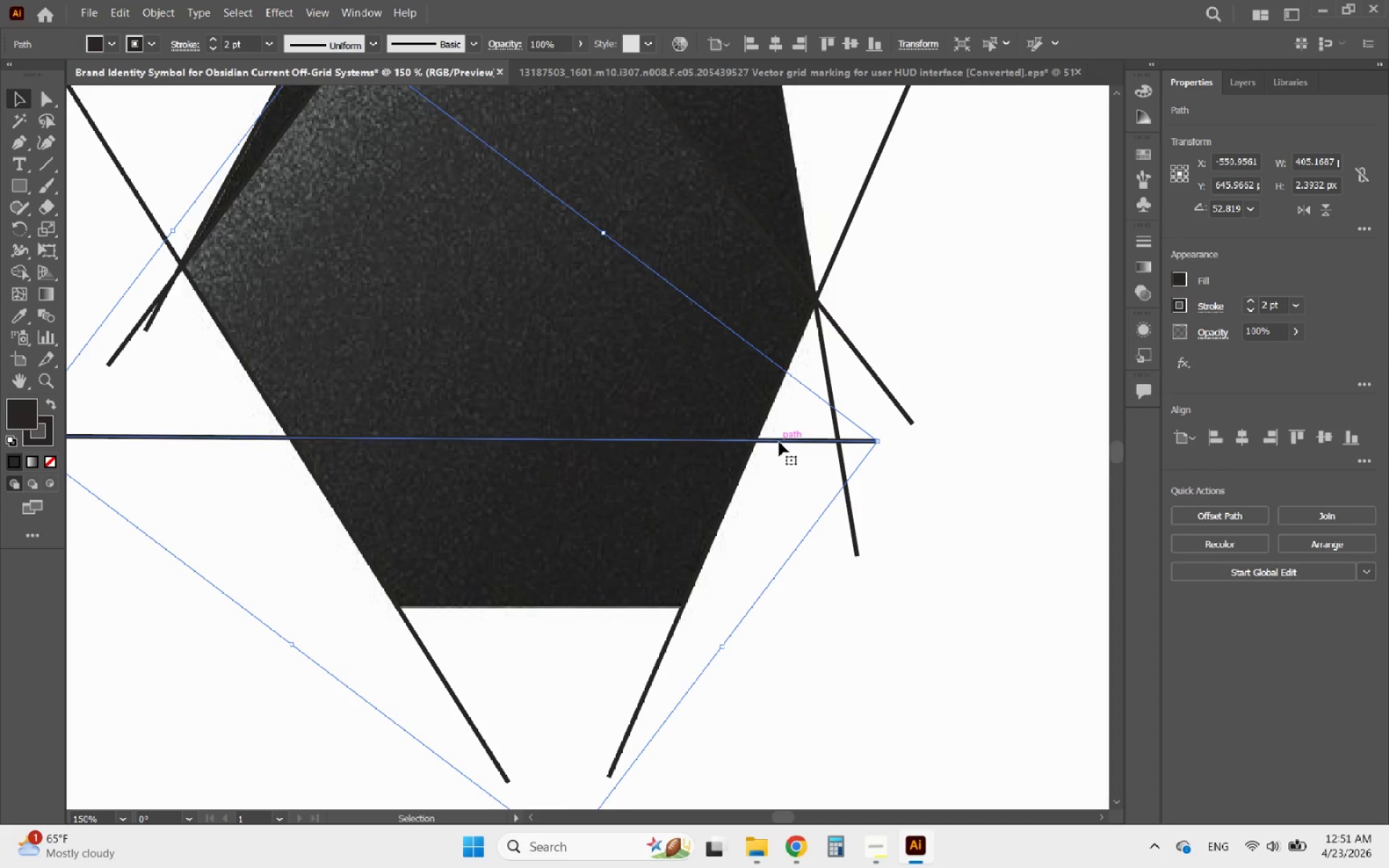 
left_click_drag(start_coordinate=[779, 441], to_coordinate=[859, 614])
 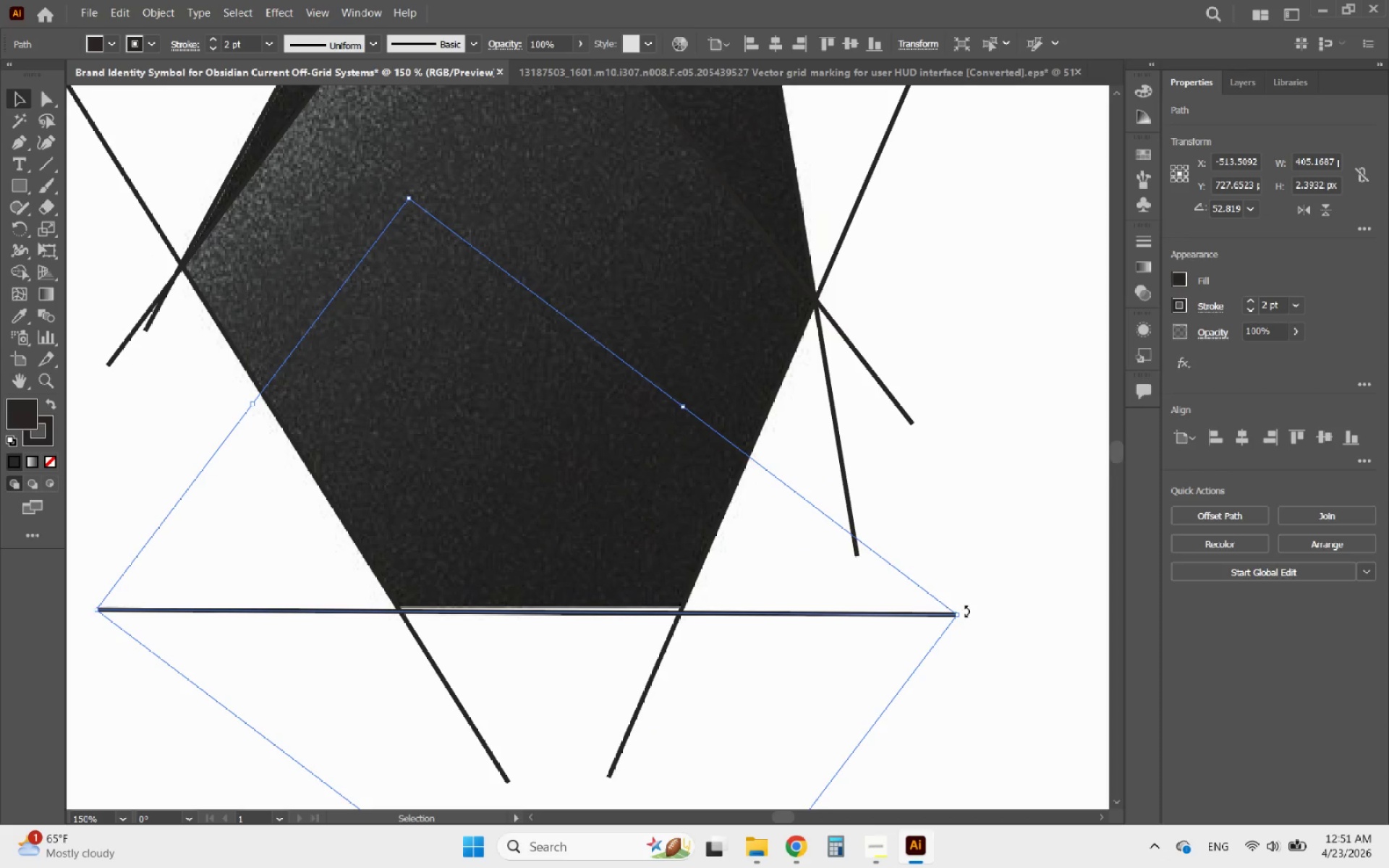 
left_click_drag(start_coordinate=[966, 611], to_coordinate=[974, 610])
 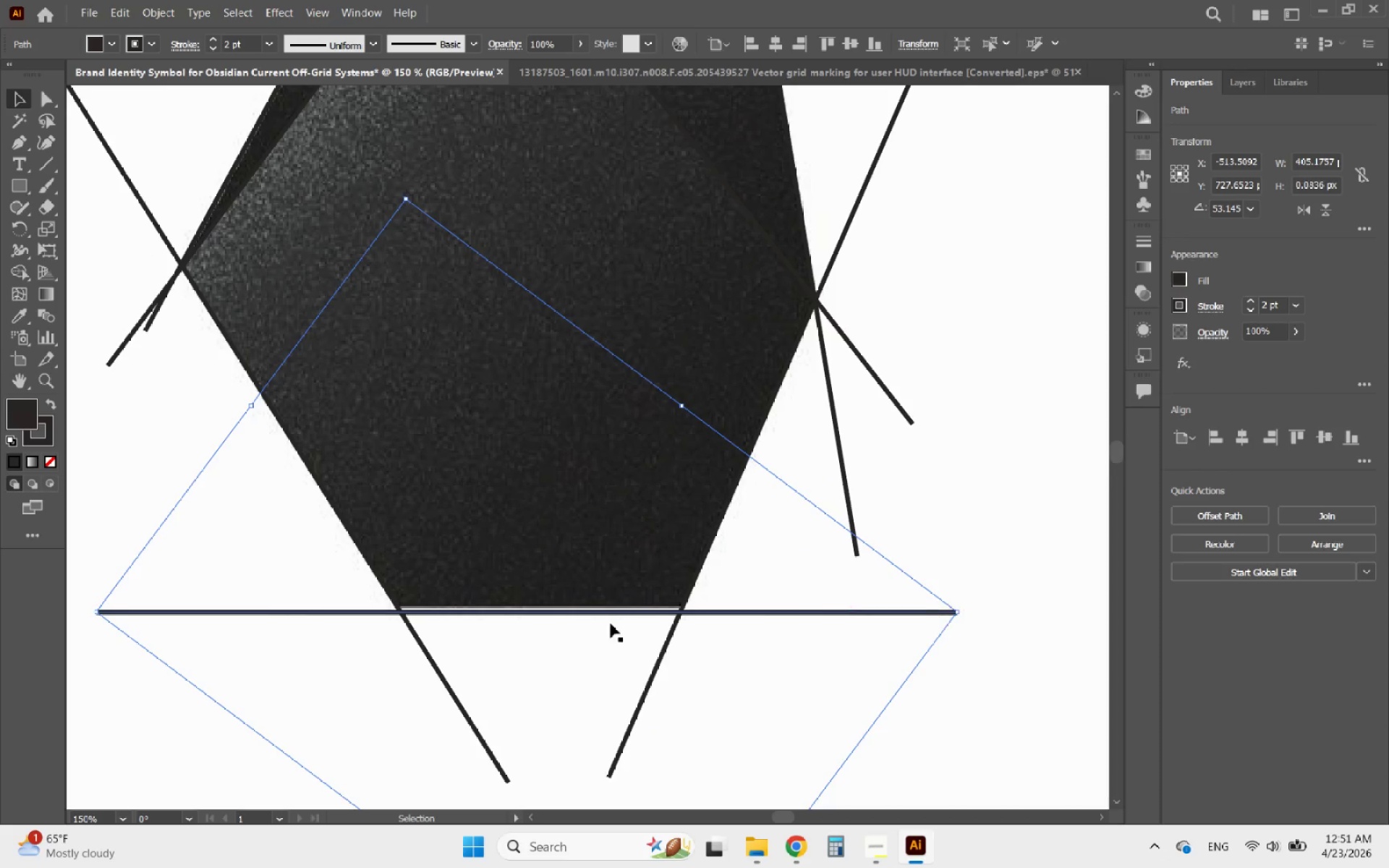 
hold_key(key=AltLeft, duration=0.44)
scroll: coordinate [529, 615], scroll_direction: up, amount: 2.0
 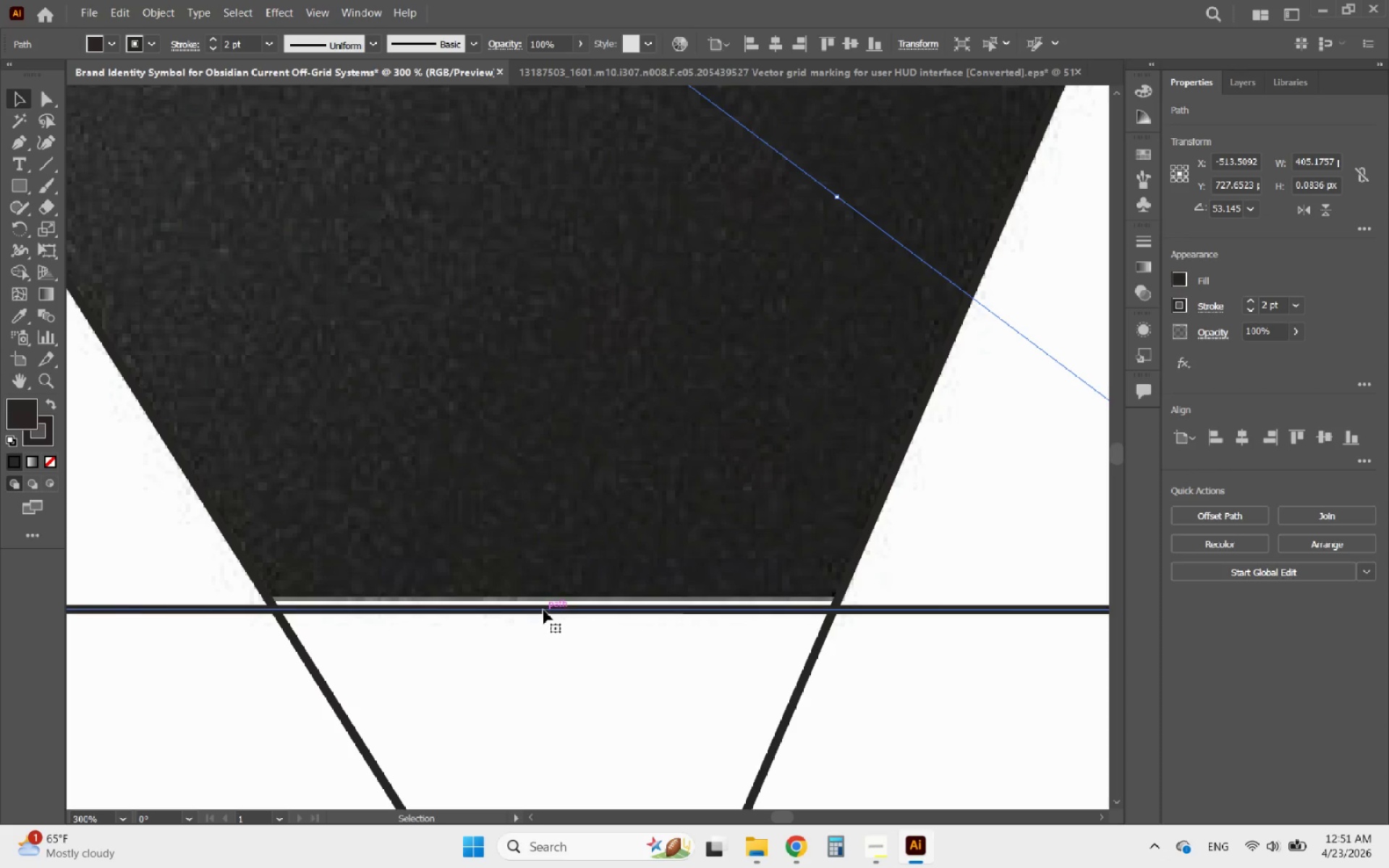 
left_click_drag(start_coordinate=[543, 610], to_coordinate=[552, 599])
 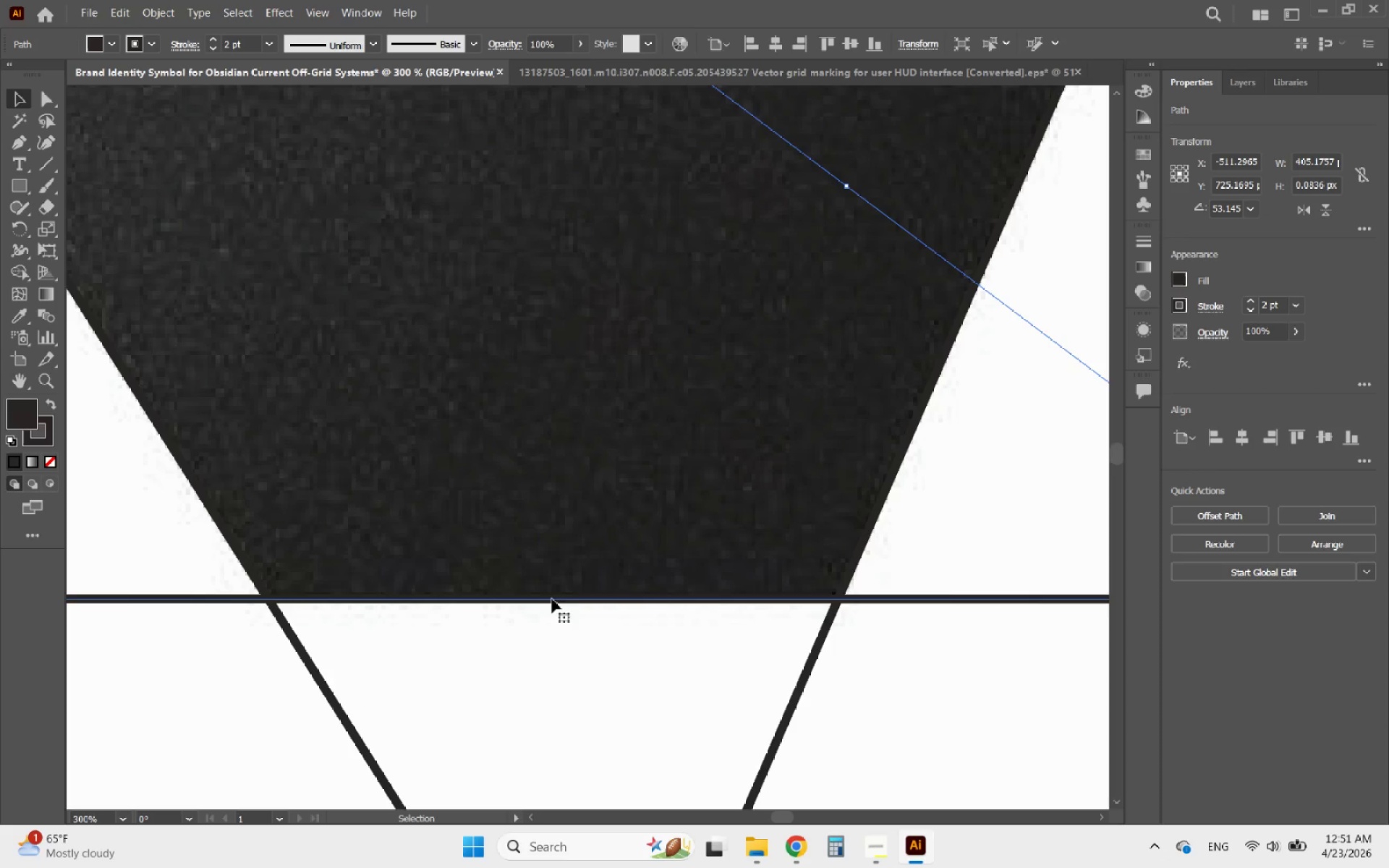 
hold_key(key=AltLeft, duration=6.86)
scroll: coordinate [645, 583], scroll_direction: down, amount: 5.0
 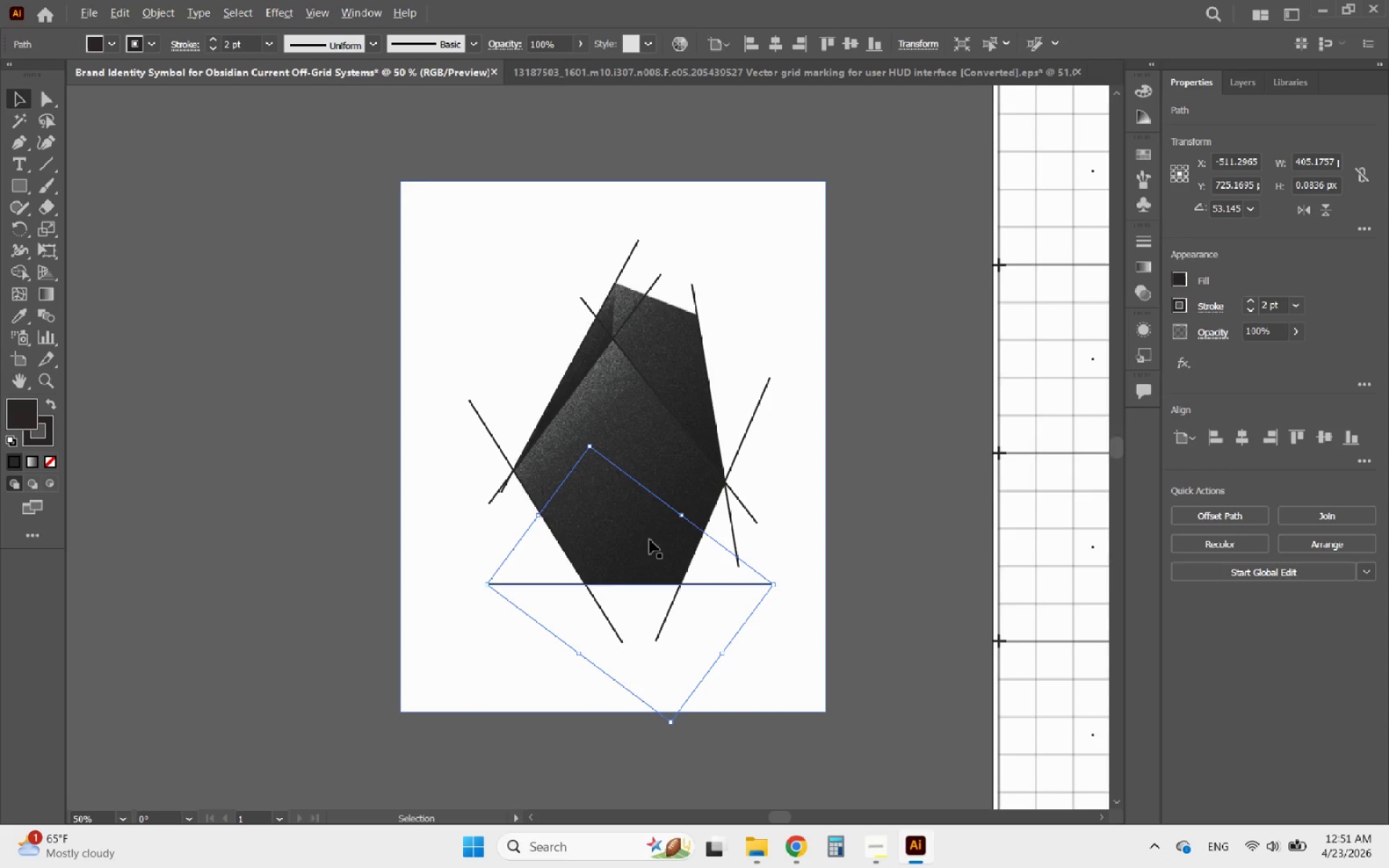 
scroll: coordinate [652, 529], scroll_direction: up, amount: 1.0
 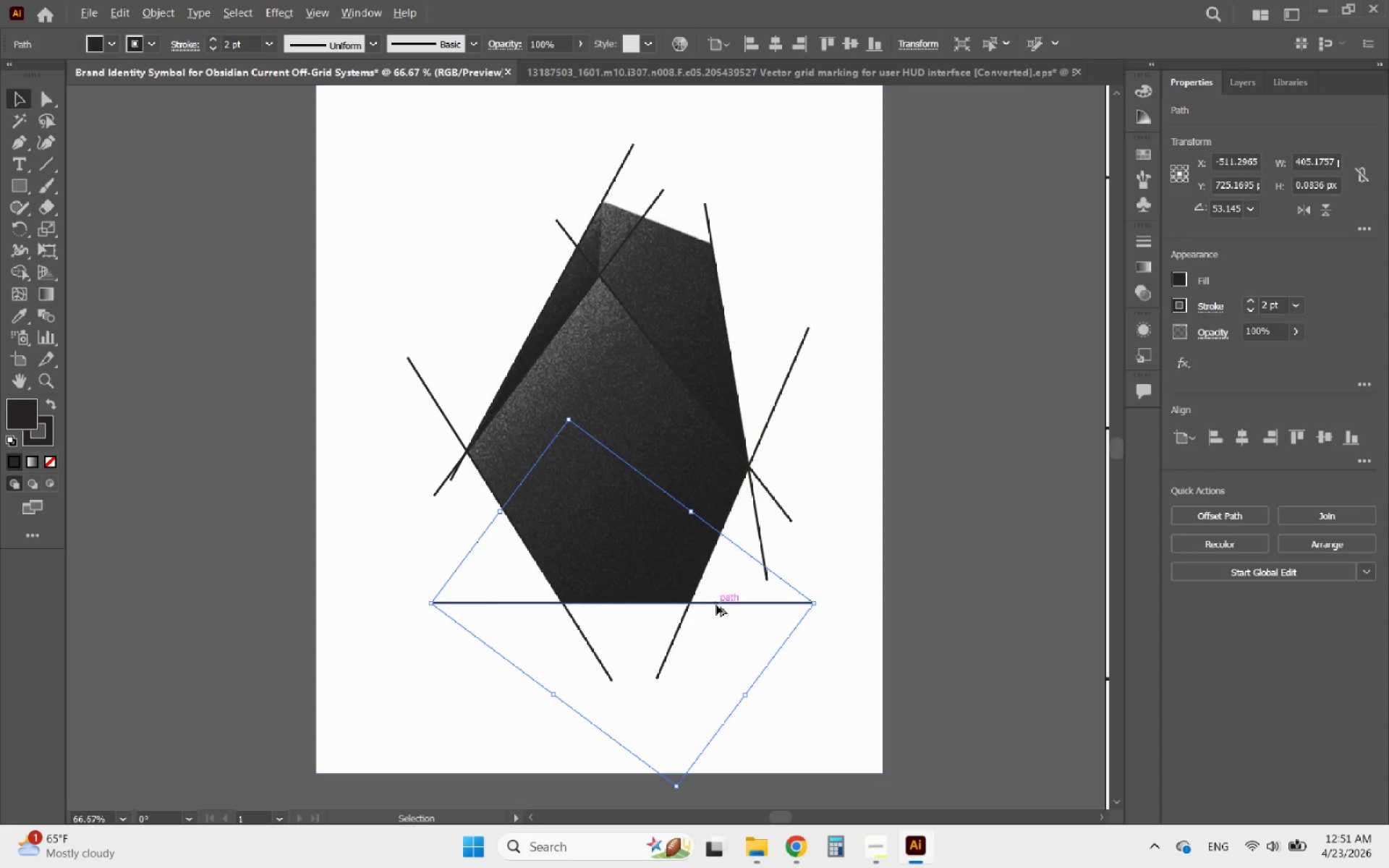 
left_click_drag(start_coordinate=[717, 604], to_coordinate=[711, 214])
 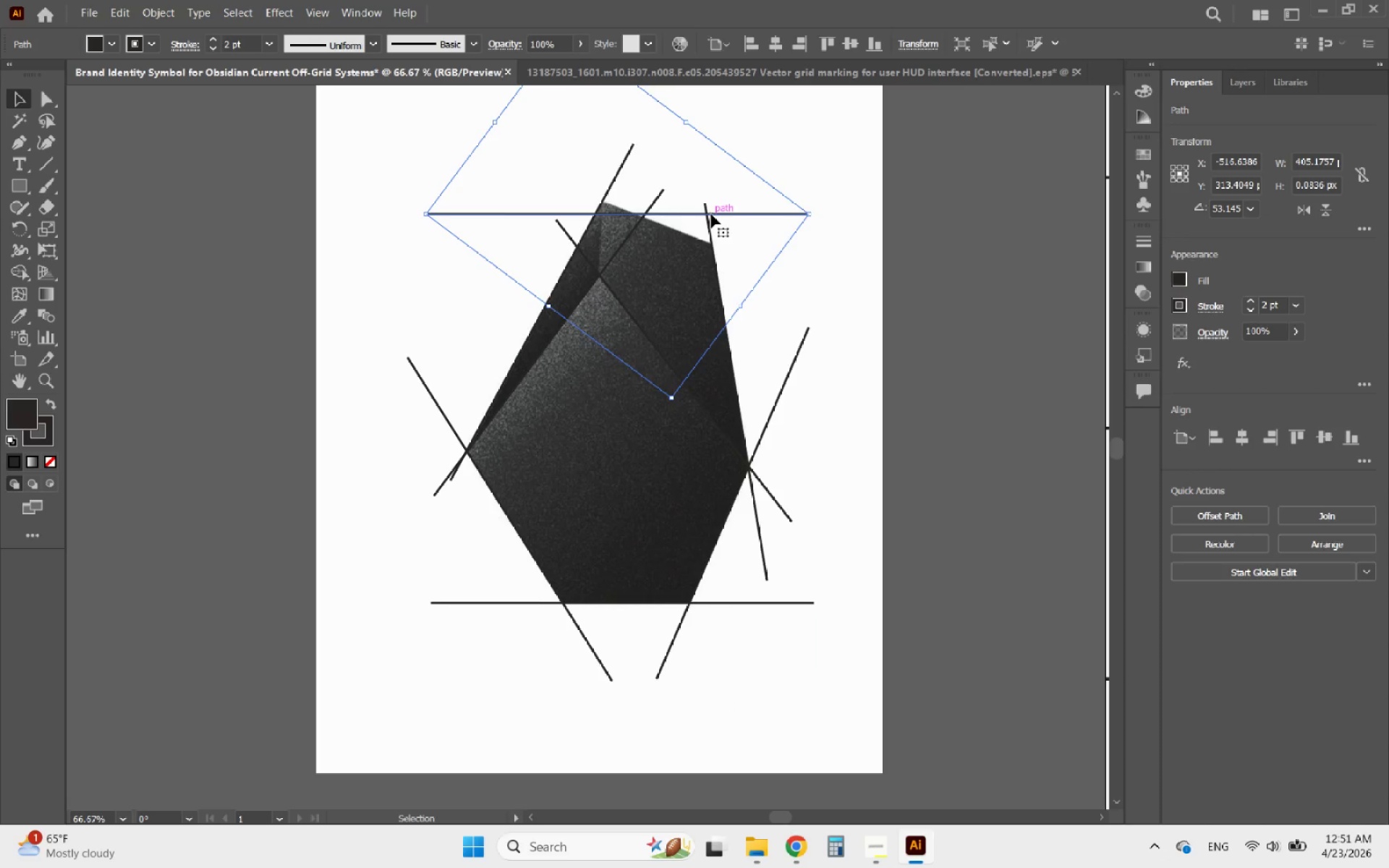 
hold_key(key=AltLeft, duration=0.53)
scroll: coordinate [771, 196], scroll_direction: up, amount: 1.0
 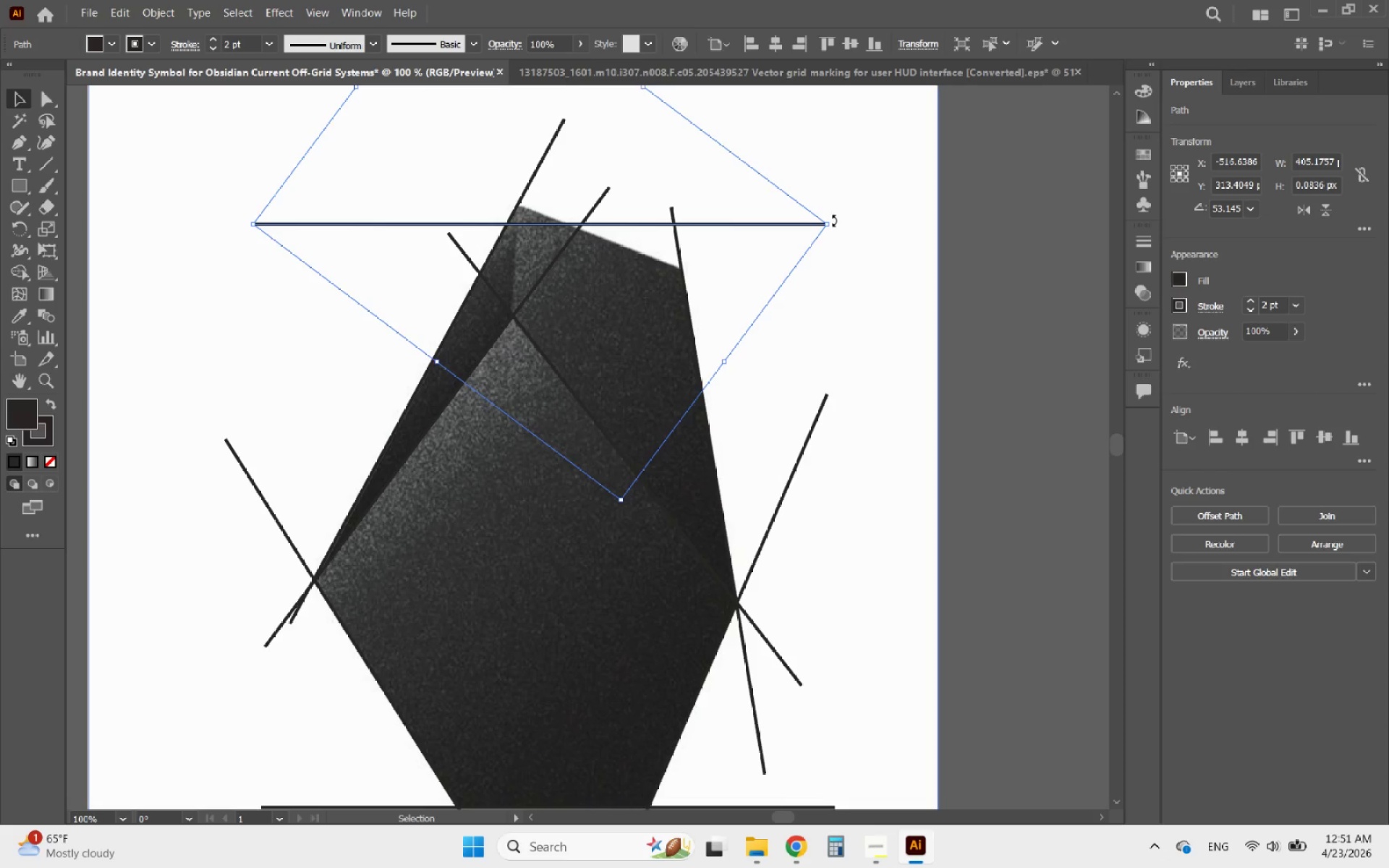 
left_click_drag(start_coordinate=[833, 221], to_coordinate=[828, 331])
 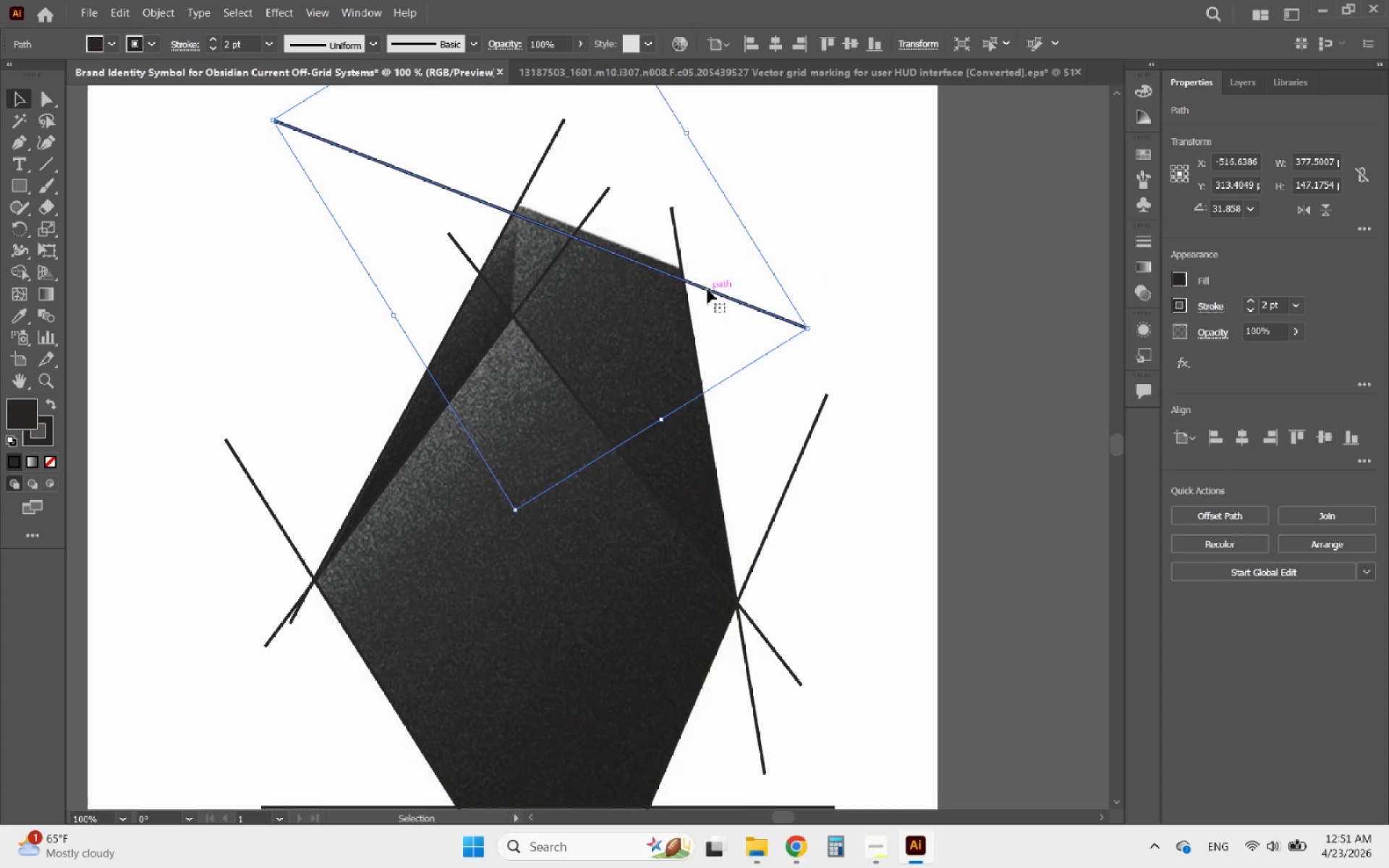 
hold_key(key=AltLeft, duration=0.48)
scroll: coordinate [686, 256], scroll_direction: up, amount: 2.0
 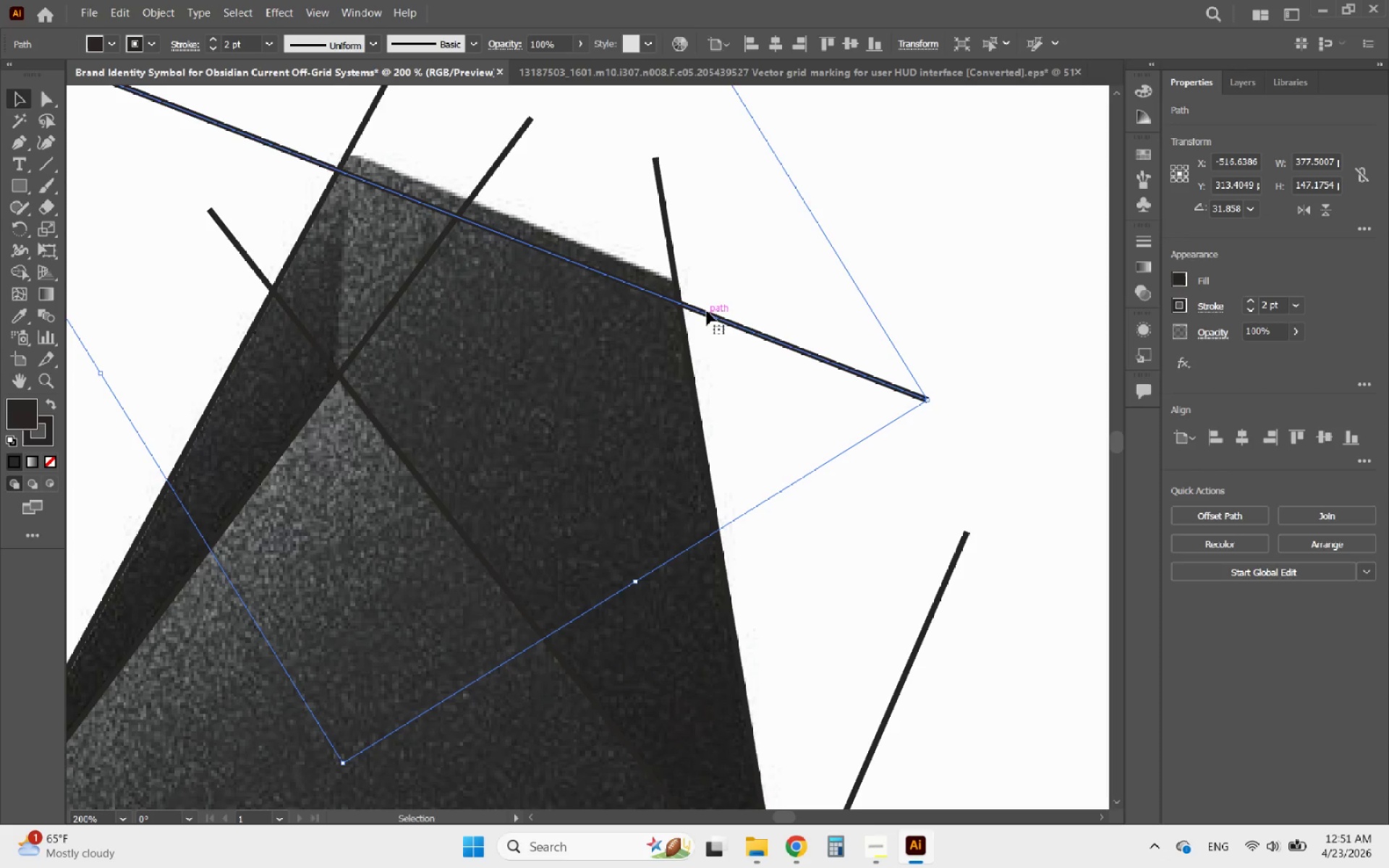 
left_click_drag(start_coordinate=[707, 311], to_coordinate=[734, 303])
 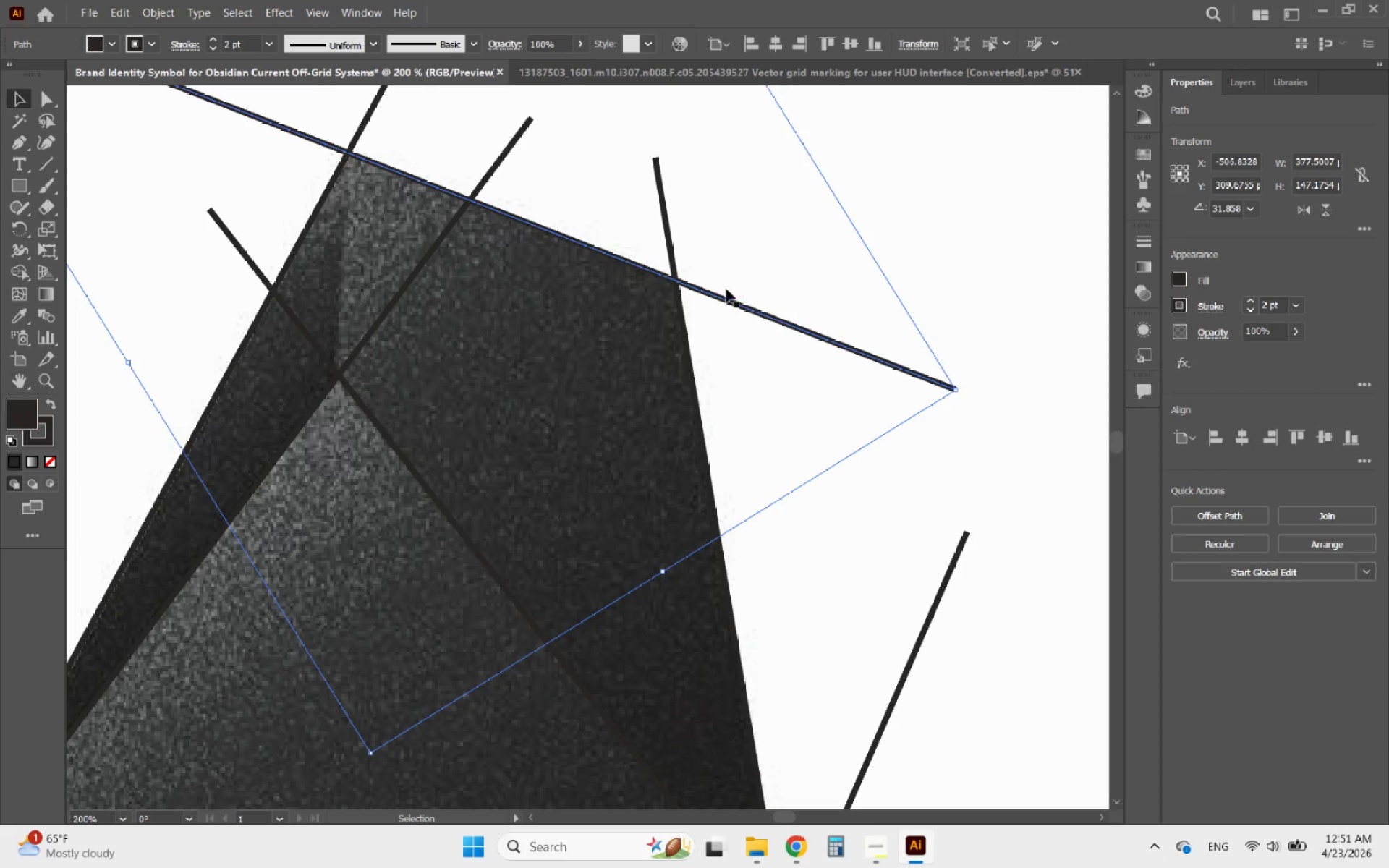 
hold_key(key=AltLeft, duration=1.55)
scroll: coordinate [720, 233], scroll_direction: down, amount: 3.0
 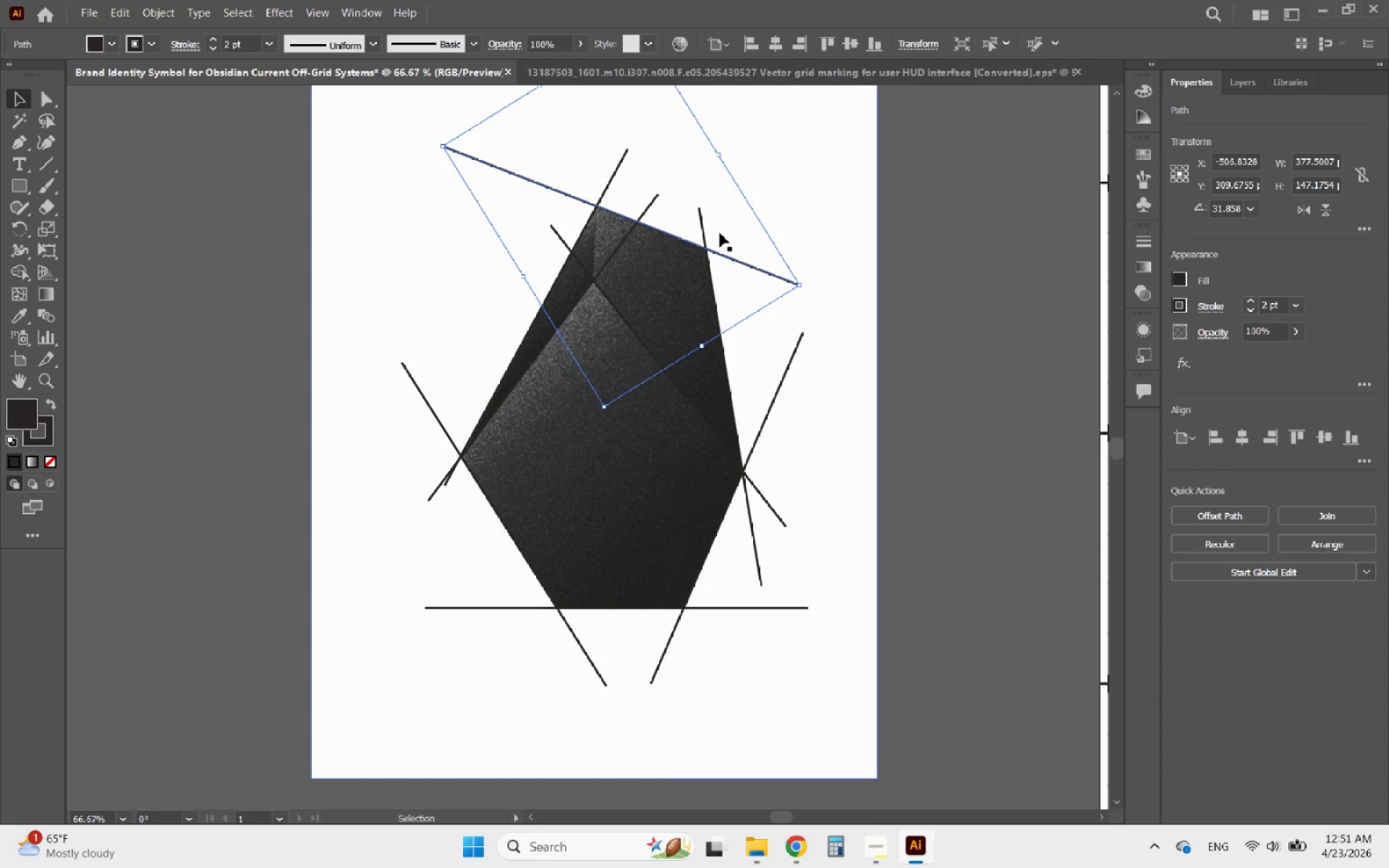 
hold_key(key=AltLeft, duration=0.95)
scroll: coordinate [620, 232], scroll_direction: up, amount: 1.0
 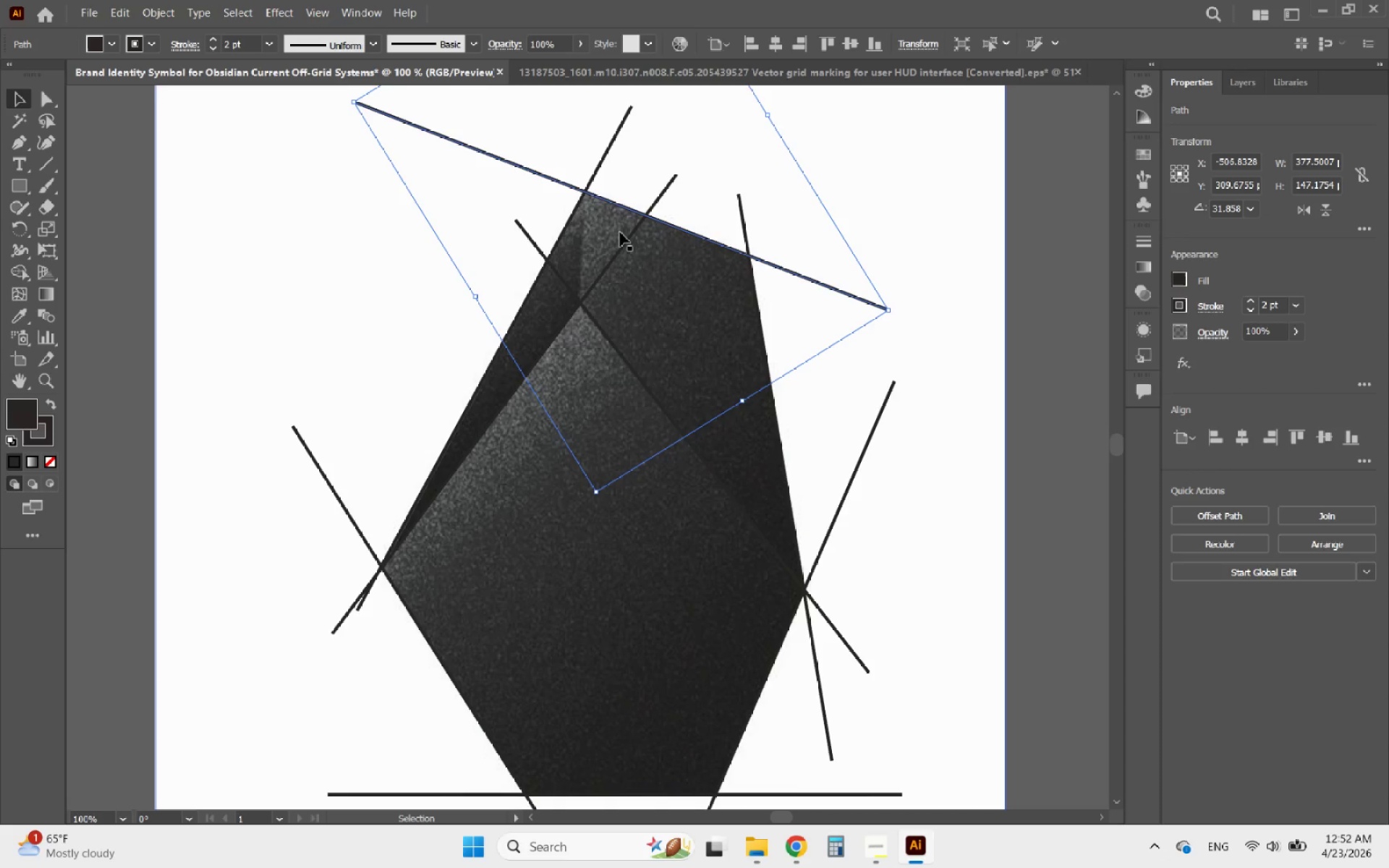 
hold_key(key=AltLeft, duration=1.03)
 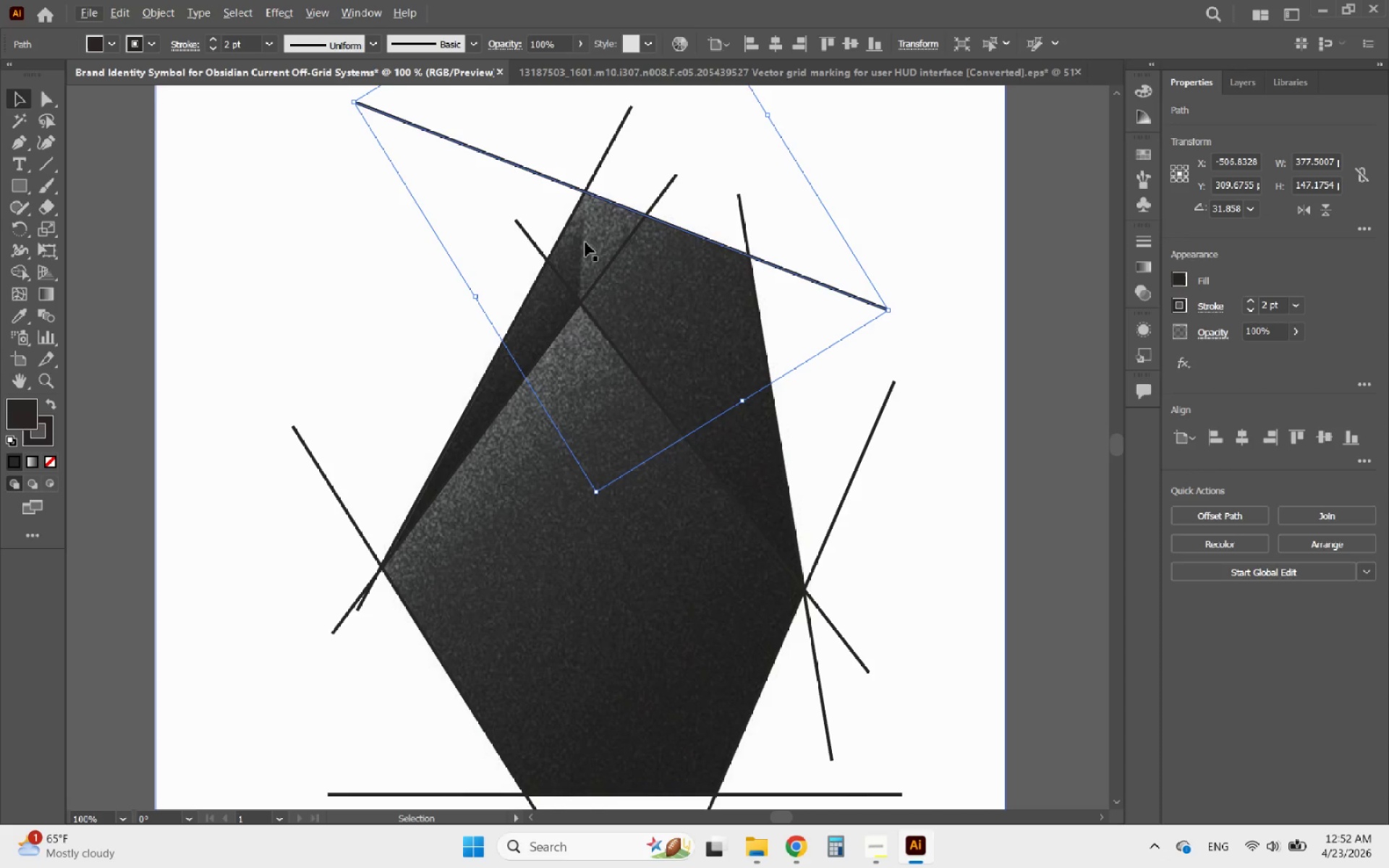 
hold_key(key=AltLeft, duration=0.77)
 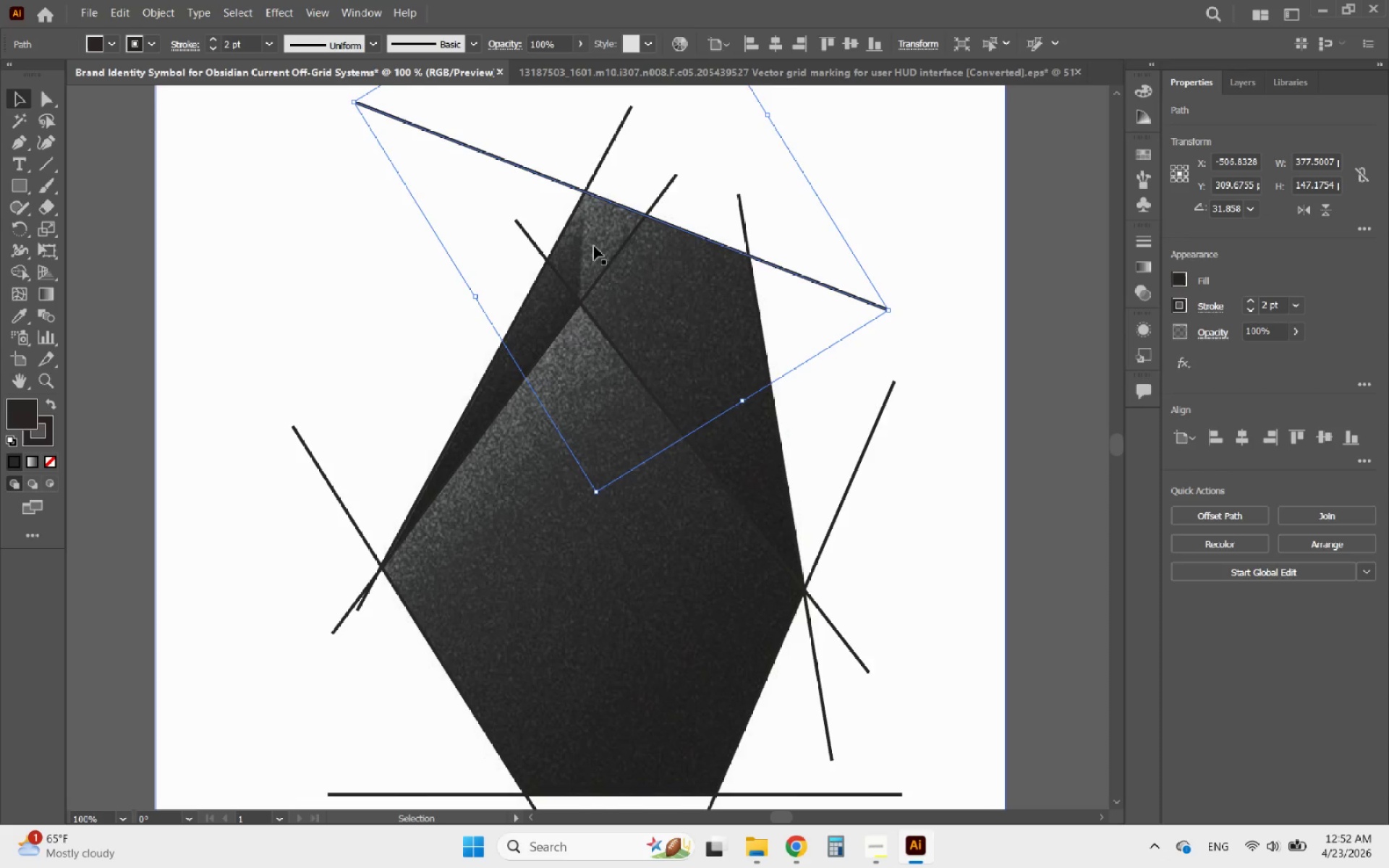 
hold_key(key=AltLeft, duration=0.42)
scroll: coordinate [598, 246], scroll_direction: down, amount: 1.0
 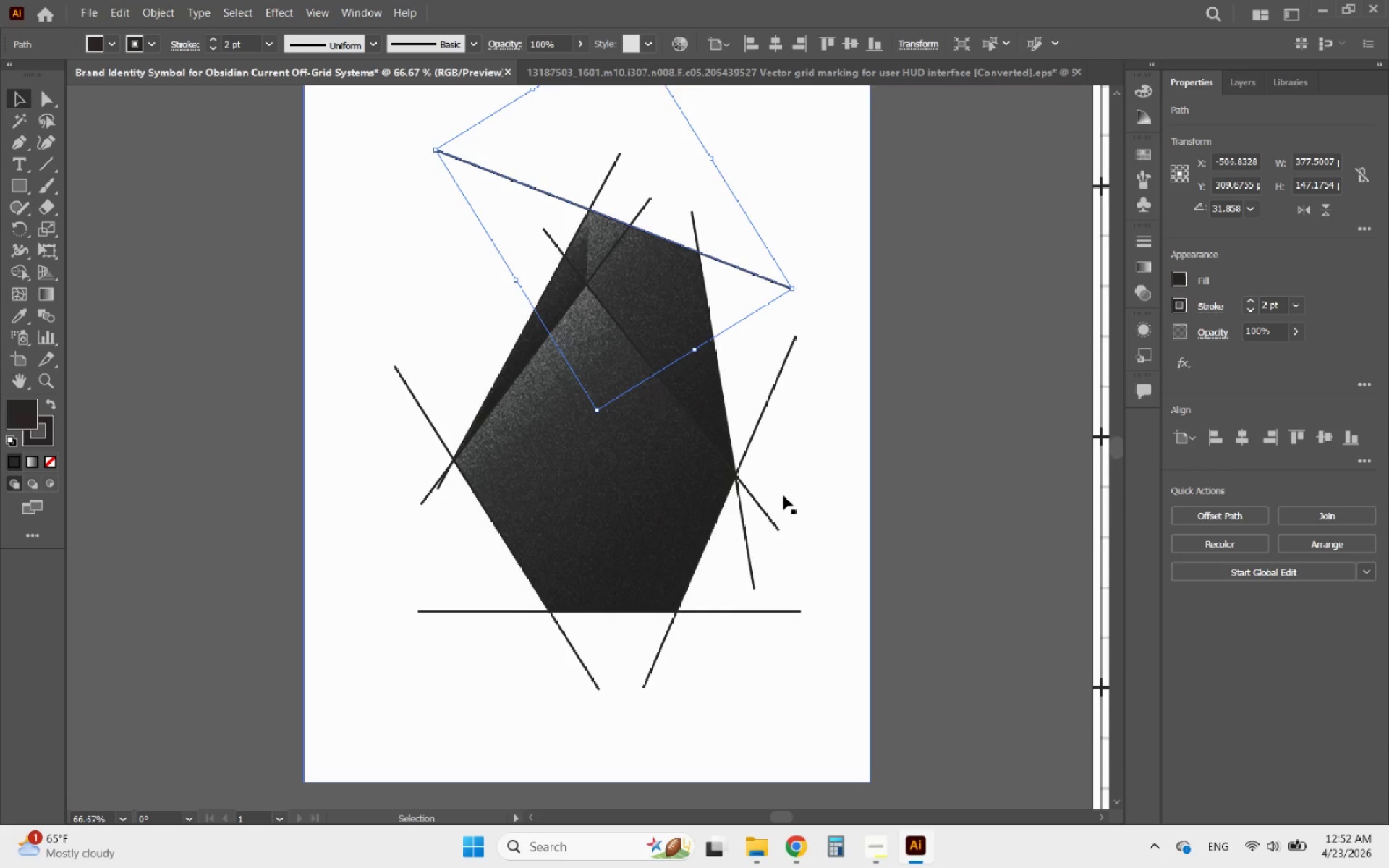 
left_click([840, 463])
 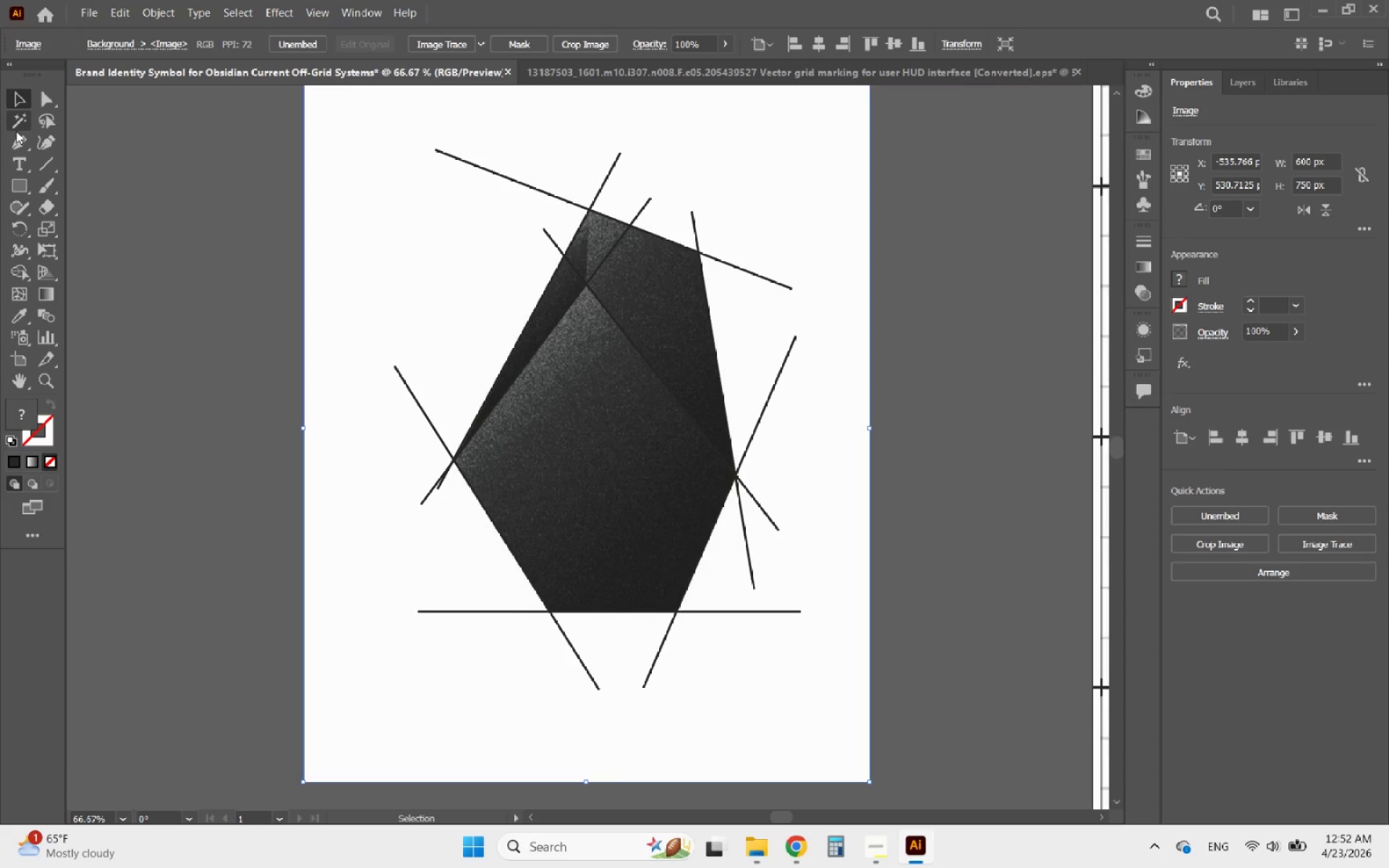 
left_click([17, 142])
 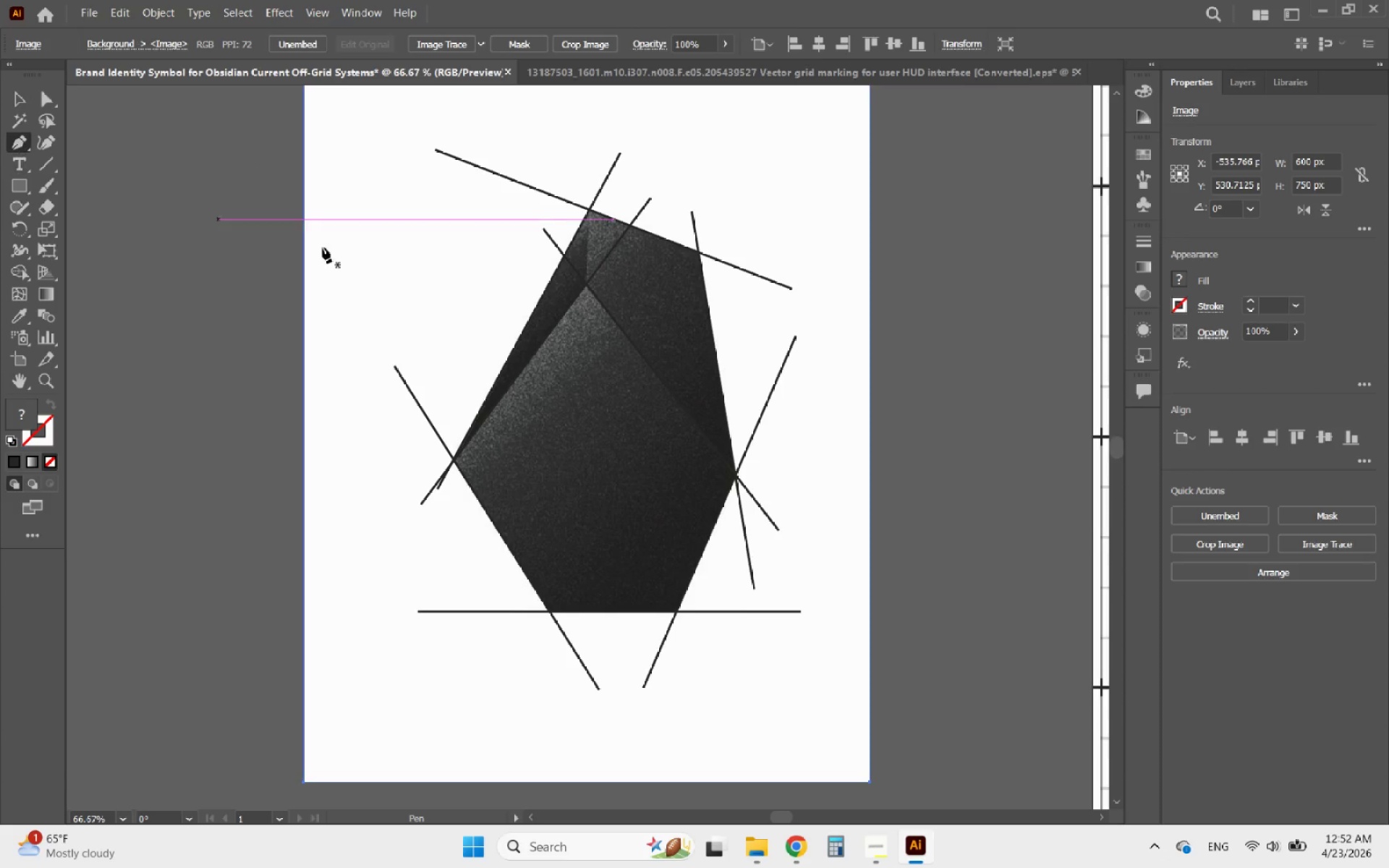 
hold_key(key=AltLeft, duration=1.03)
scroll: coordinate [711, 231], scroll_direction: up, amount: 3.0
 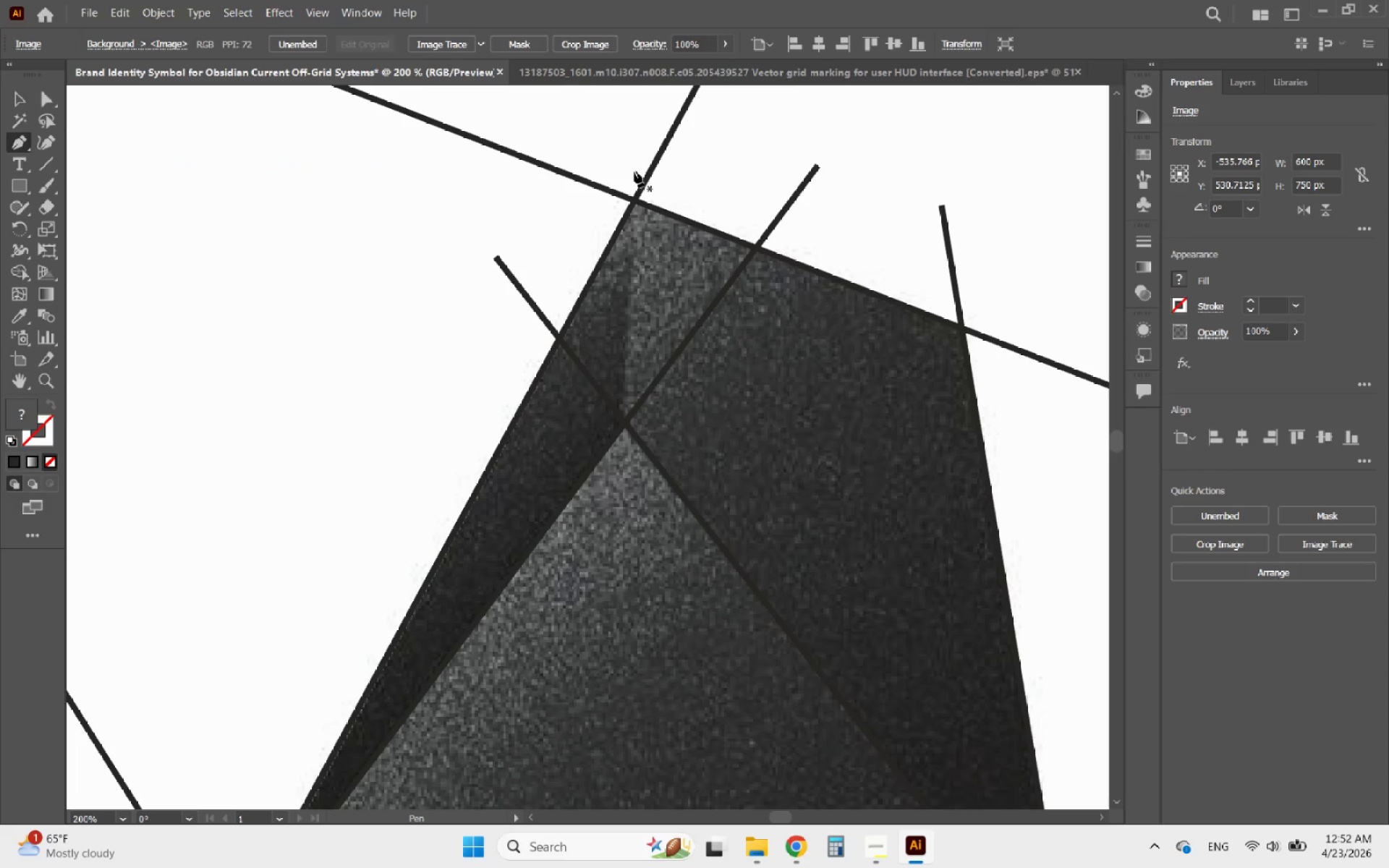 
left_click_drag(start_coordinate=[635, 171], to_coordinate=[635, 175])
 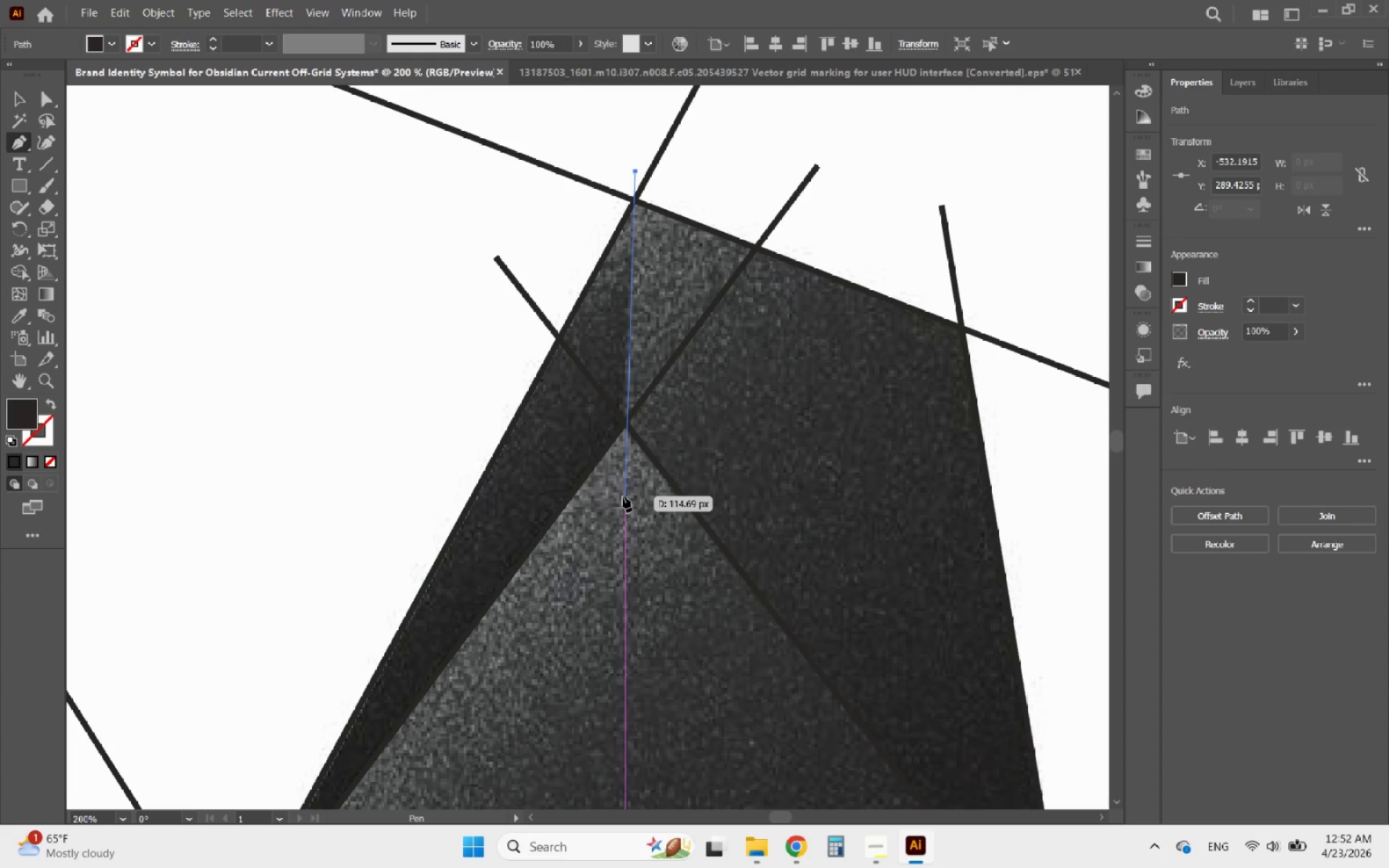 
hold_key(key=ShiftLeft, duration=0.53)
 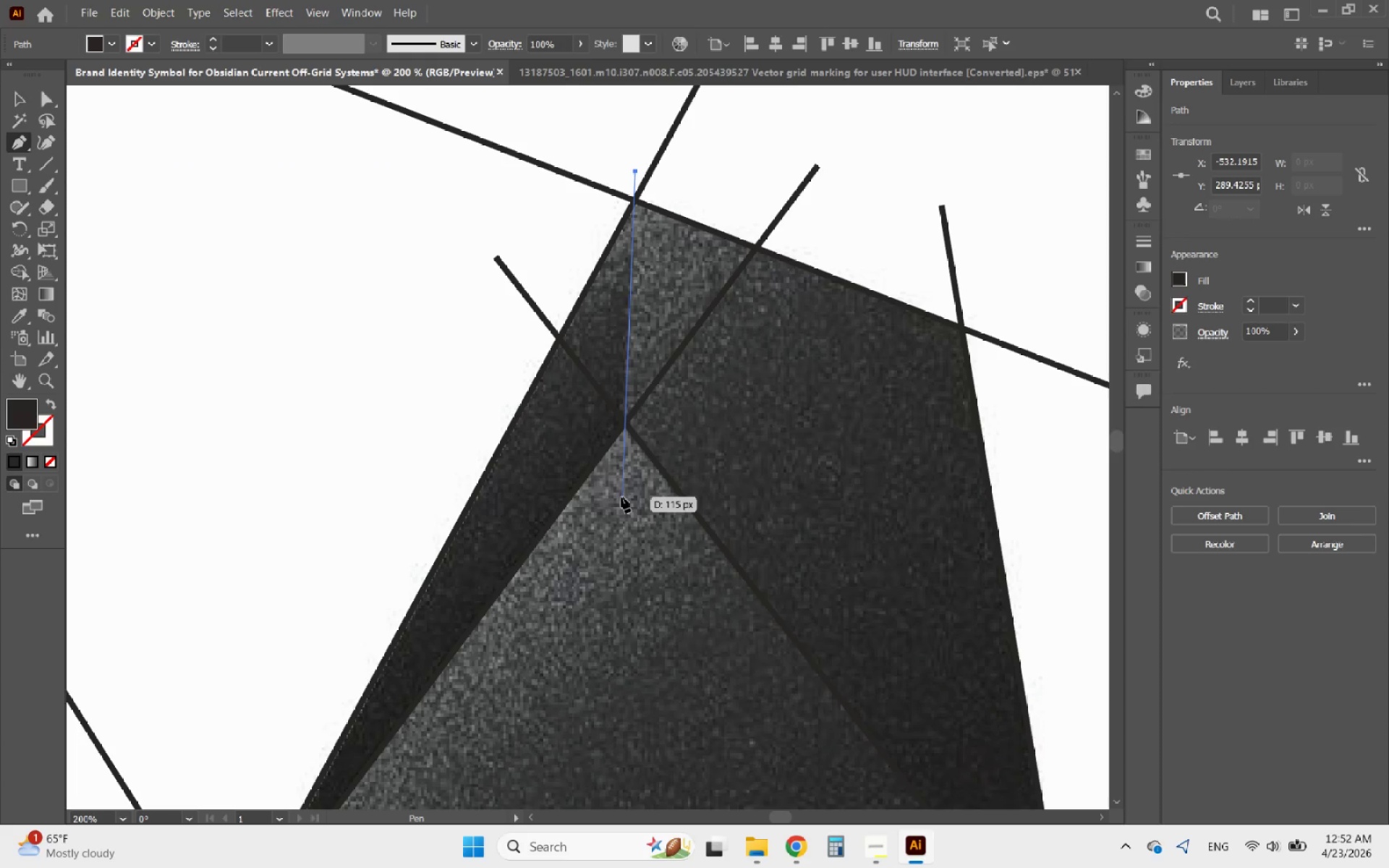 
left_click([622, 497])
 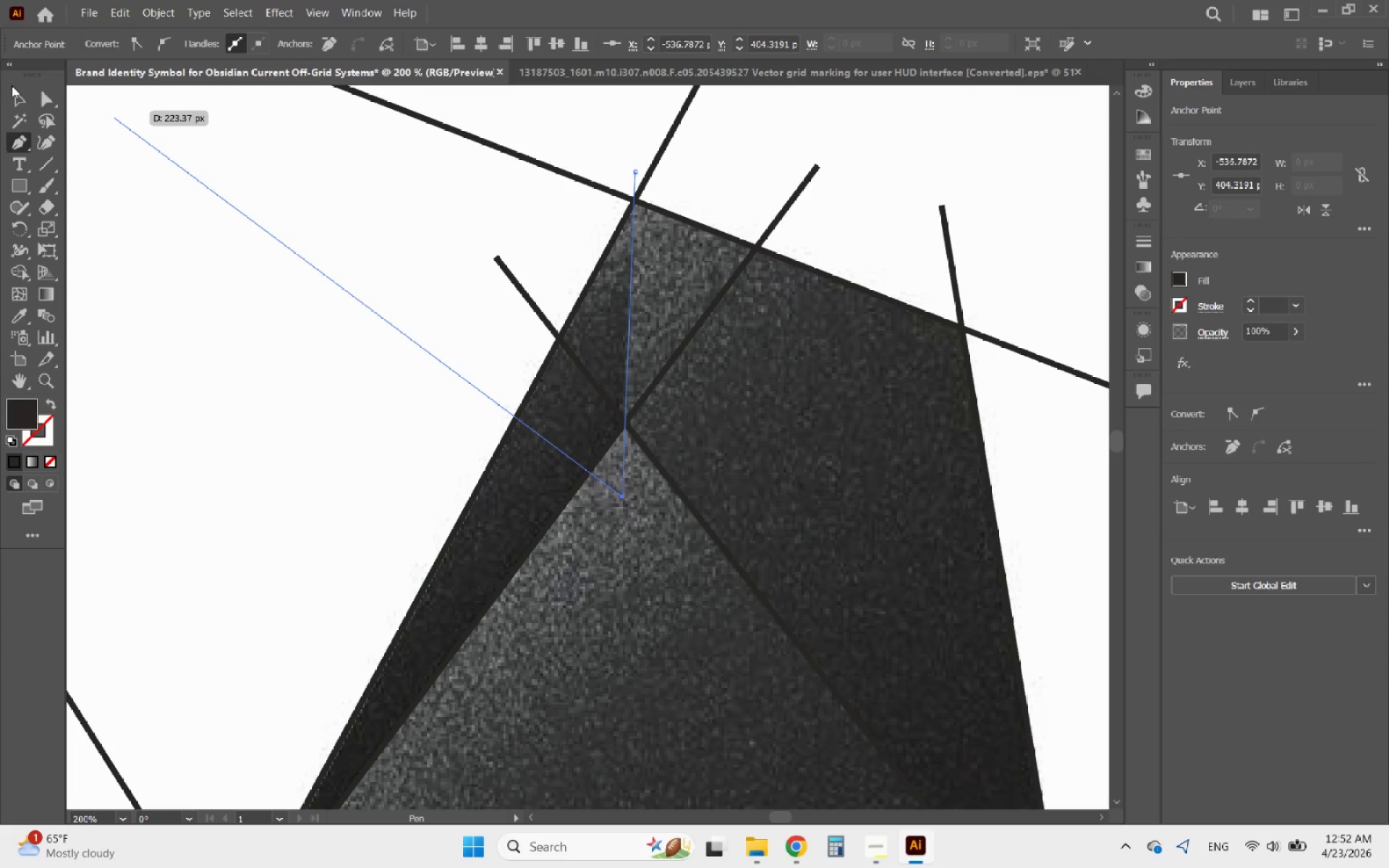 
left_click([18, 96])
 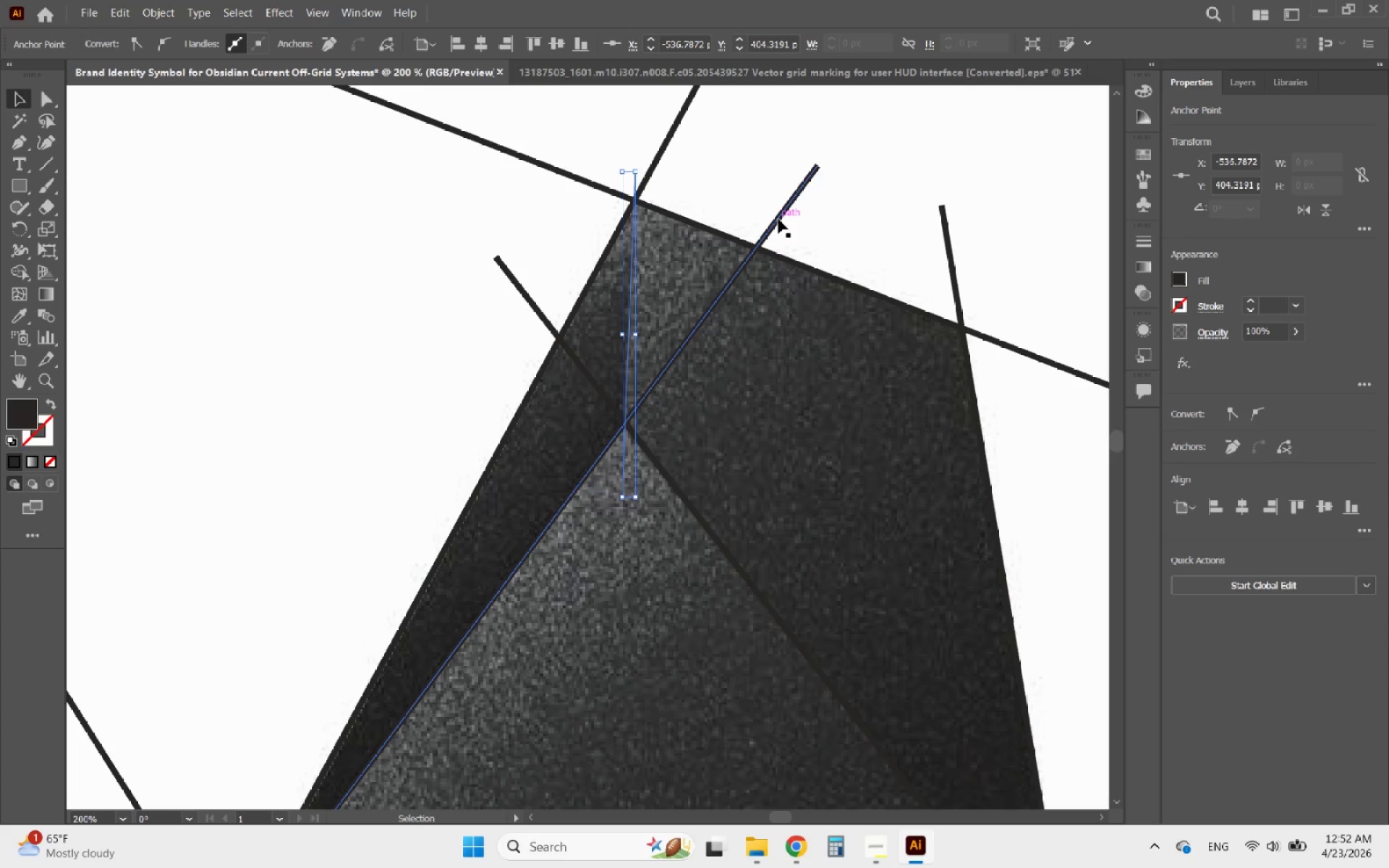 
left_click([778, 219])
 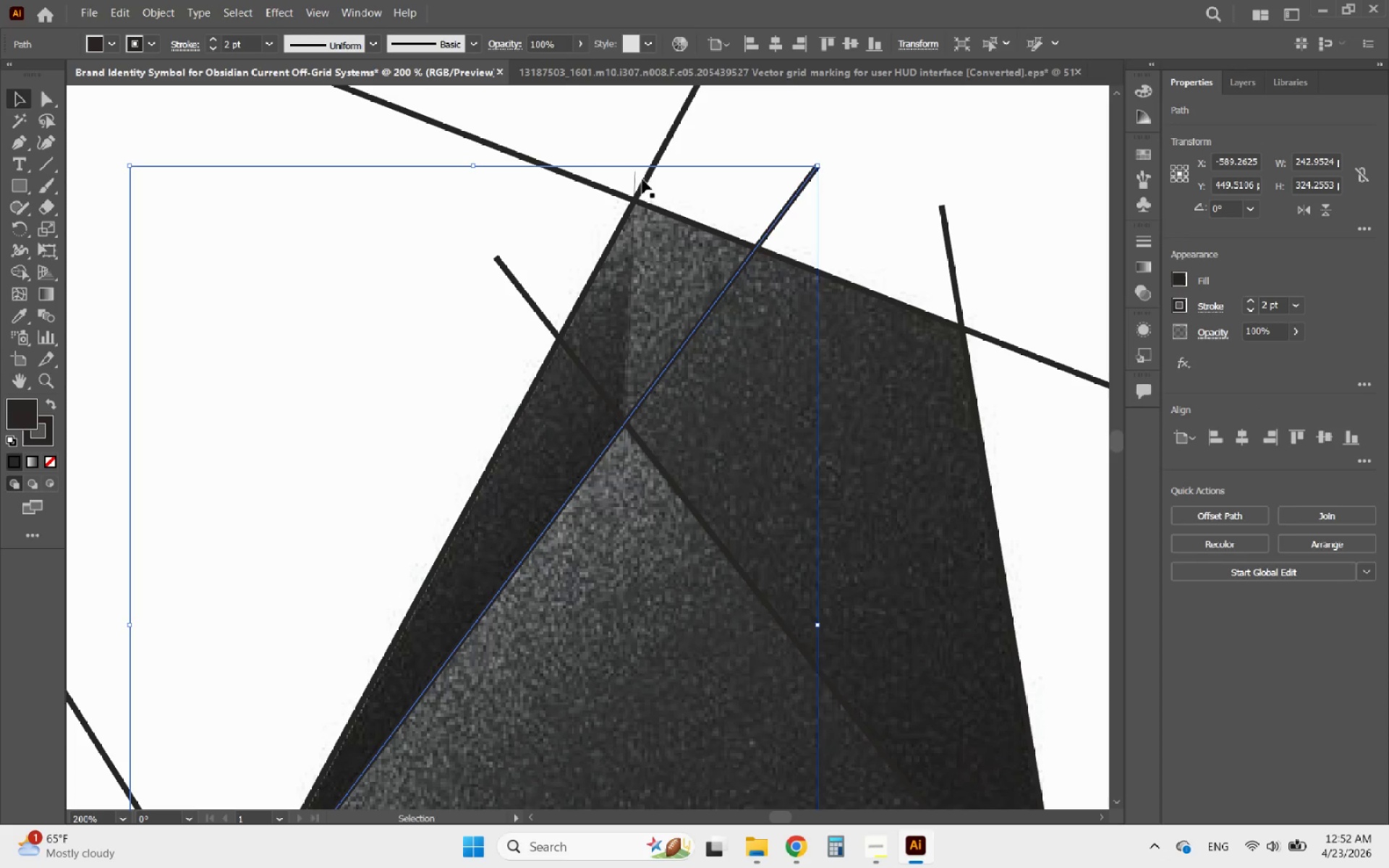 
left_click([637, 180])
 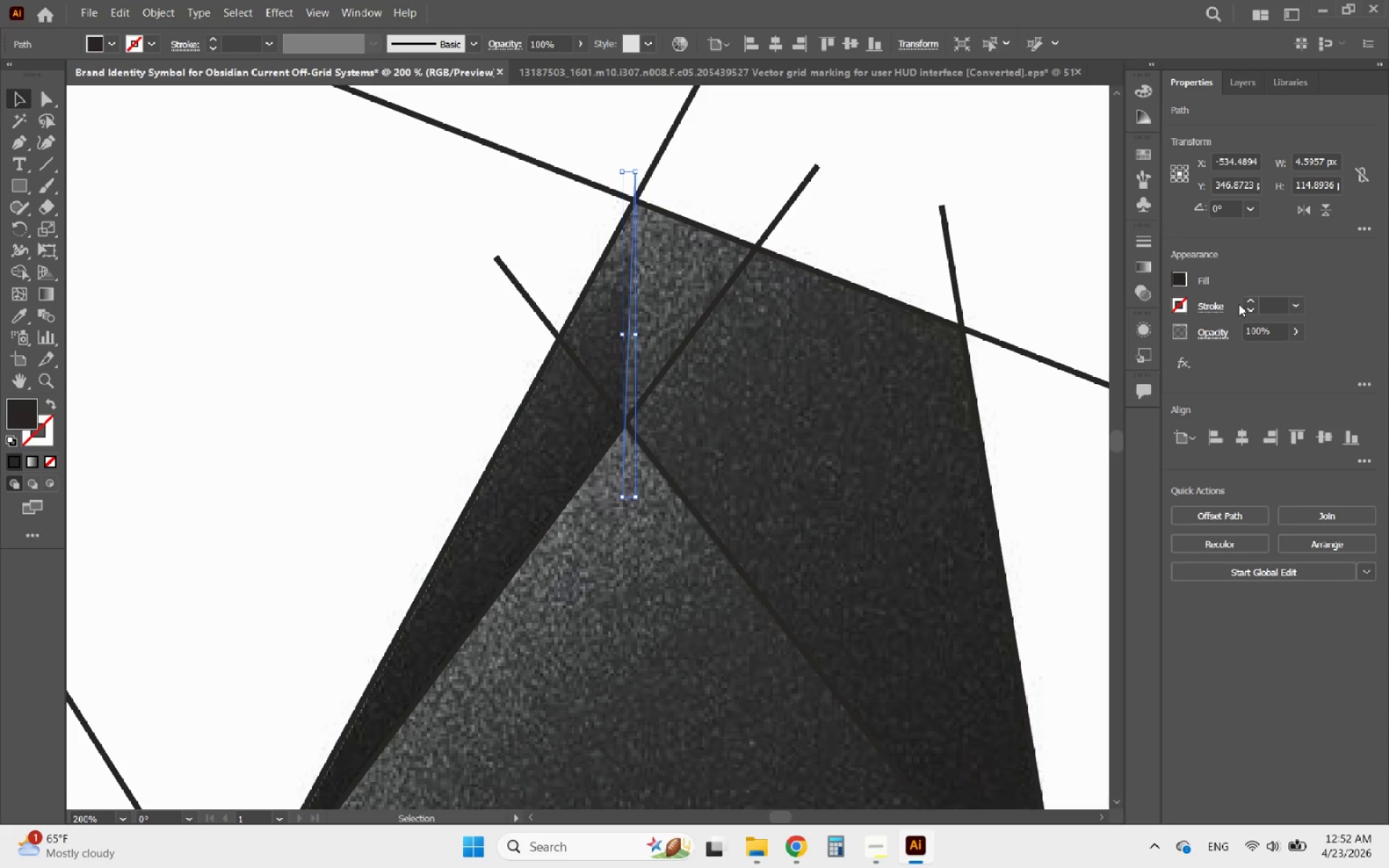 
double_click([1248, 303])
 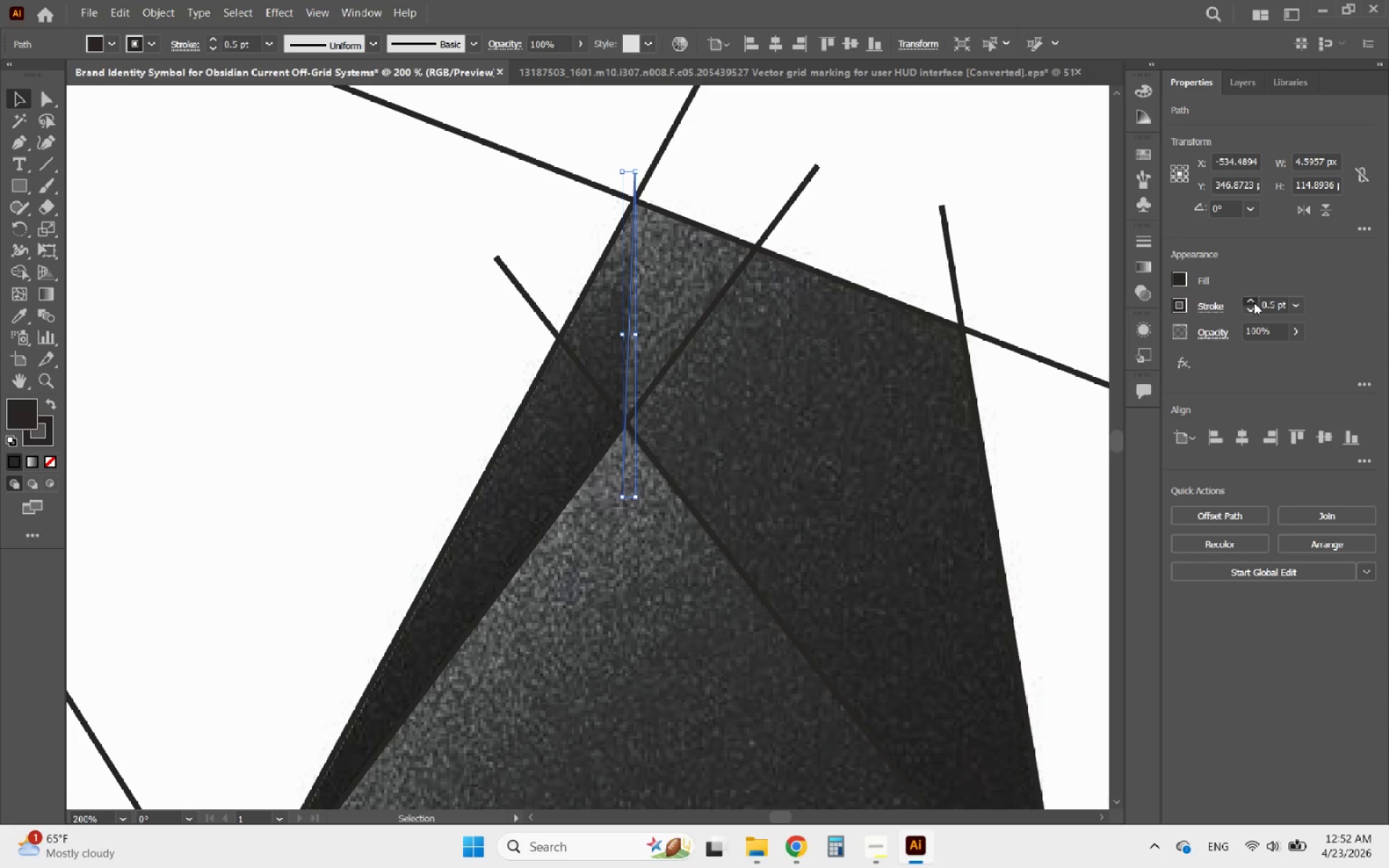 
double_click([1254, 302])
 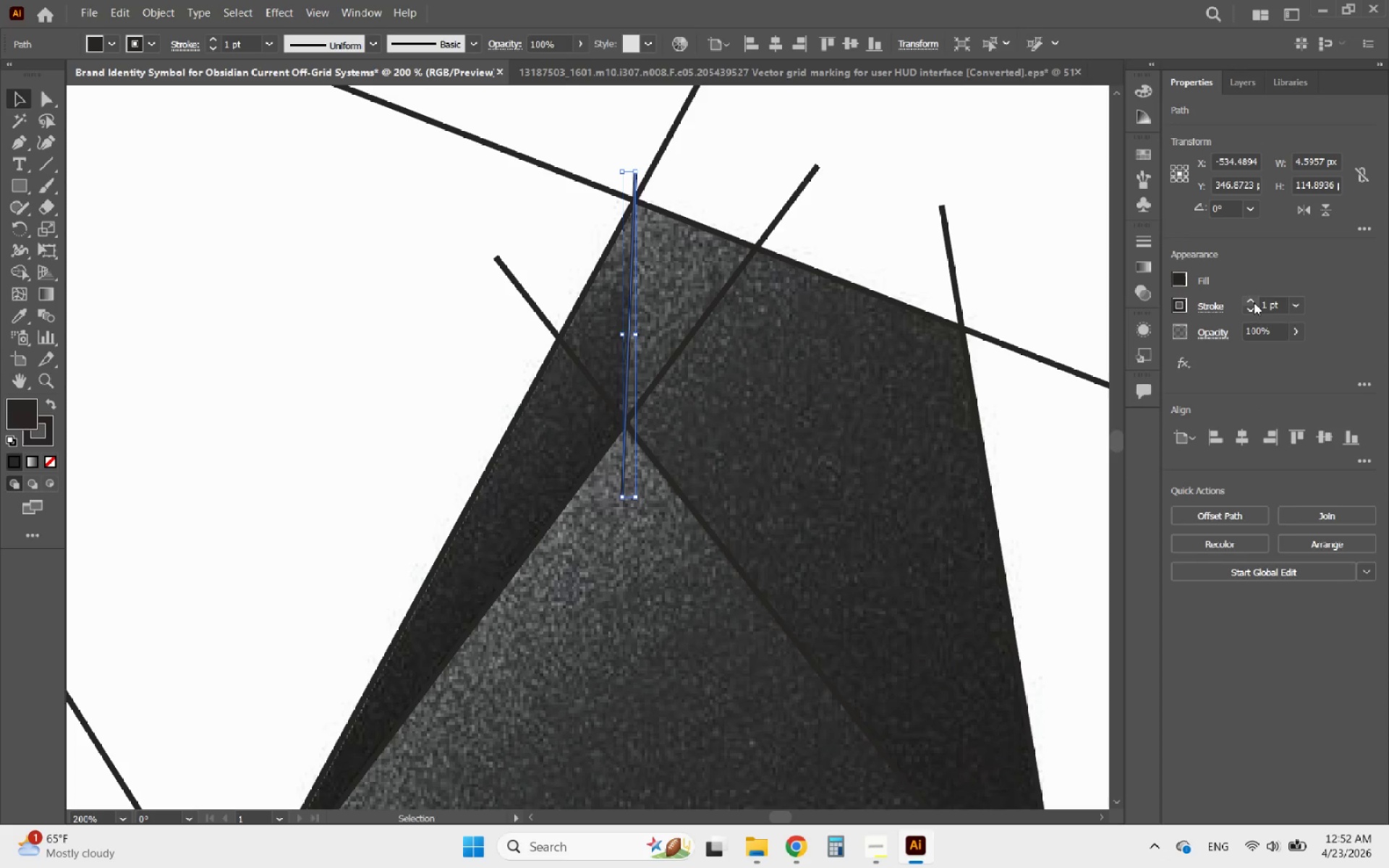 
triple_click([1254, 302])
 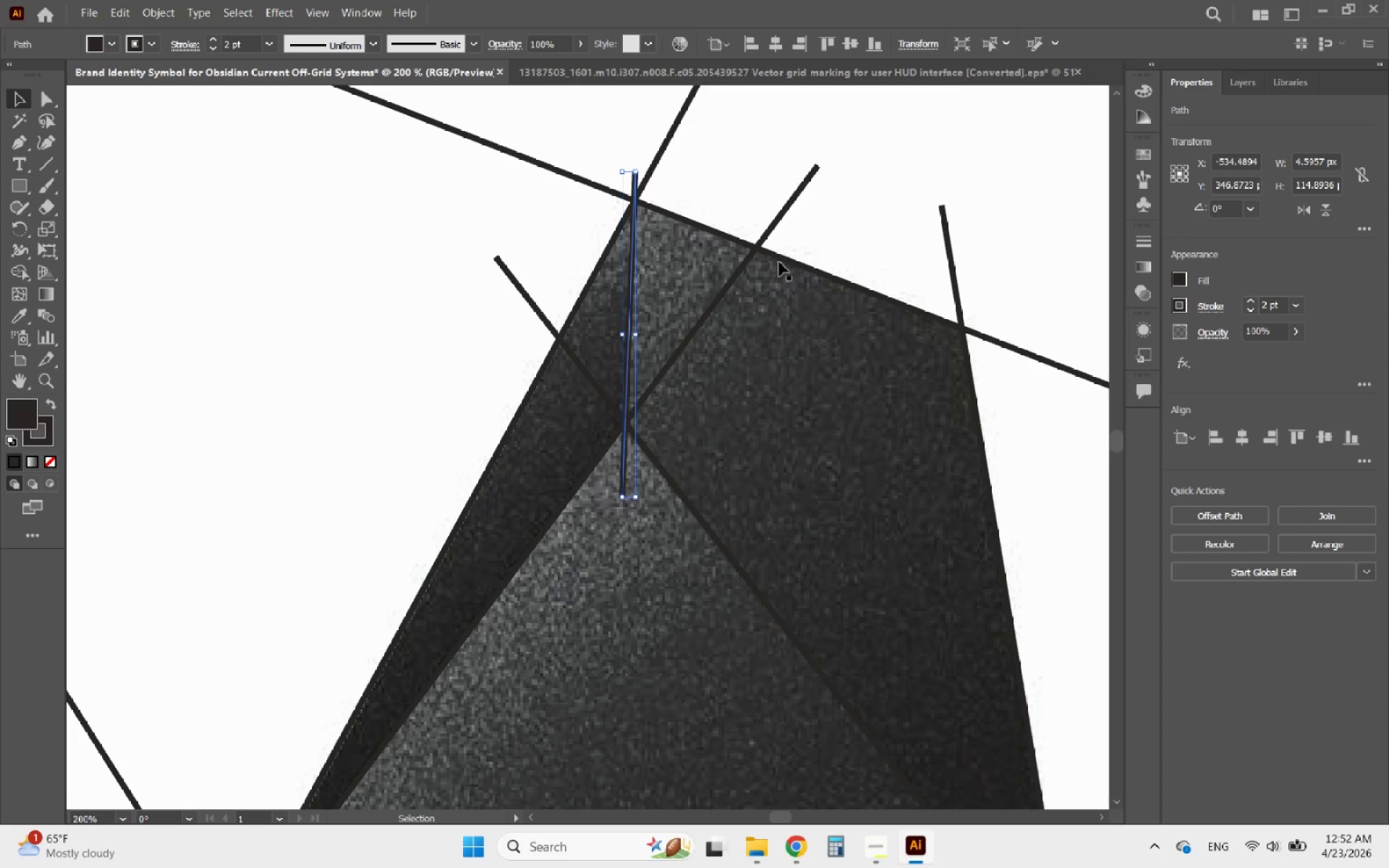 
hold_key(key=AltLeft, duration=1.62)
scroll: coordinate [597, 192], scroll_direction: up, amount: 3.0
 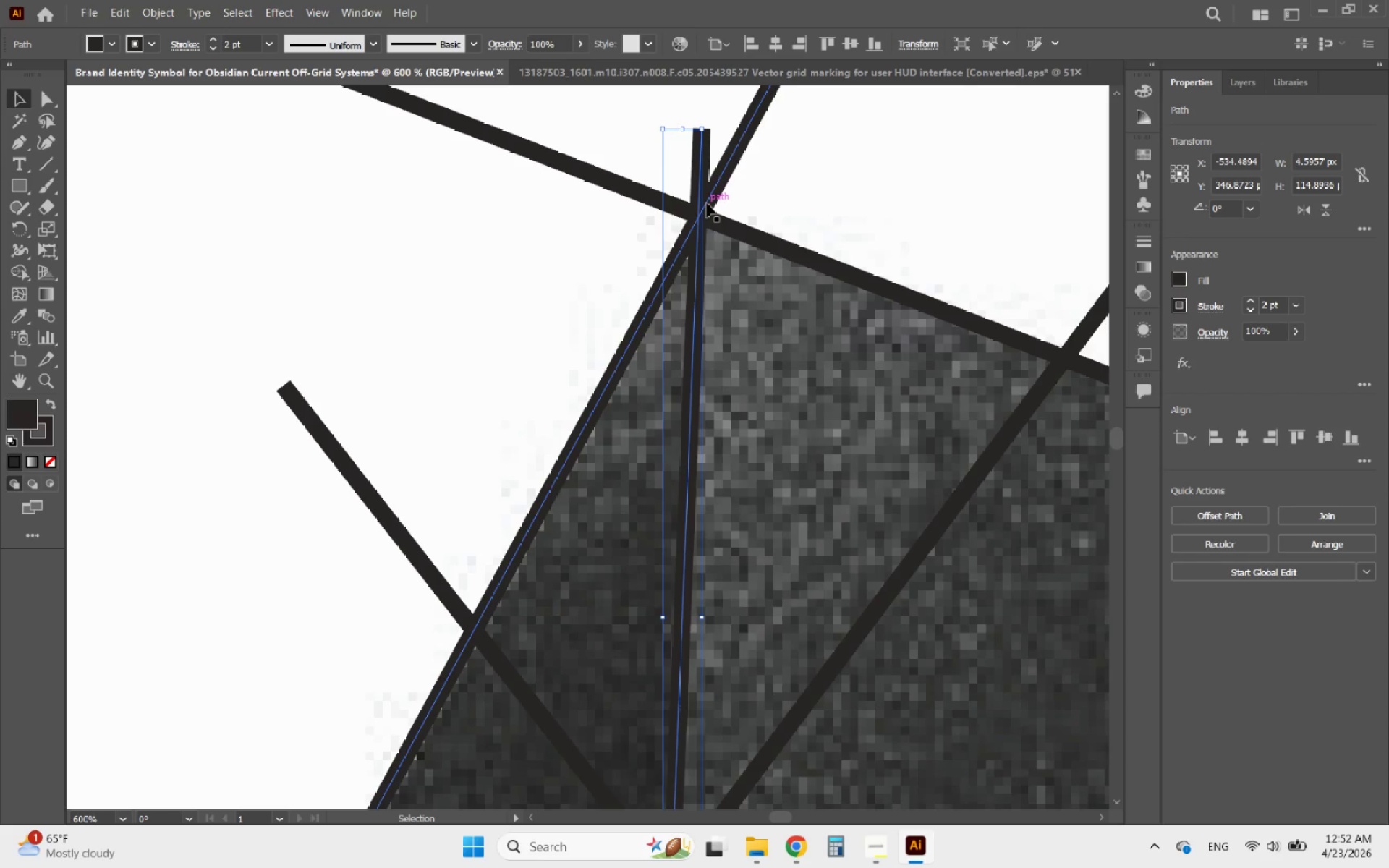 
hold_key(key=AltLeft, duration=0.48)
scroll: coordinate [706, 288], scroll_direction: down, amount: 3.0
 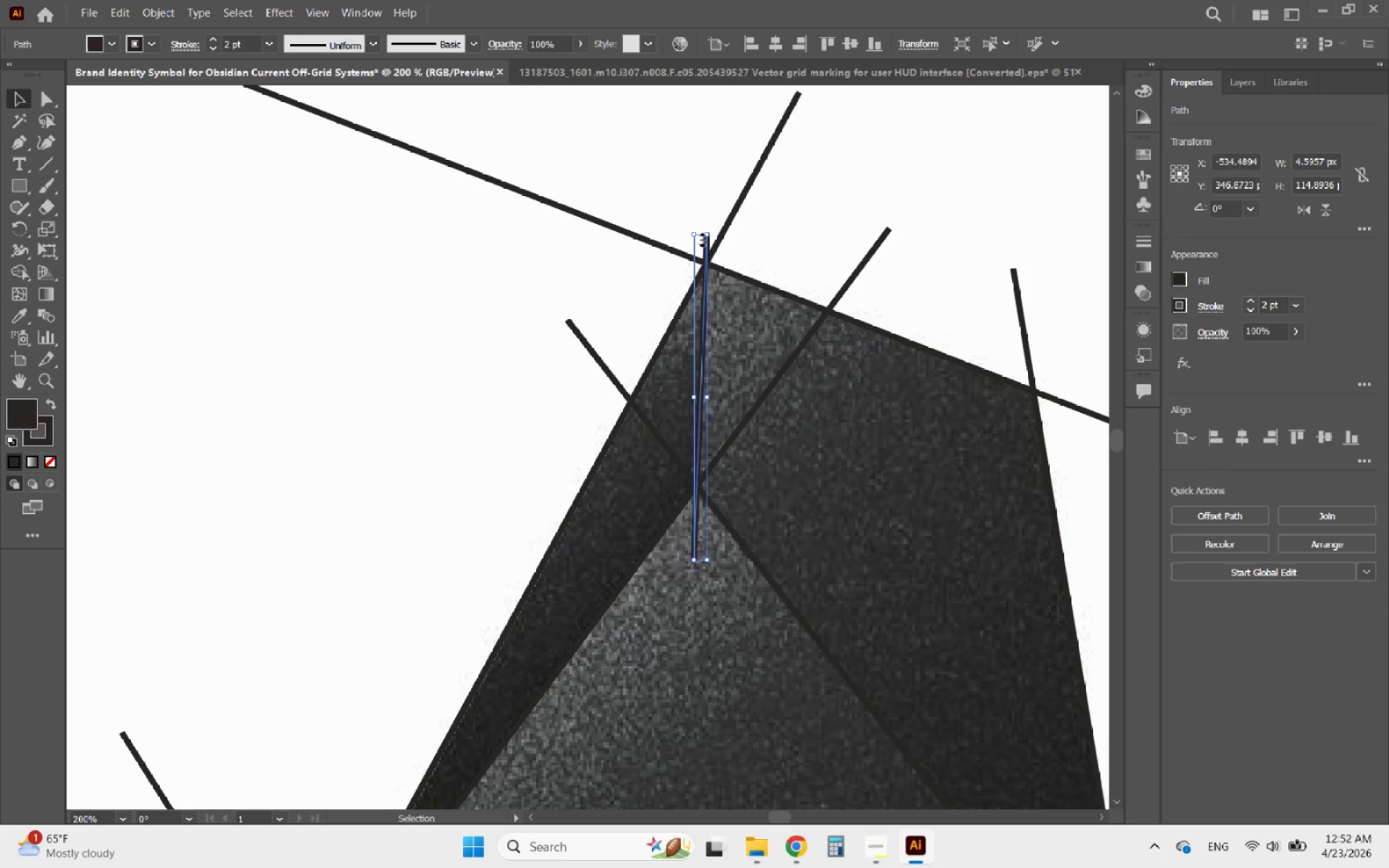 
left_click_drag(start_coordinate=[700, 238], to_coordinate=[702, 230])
 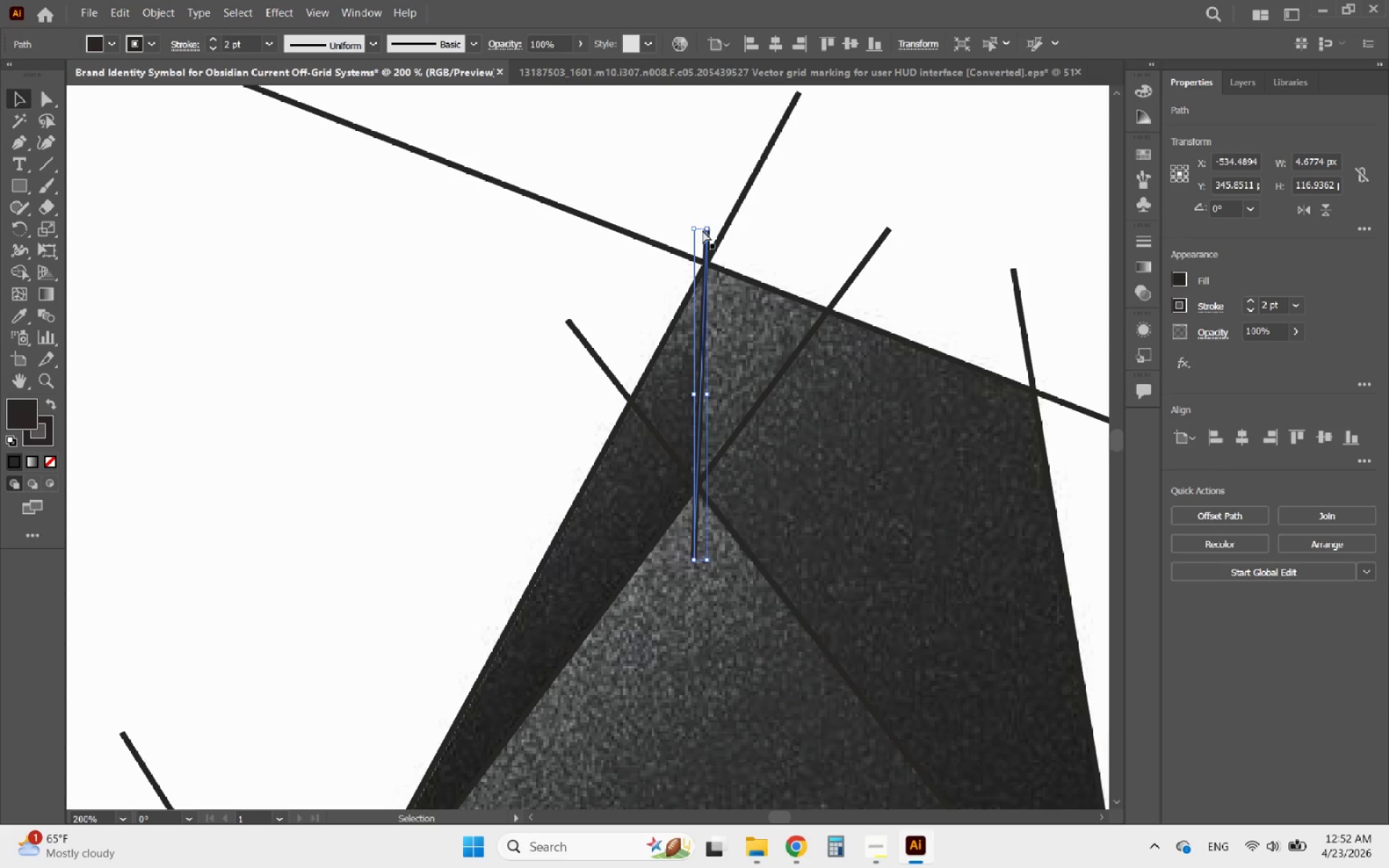 
hold_key(key=ShiftLeft, duration=1.59)
 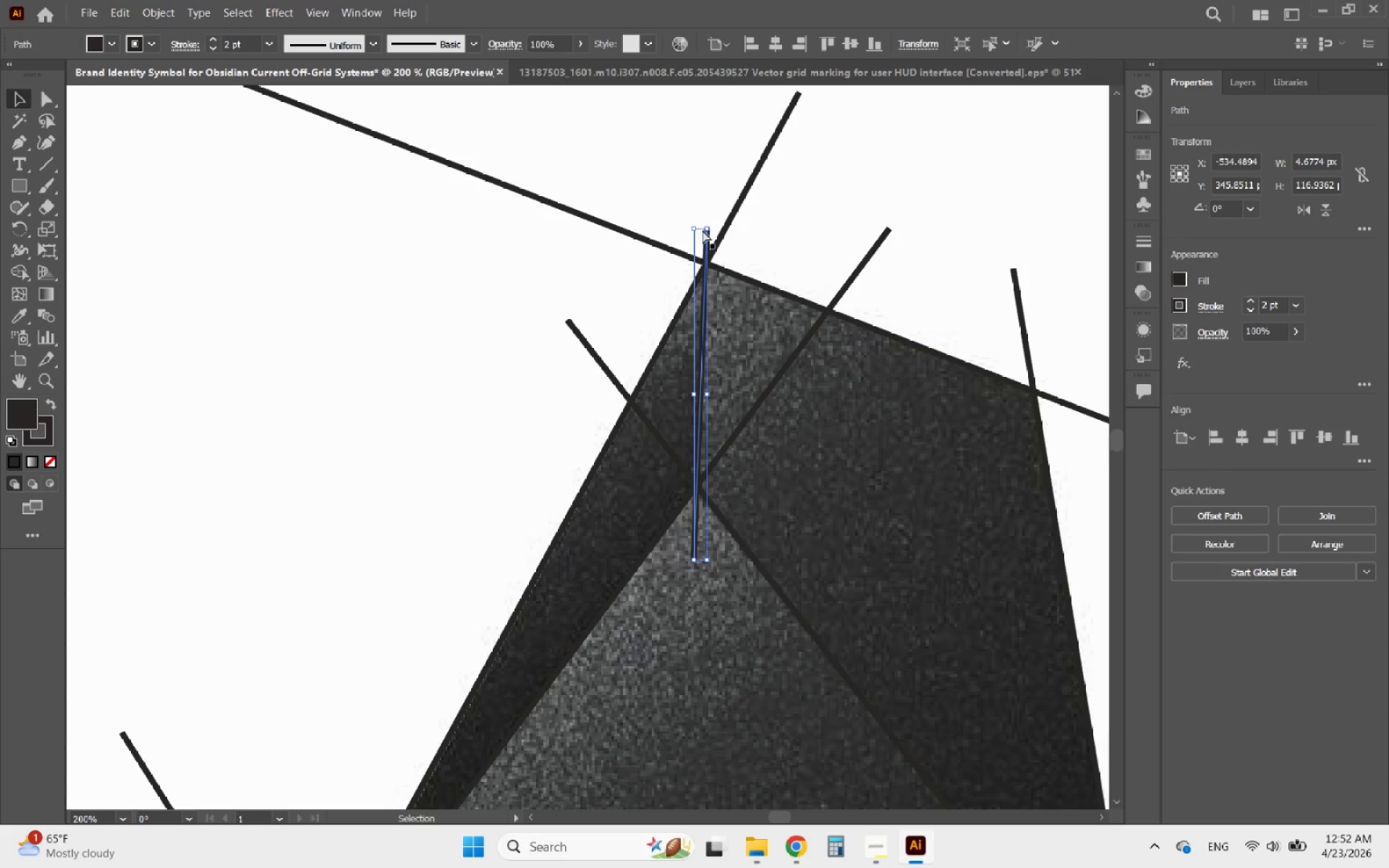 
key(Control+ControlLeft)
 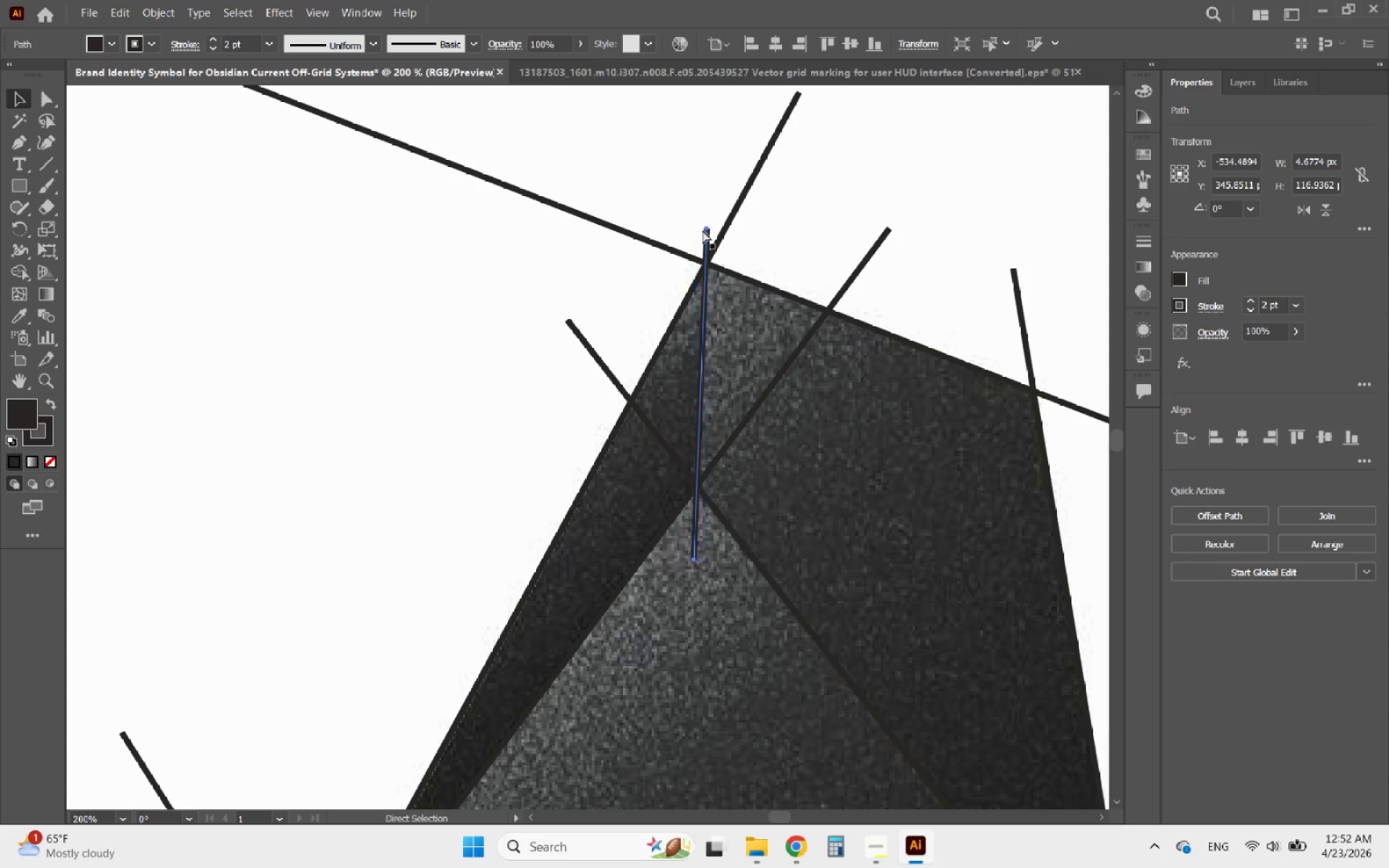 
key(Control+Z)
 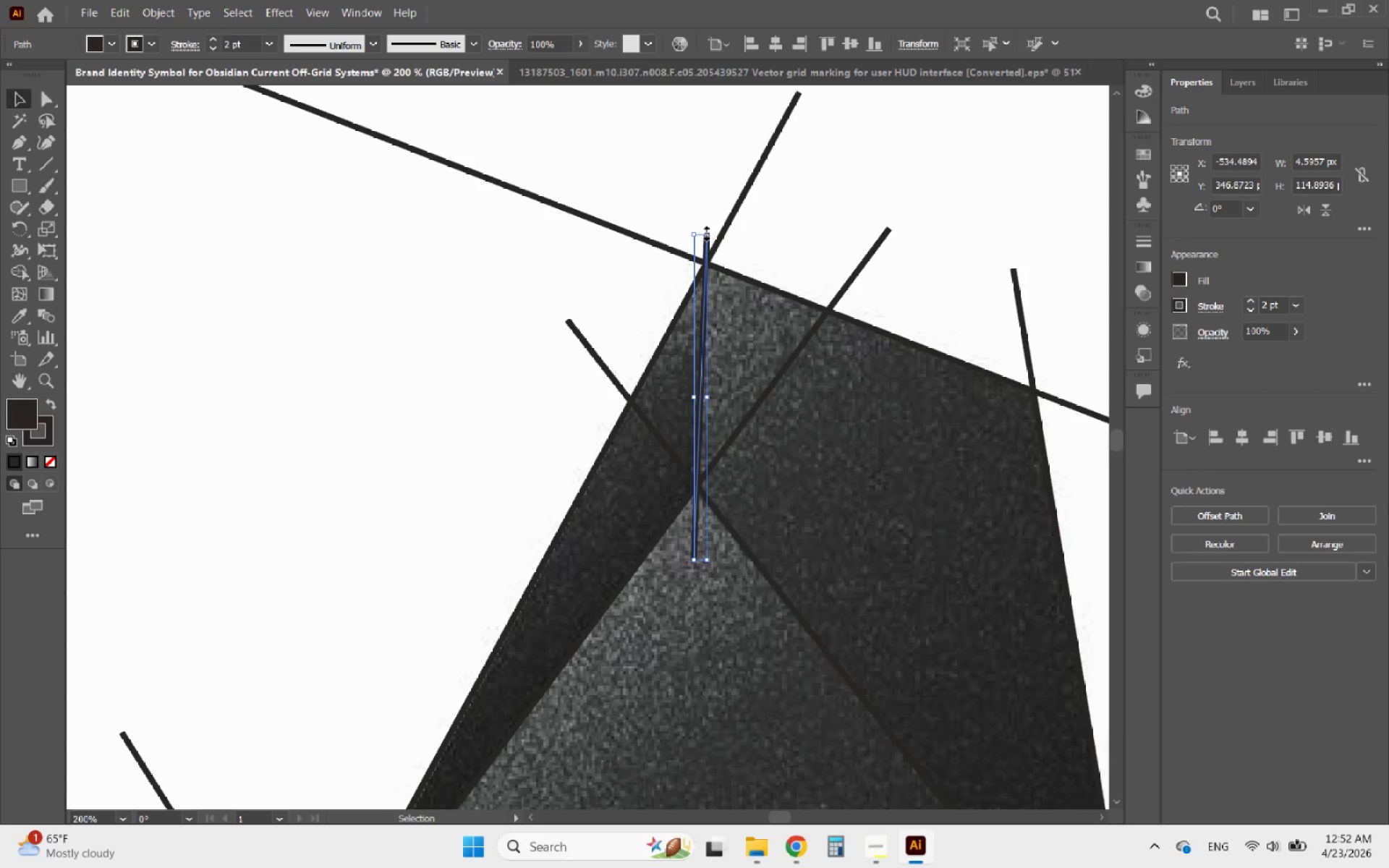 
hold_key(key=ShiftLeft, duration=2.11)
left_click_drag(start_coordinate=[707, 231], to_coordinate=[738, 207])
 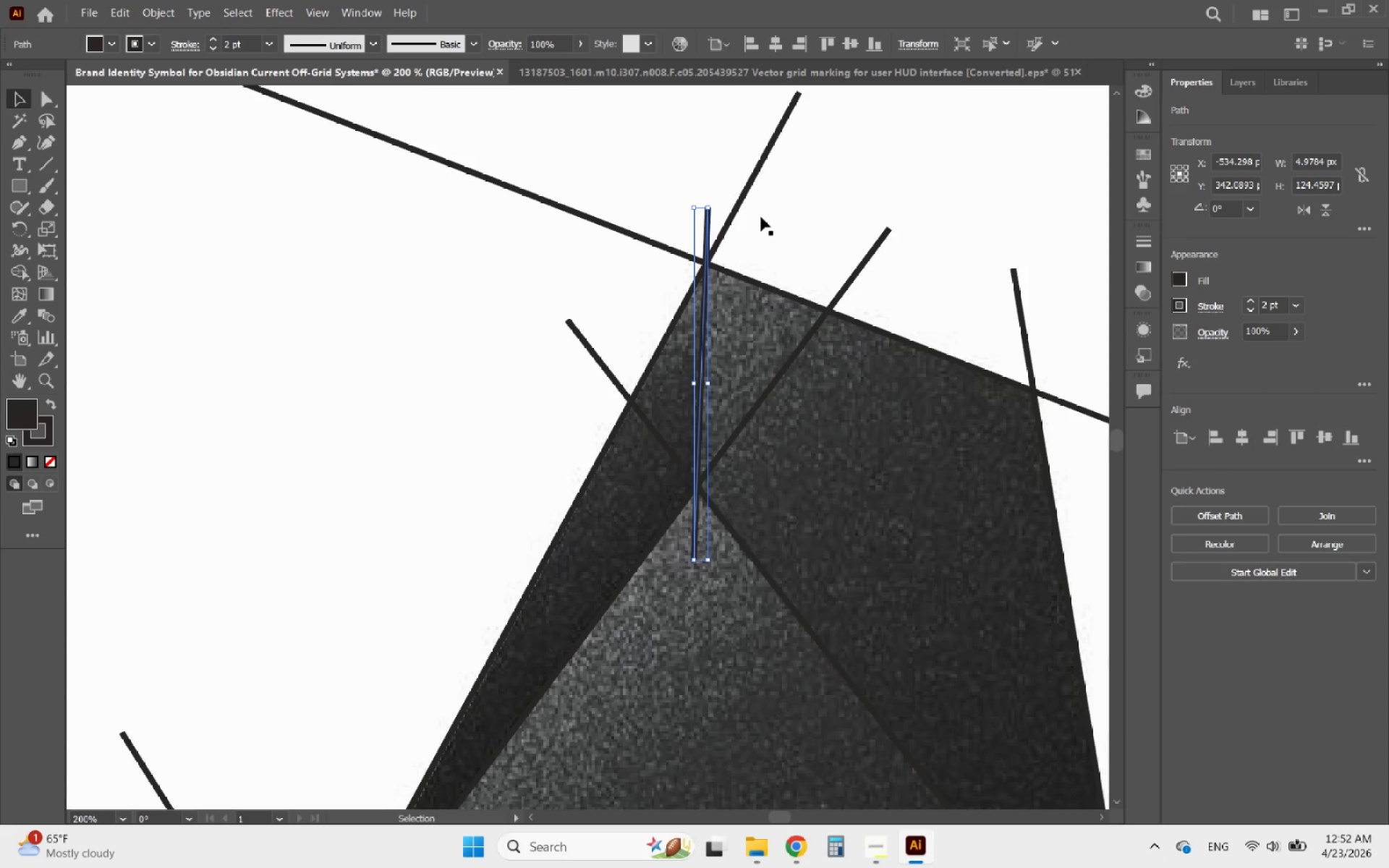 
hold_key(key=AltLeft, duration=2.3)
scroll: coordinate [602, 238], scroll_direction: down, amount: 4.0
 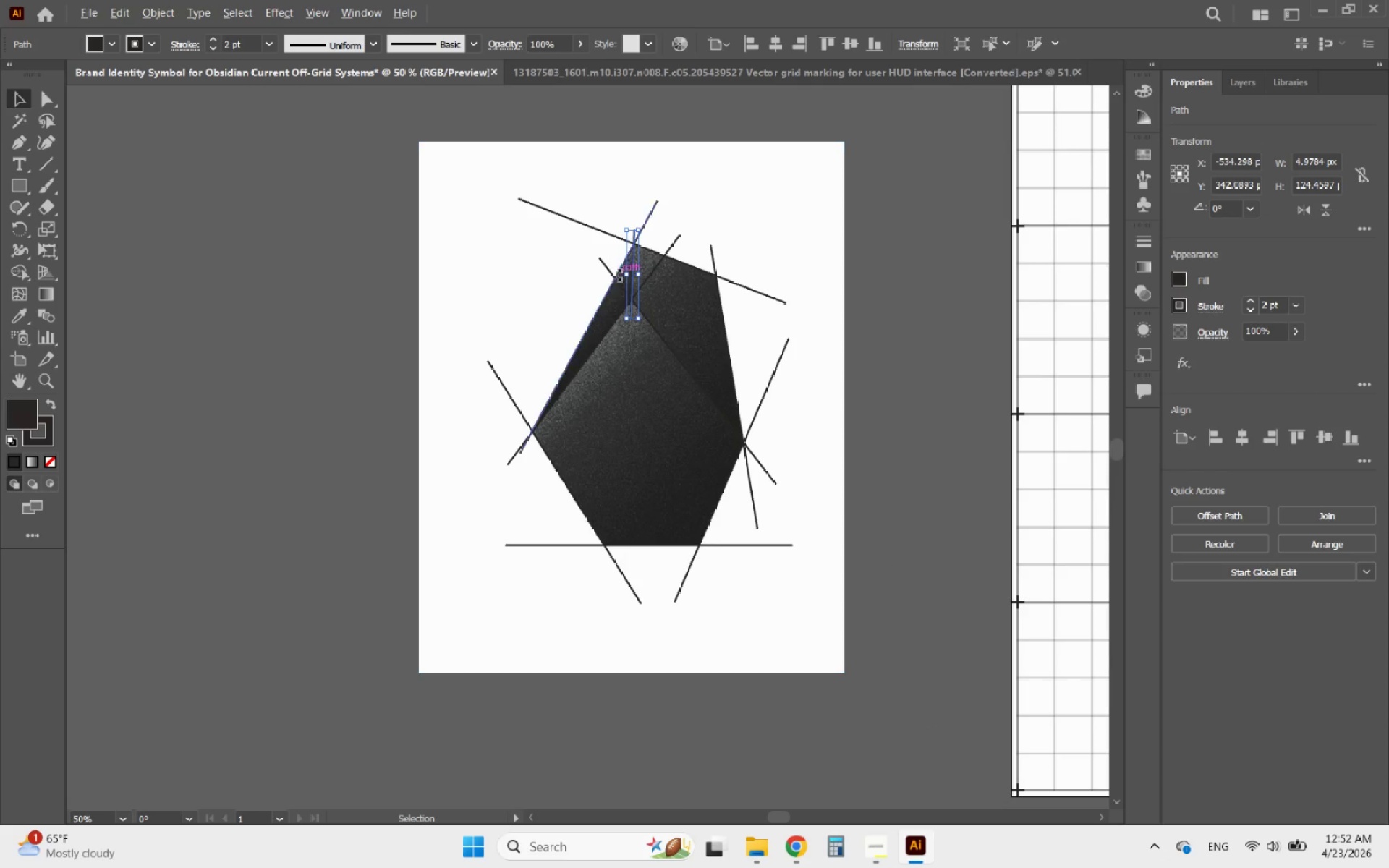 
scroll: coordinate [619, 282], scroll_direction: up, amount: 1.0
 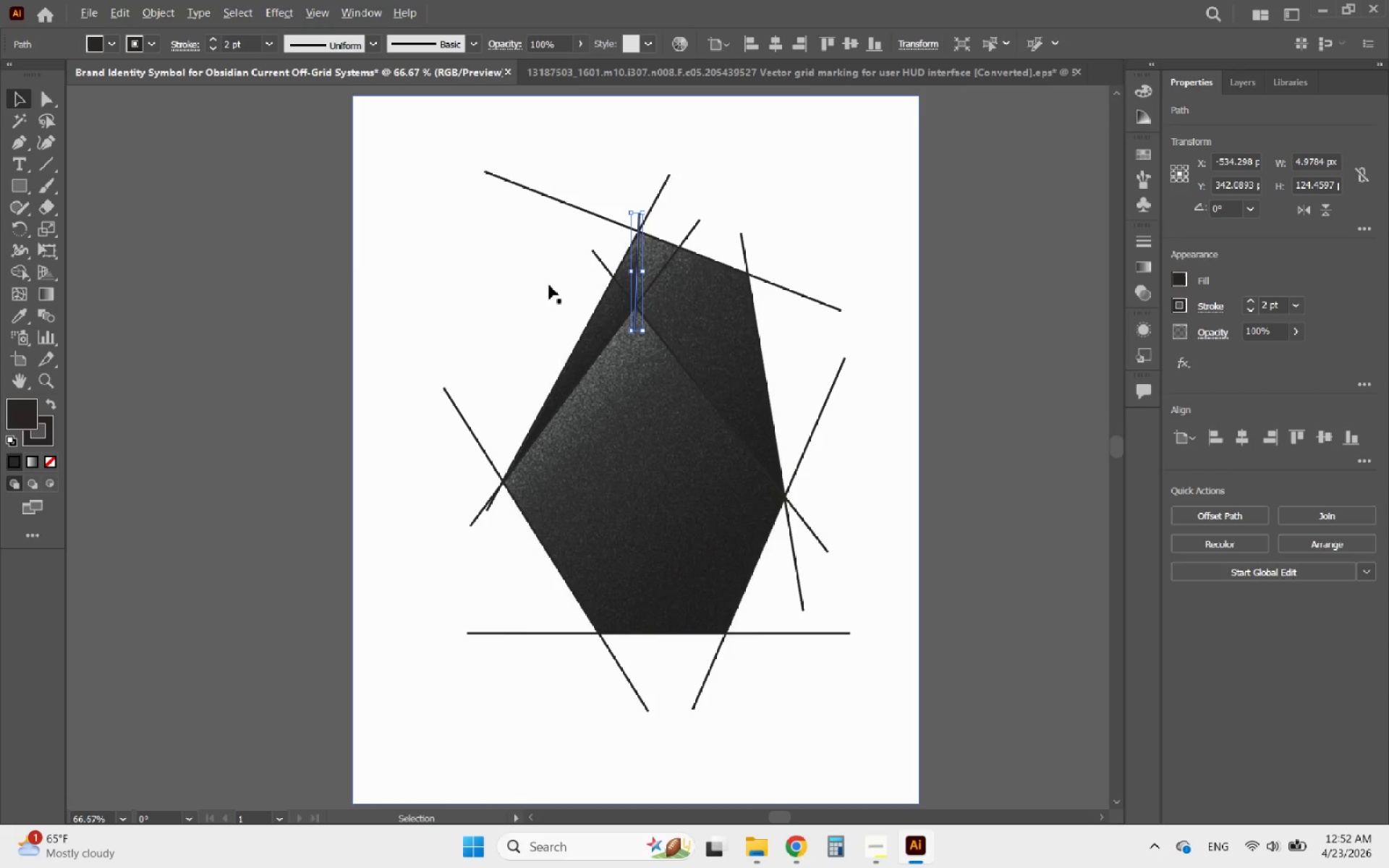 
scroll: coordinate [343, 269], scroll_direction: down, amount: 2.0
 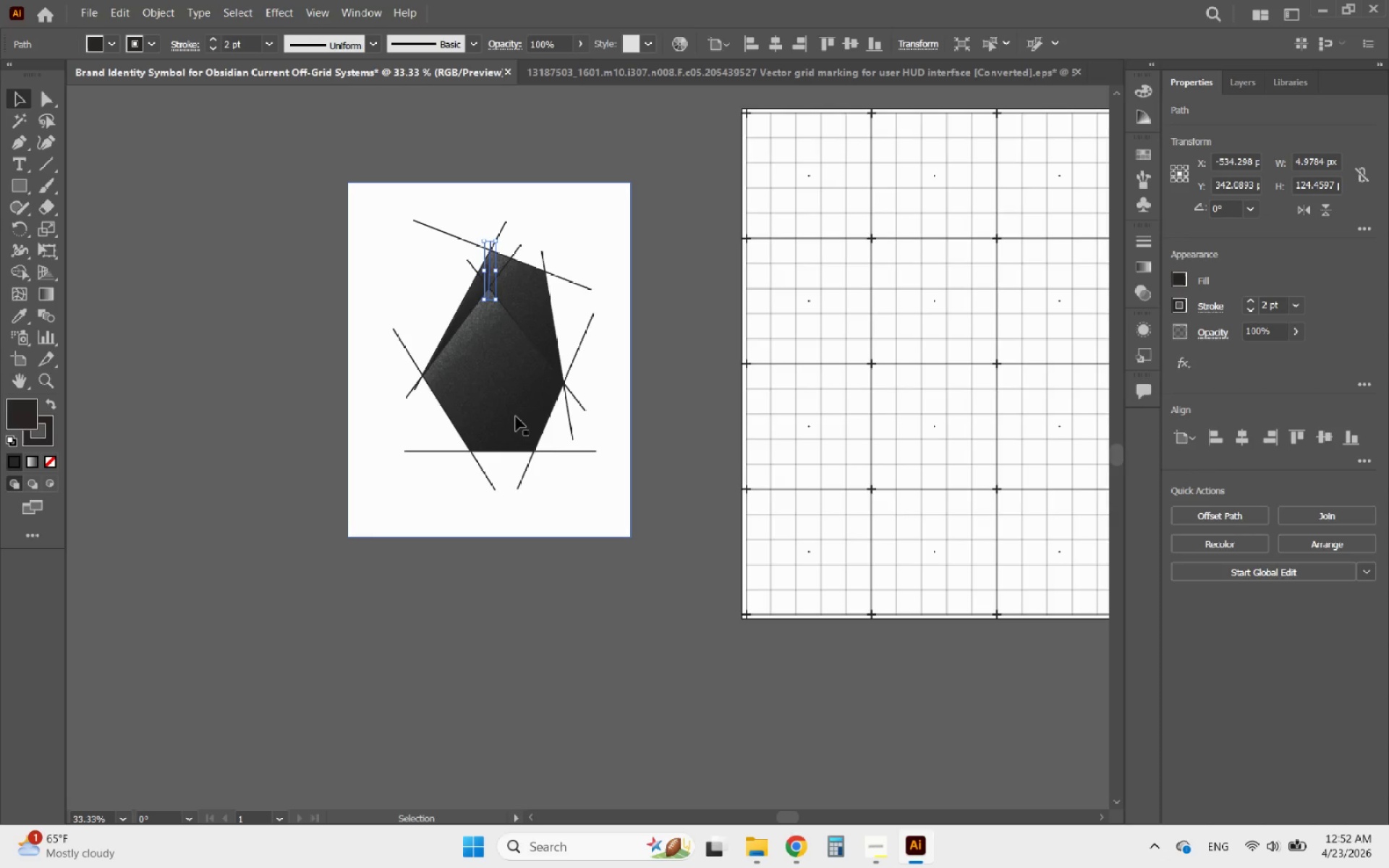 
hold_key(key=AltLeft, duration=2.05)
scroll: coordinate [413, 409], scroll_direction: down, amount: 1.0
 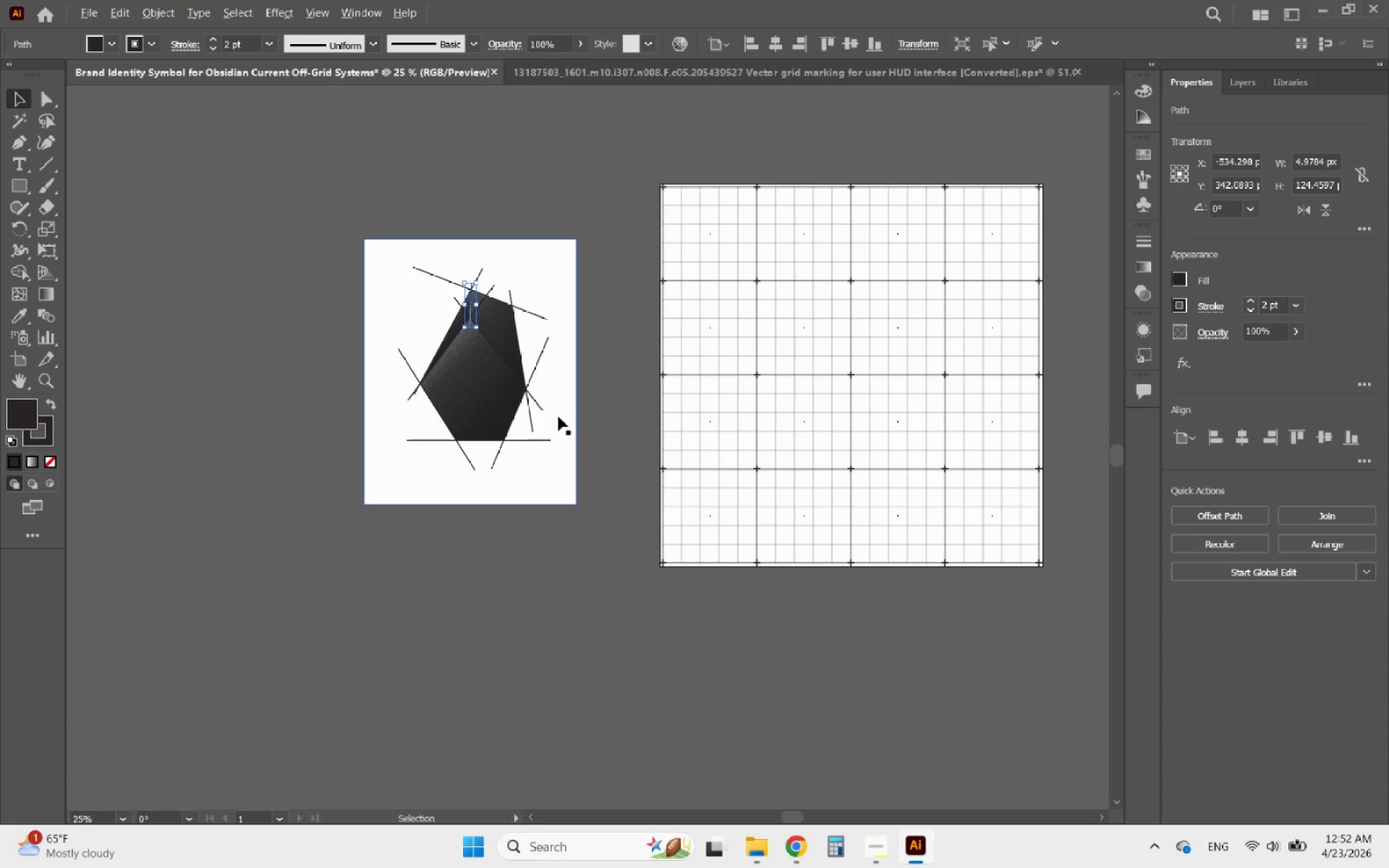 
scroll: coordinate [566, 415], scroll_direction: up, amount: 2.0
 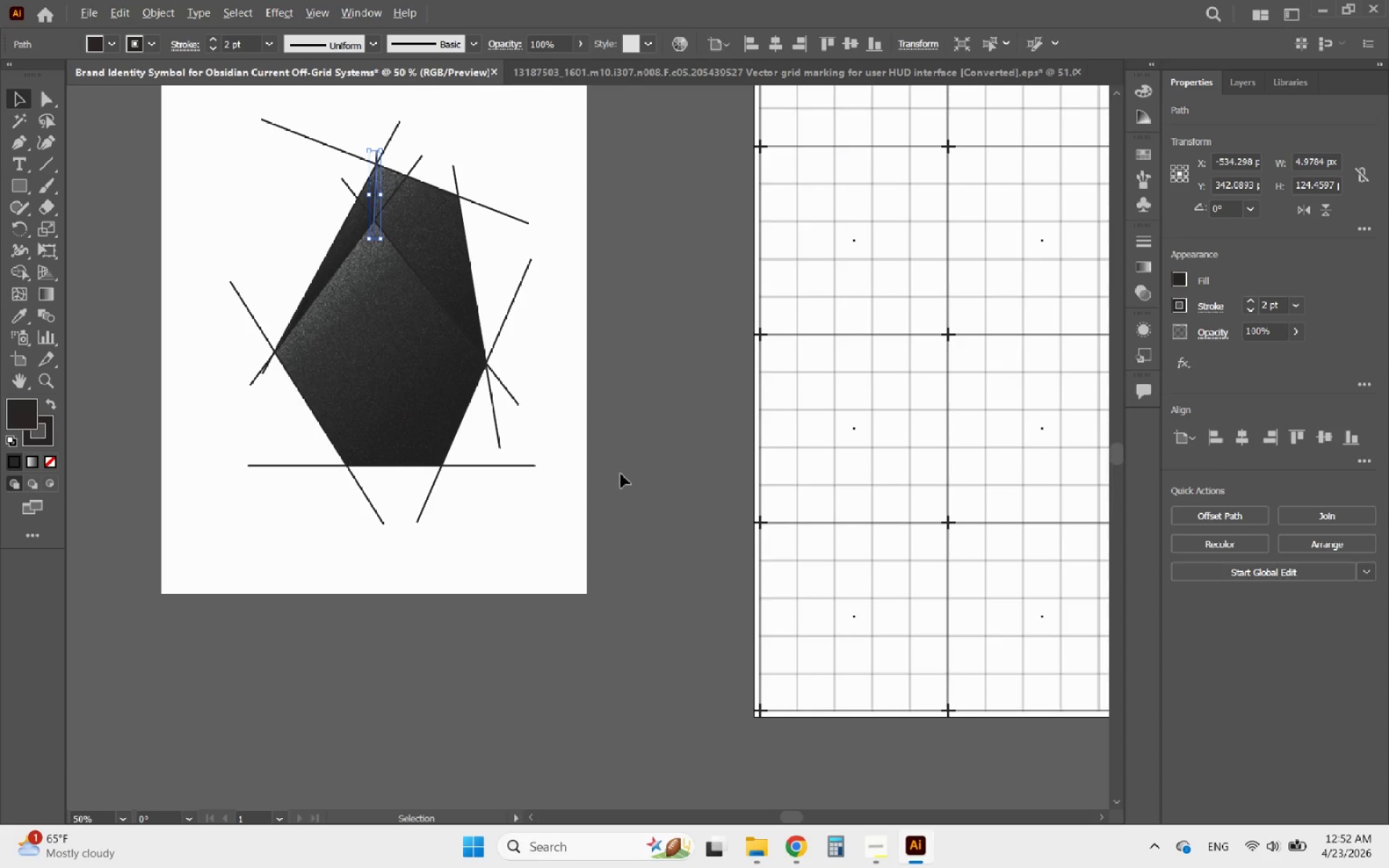 
scroll: coordinate [614, 480], scroll_direction: down, amount: 1.0
 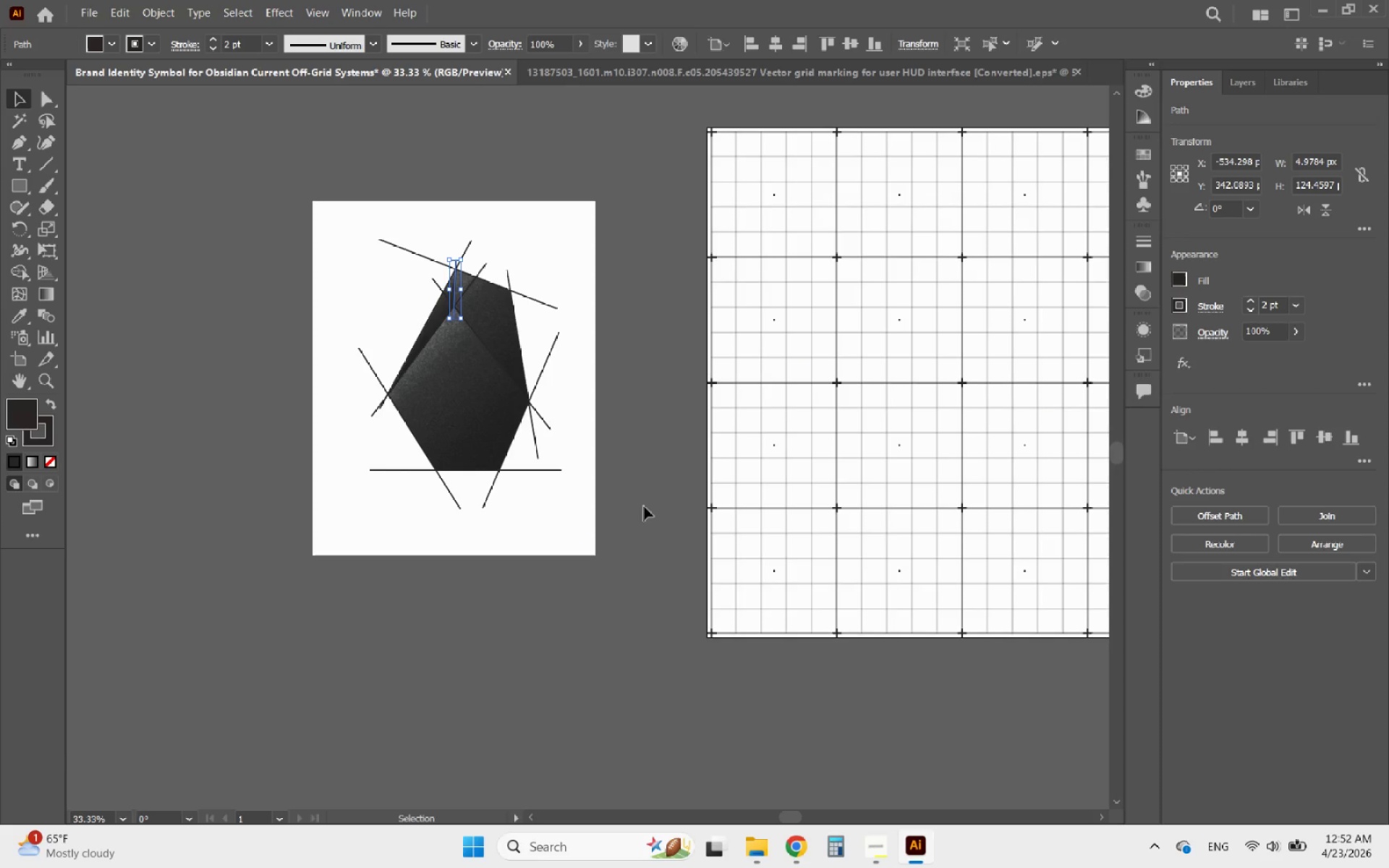 
left_click_drag(start_coordinate=[647, 511], to_coordinate=[344, 227])
 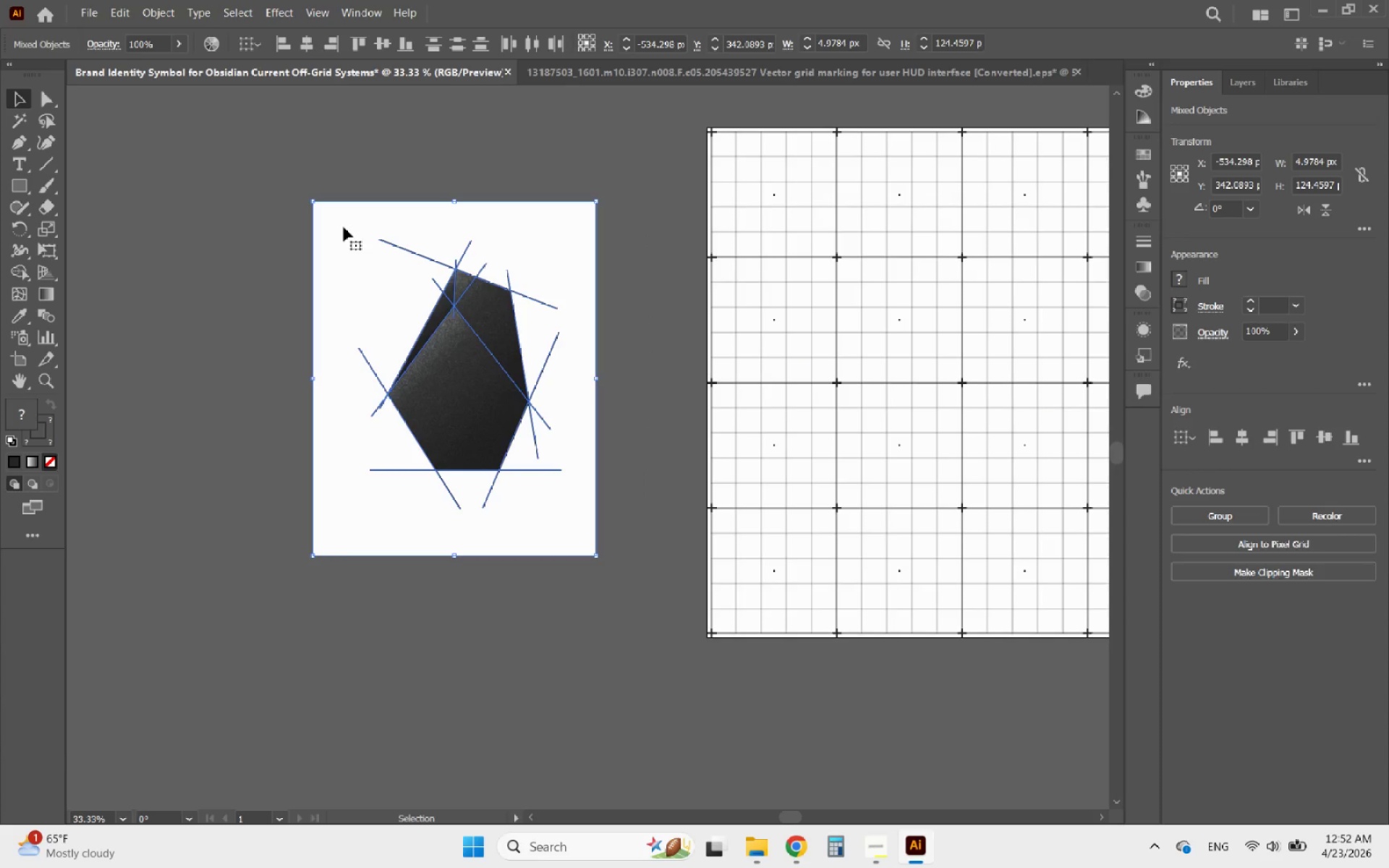 
hold_key(key=ShiftLeft, duration=0.53)
left_click([360, 260])
 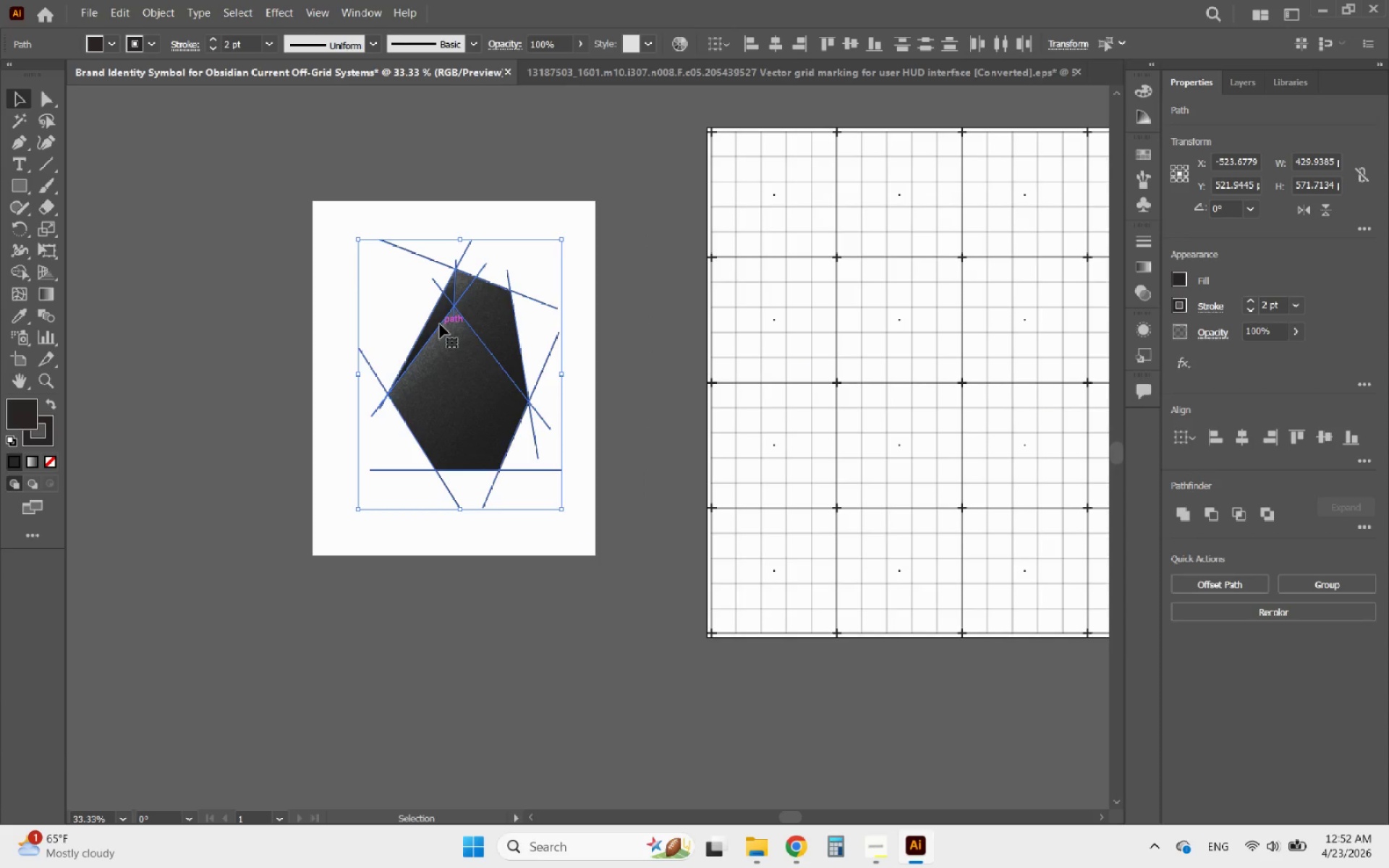 
left_click_drag(start_coordinate=[440, 324], to_coordinate=[847, 326])
 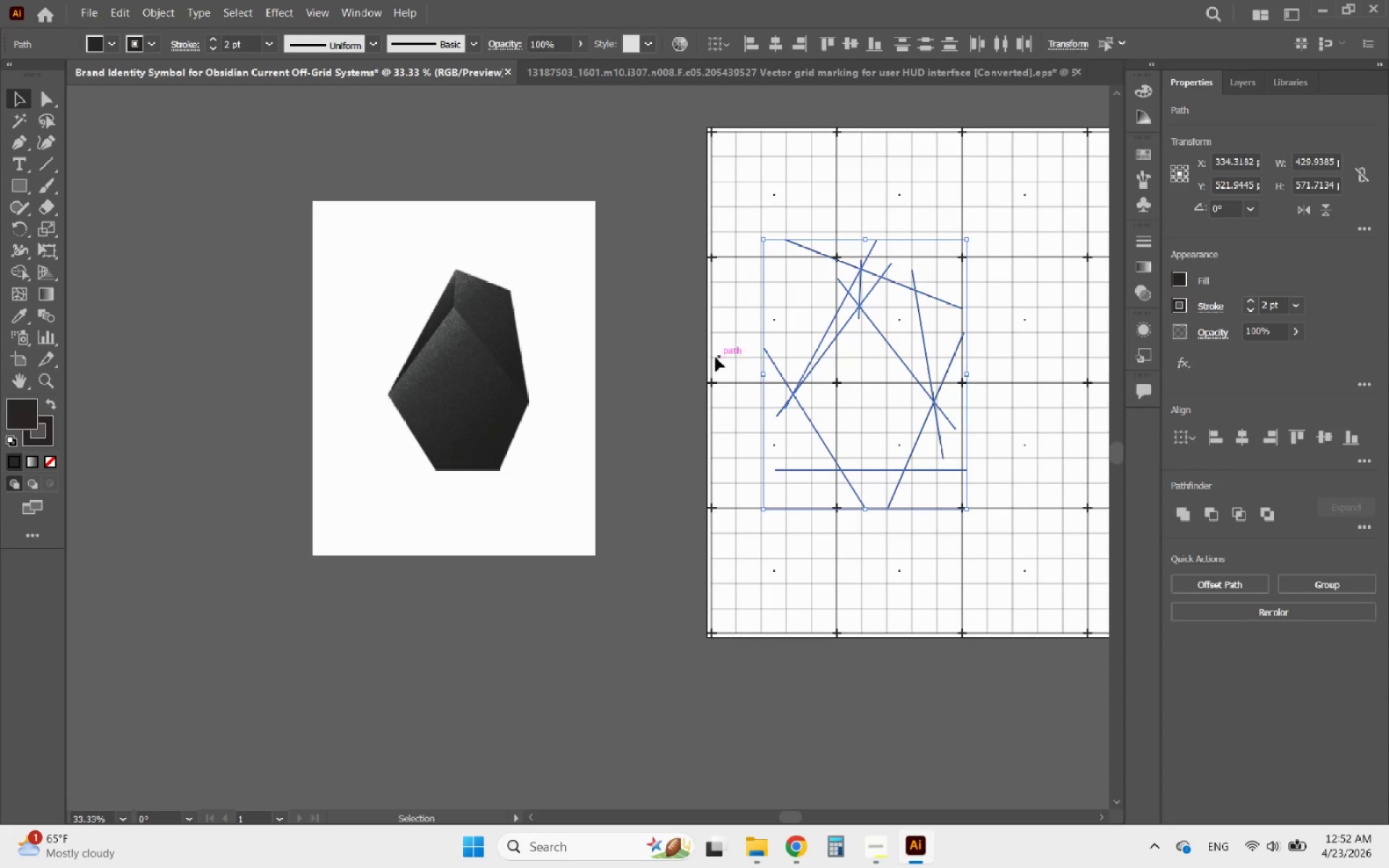 
hold_key(key=AltLeft, duration=1.81)
scroll: coordinate [571, 359], scroll_direction: down, amount: 3.0
 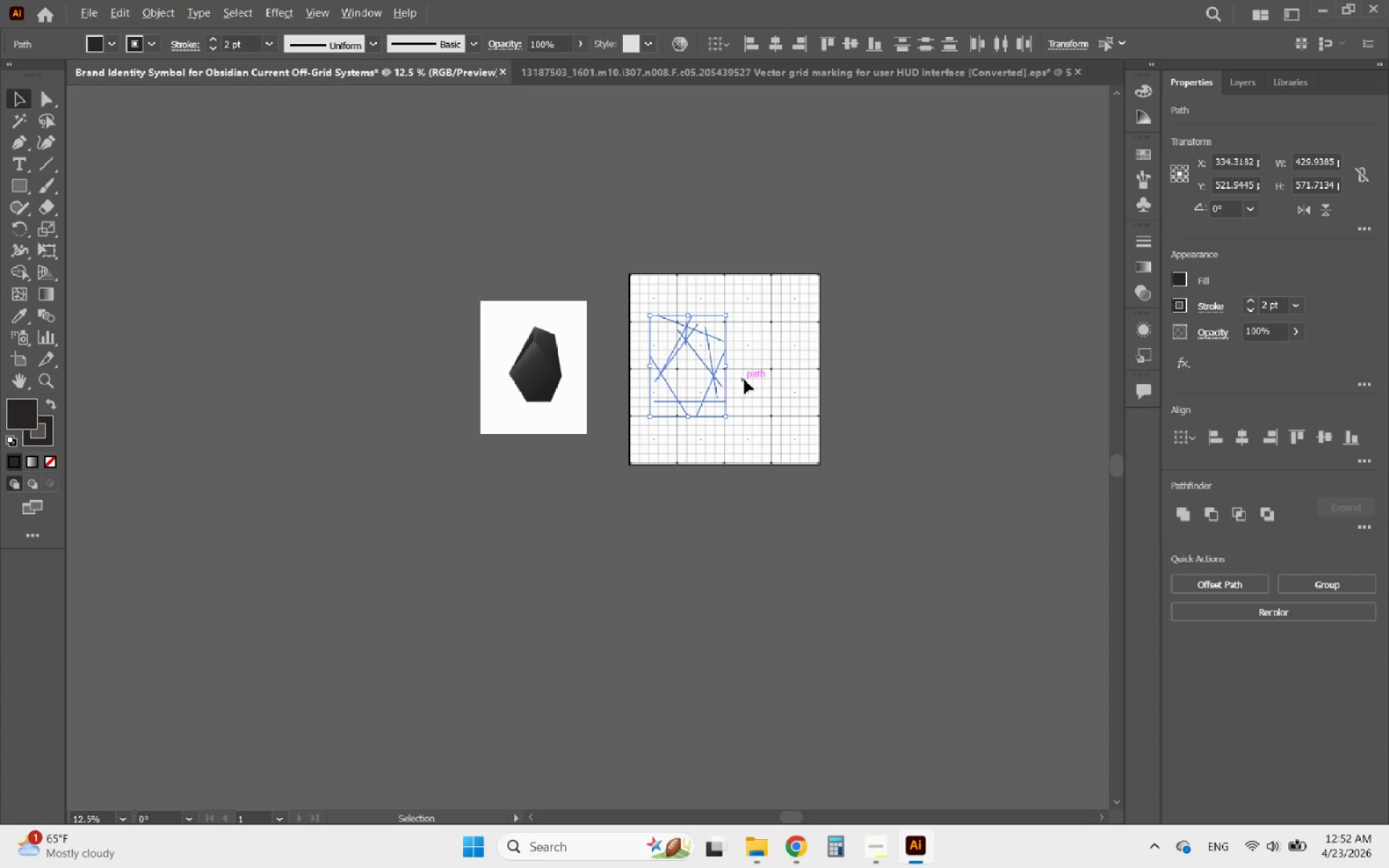 
scroll: coordinate [719, 383], scroll_direction: up, amount: 3.0
 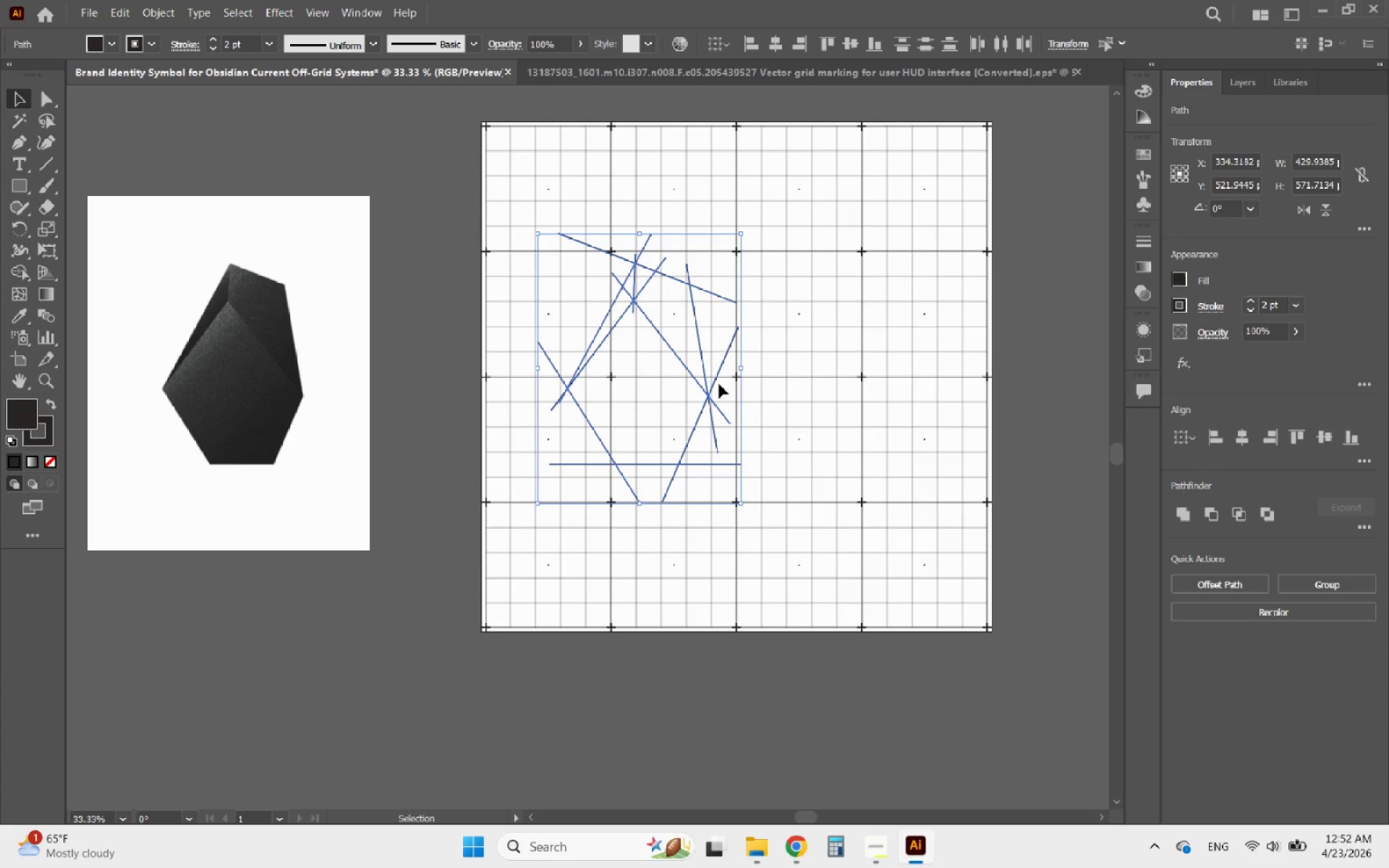 
key(Control+Z)
 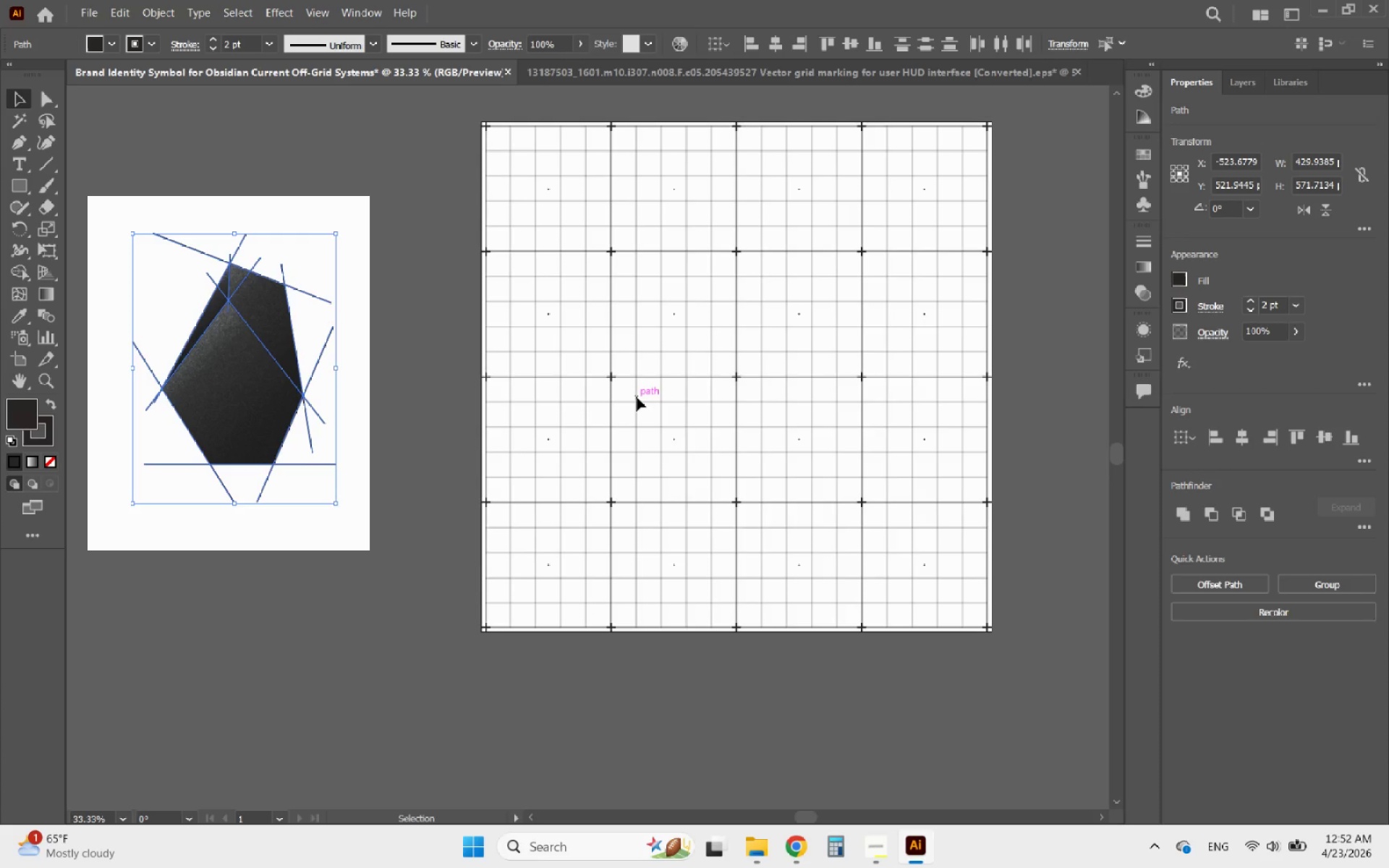 
wait(11.25)
 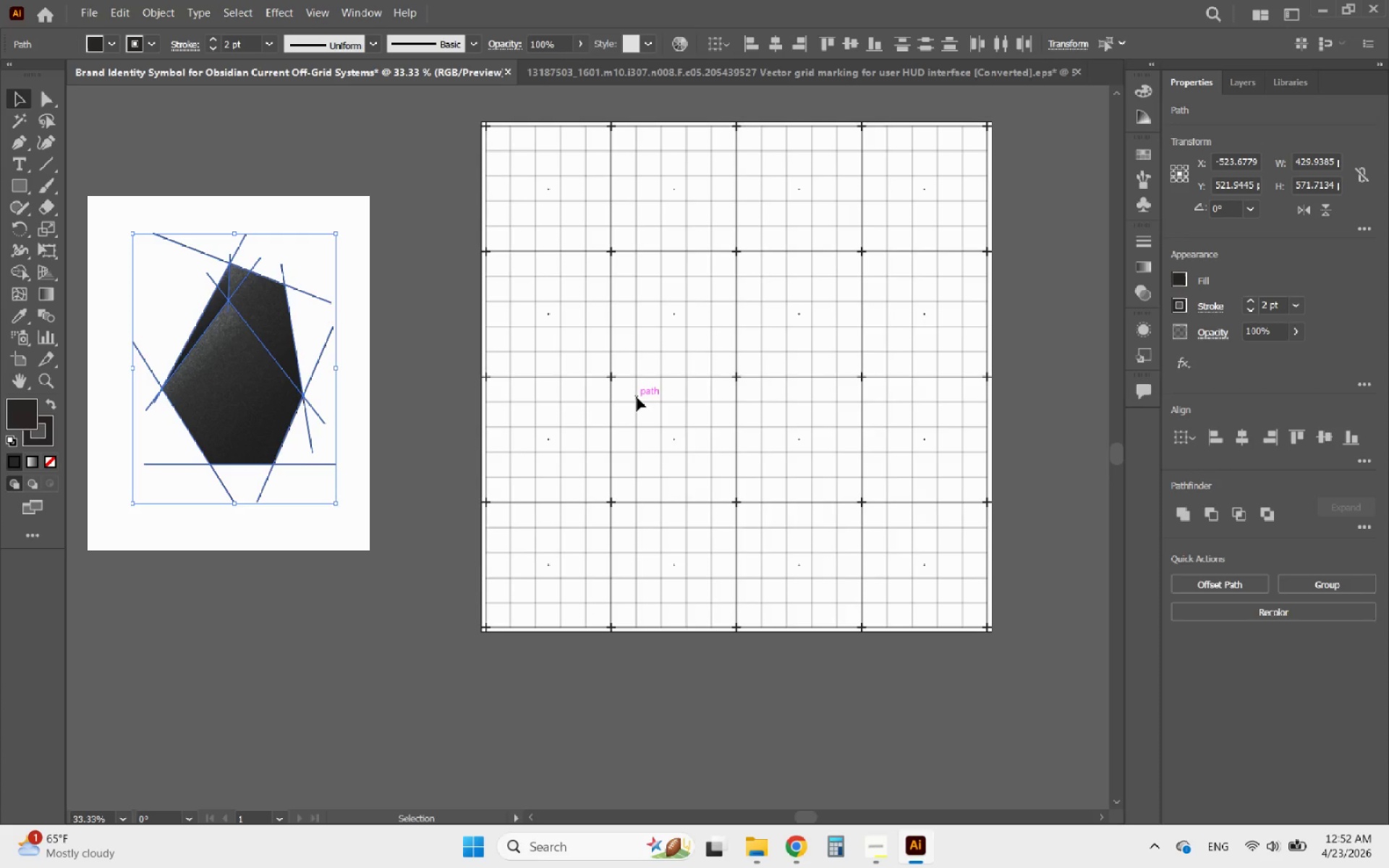 
scroll: coordinate [645, 383], scroll_direction: down, amount: 1.0
 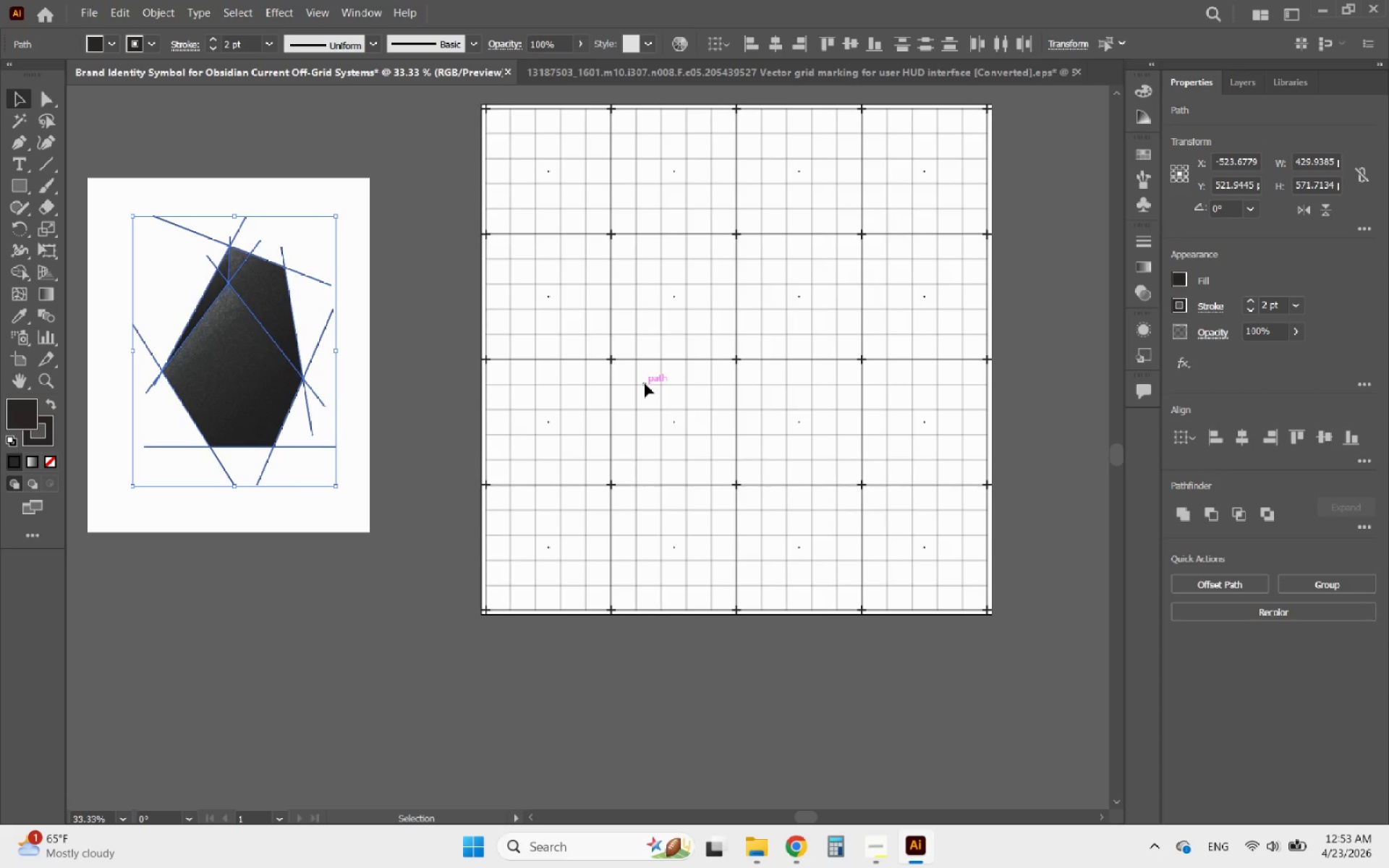 
hold_key(key=AltLeft, duration=5.25)
scroll: coordinate [694, 401], scroll_direction: down, amount: 2.0
 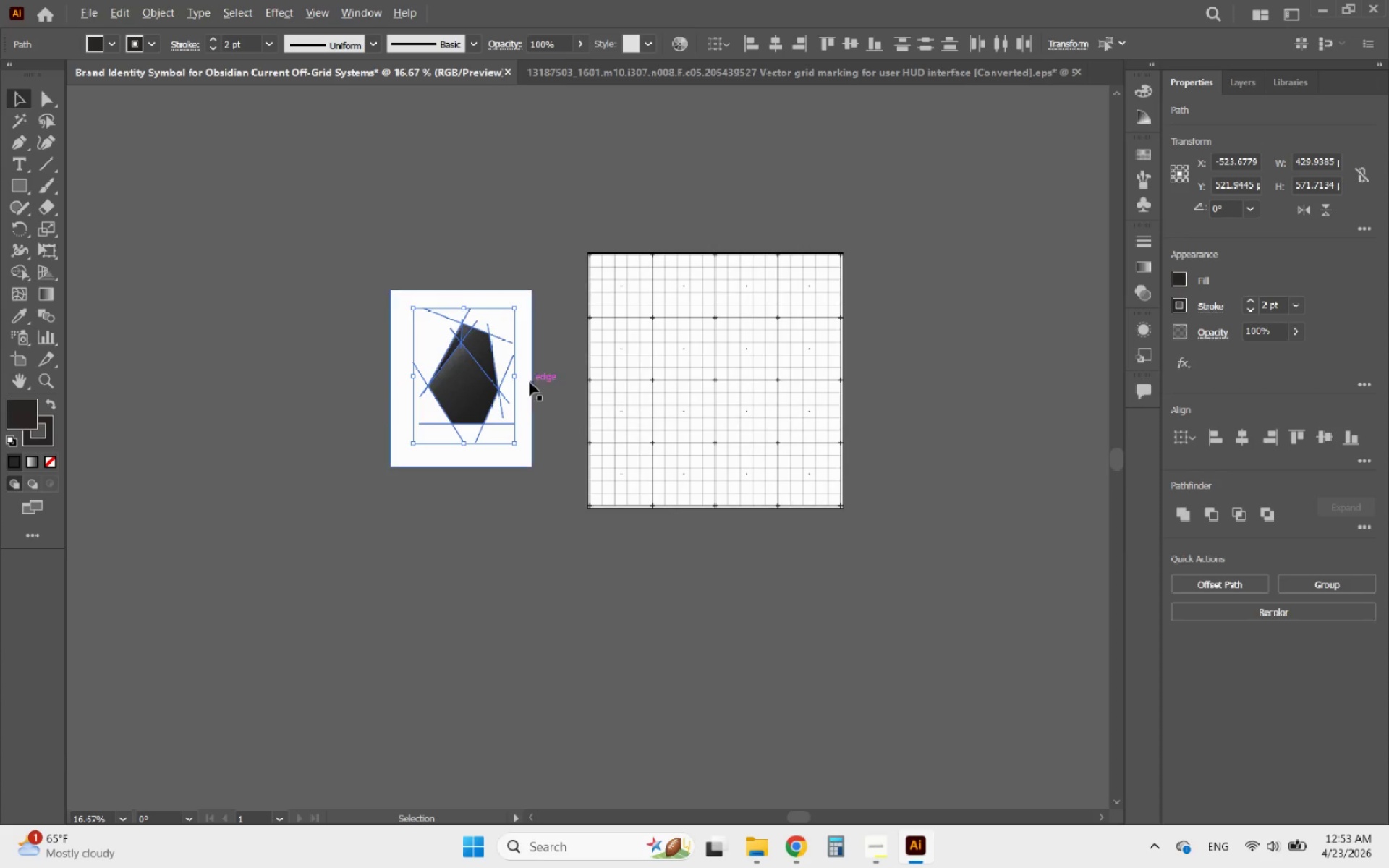 
scroll: coordinate [459, 348], scroll_direction: up, amount: 4.0
 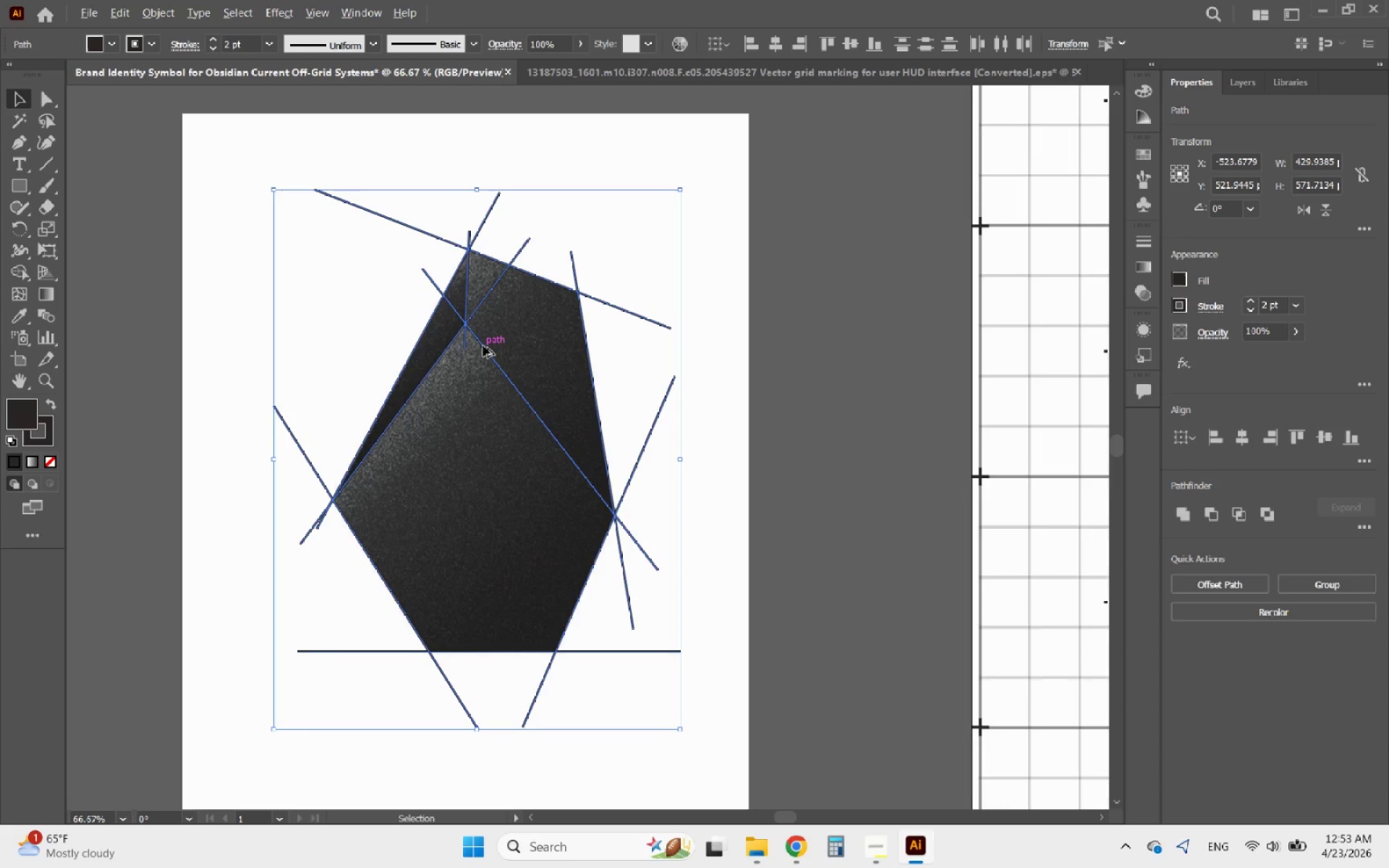 
left_click_drag(start_coordinate=[483, 346], to_coordinate=[916, 362])
 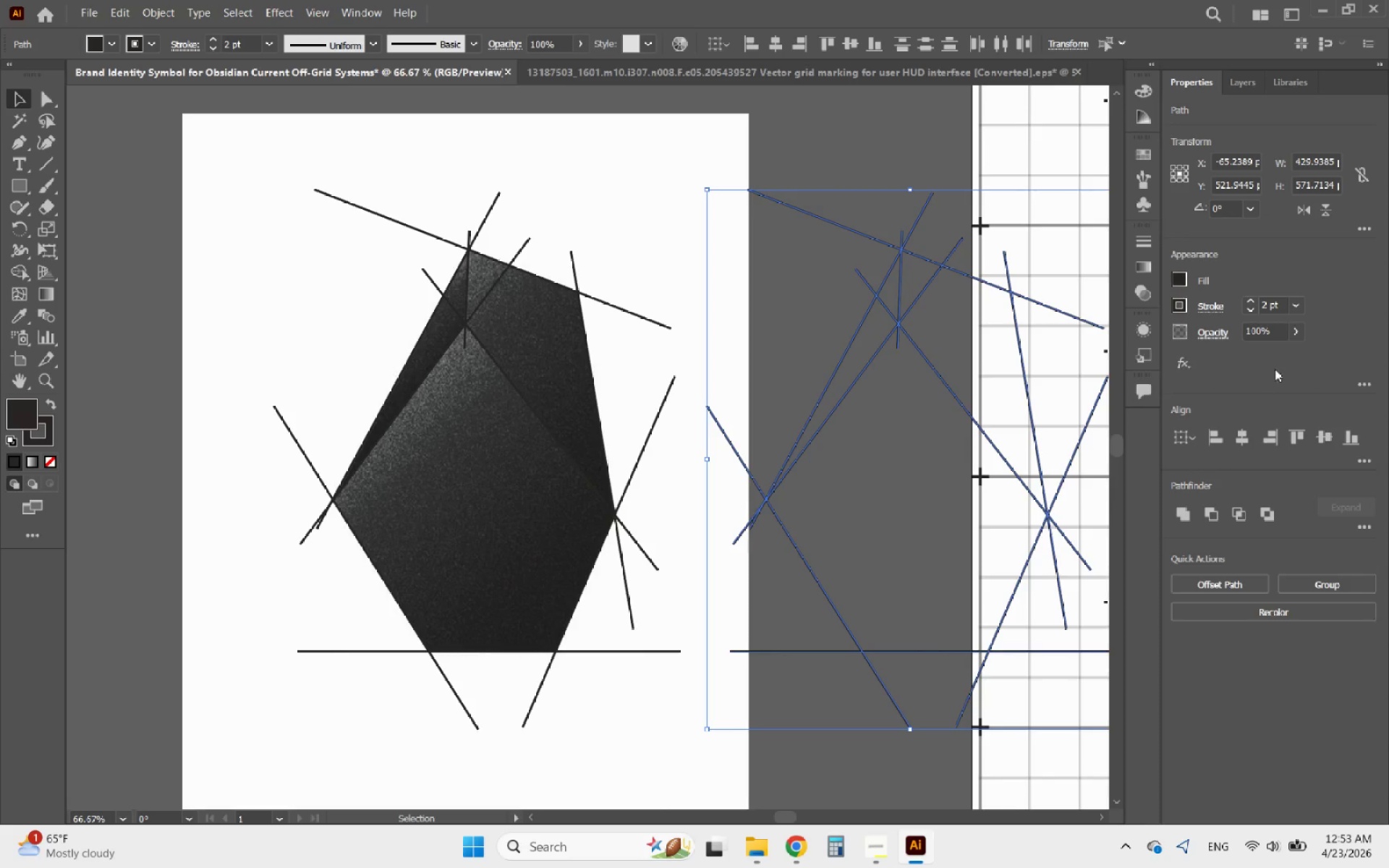 
hold_key(key=ShiftLeft, duration=1.8)
 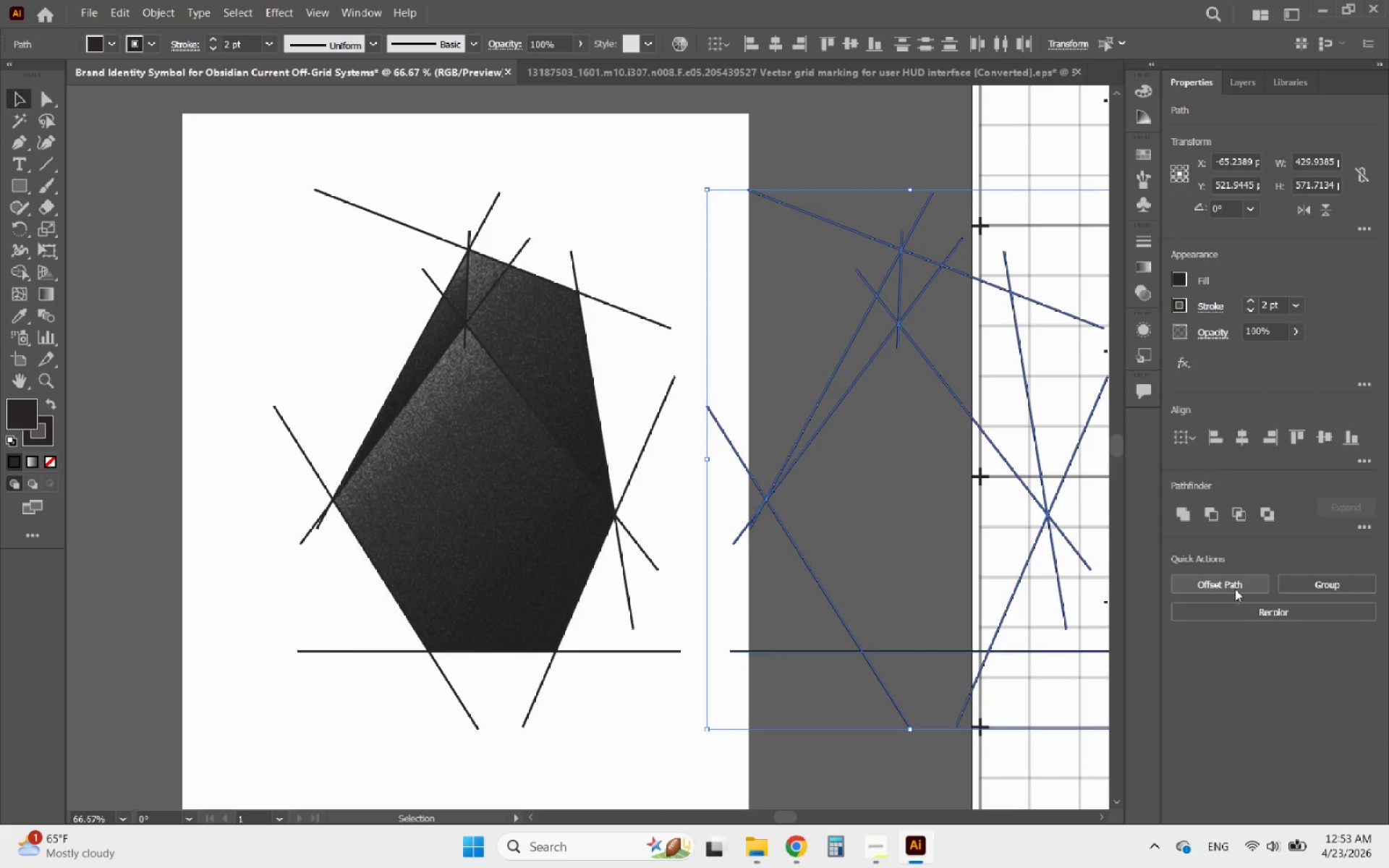 
left_click([1332, 580])
 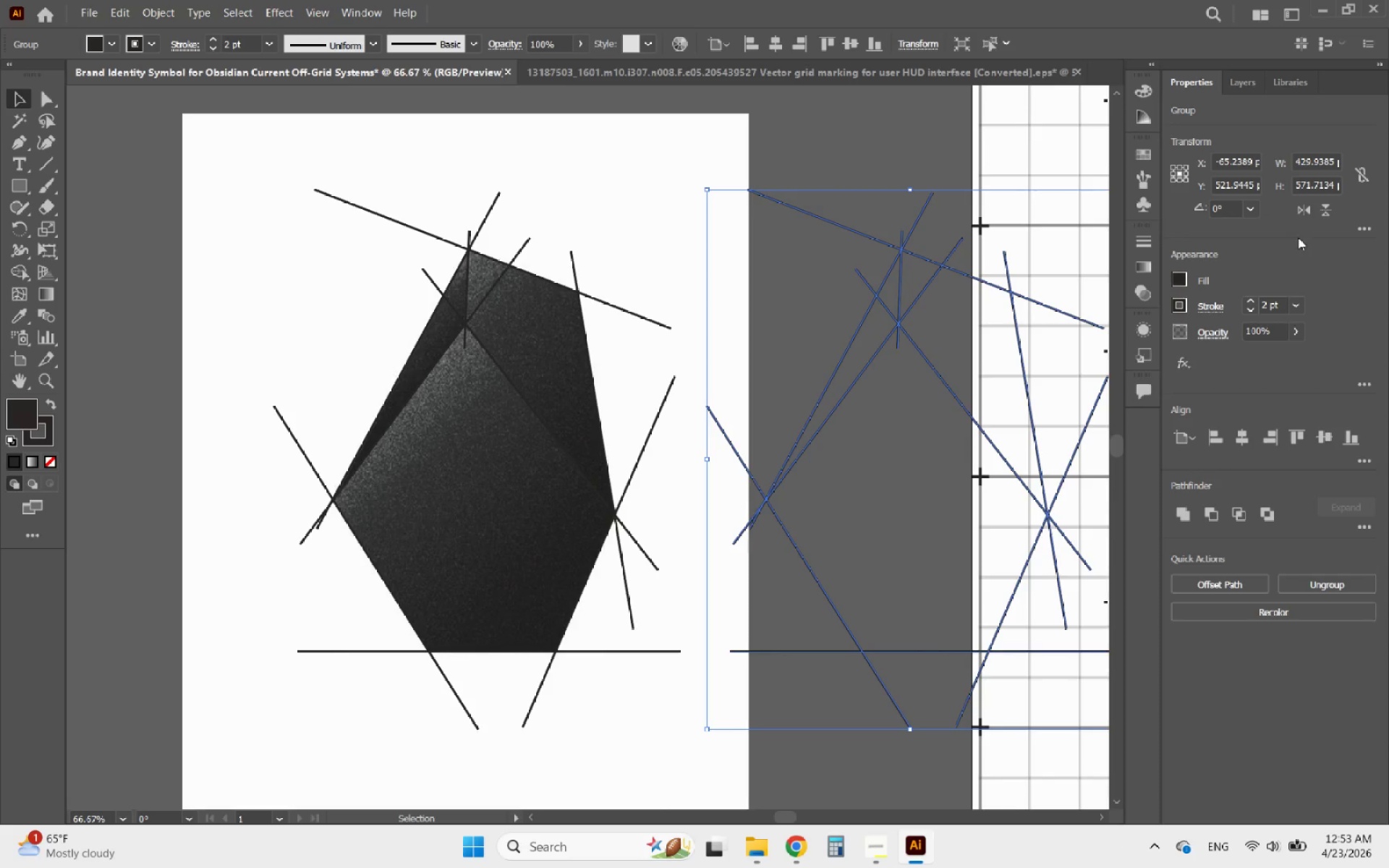 
left_click([1301, 221])
 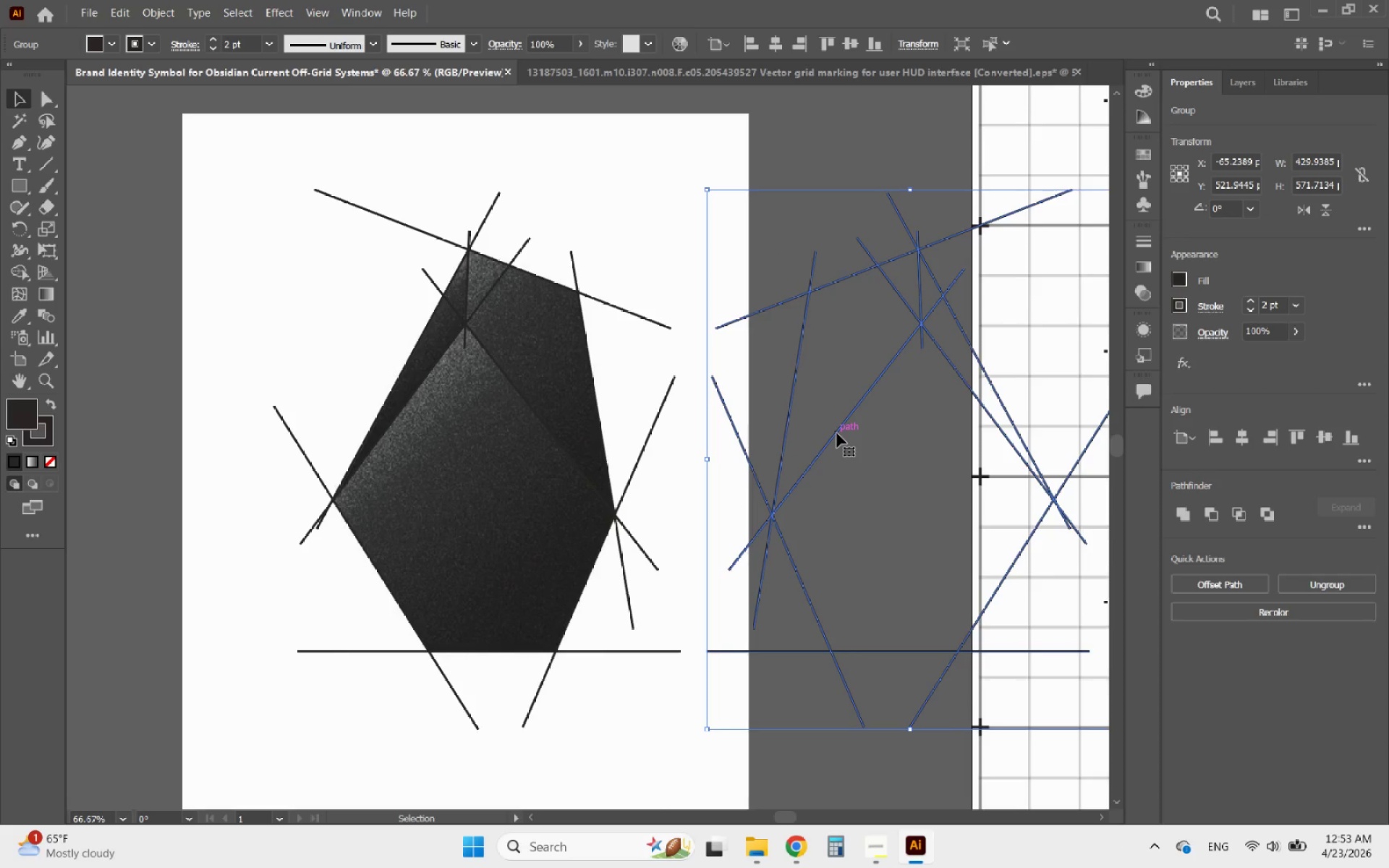 
left_click_drag(start_coordinate=[837, 433], to_coordinate=[679, 423])
 